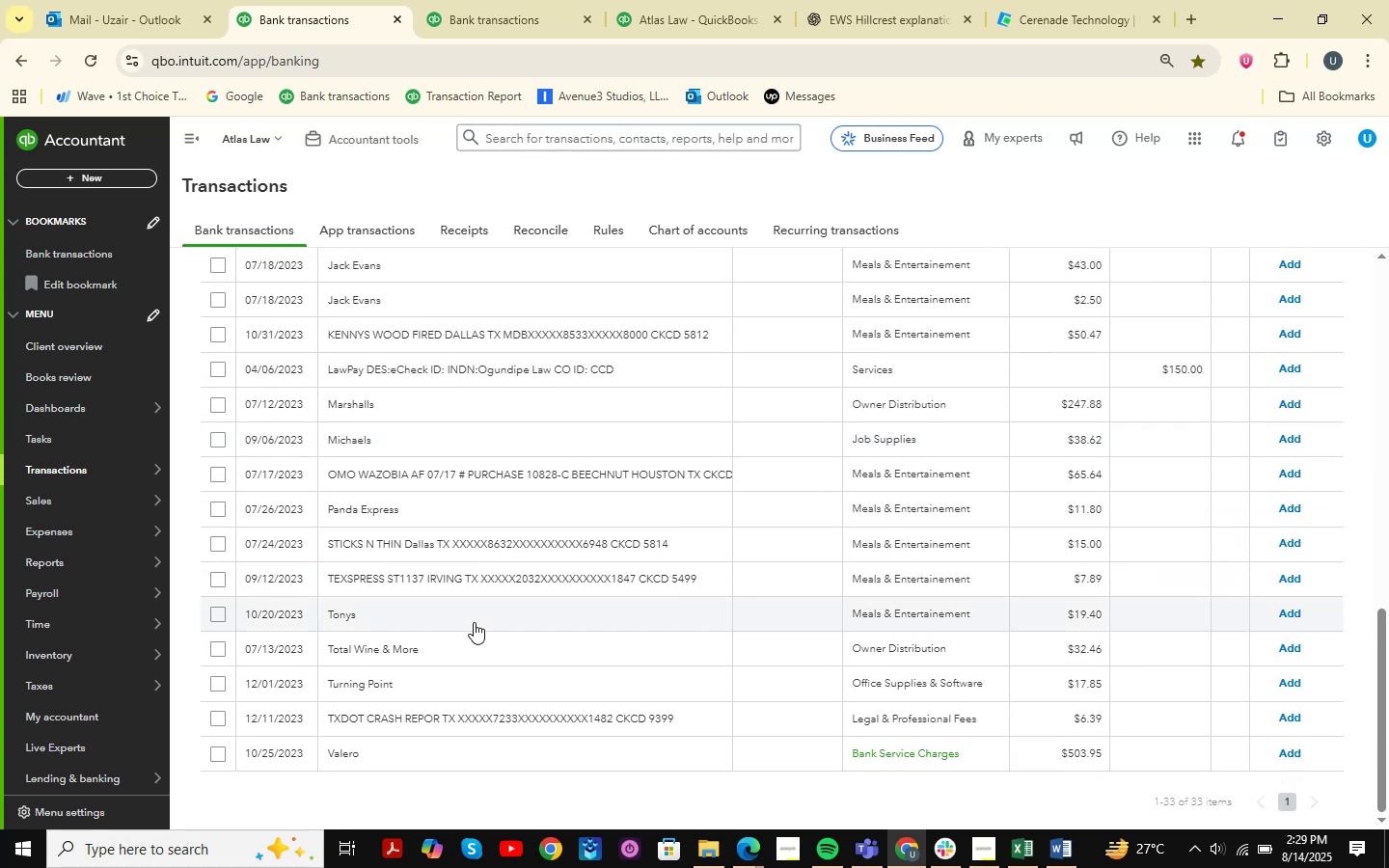 
left_click([413, 711])
 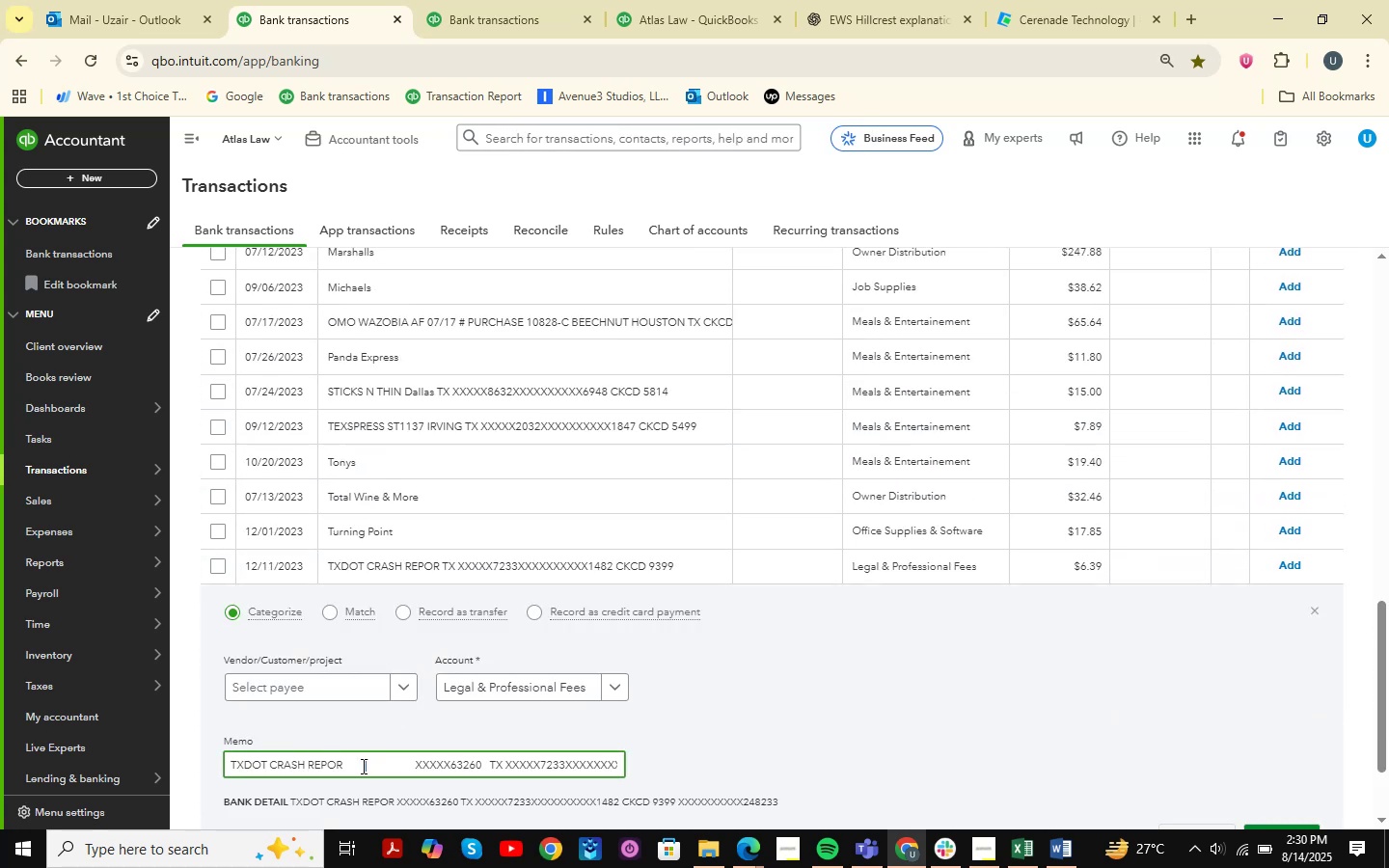 
key(Control+C)
 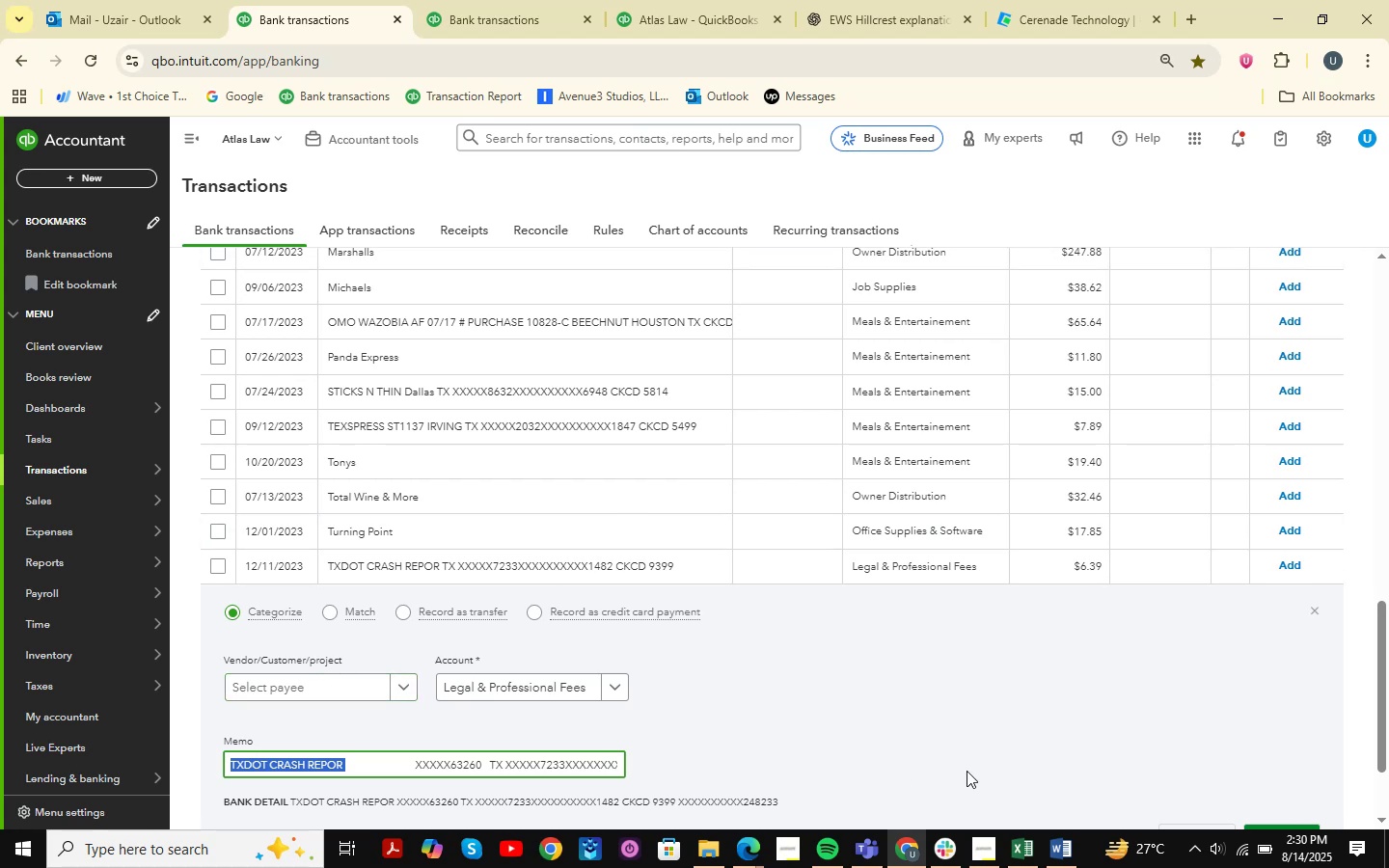 
left_click([1010, 854])
 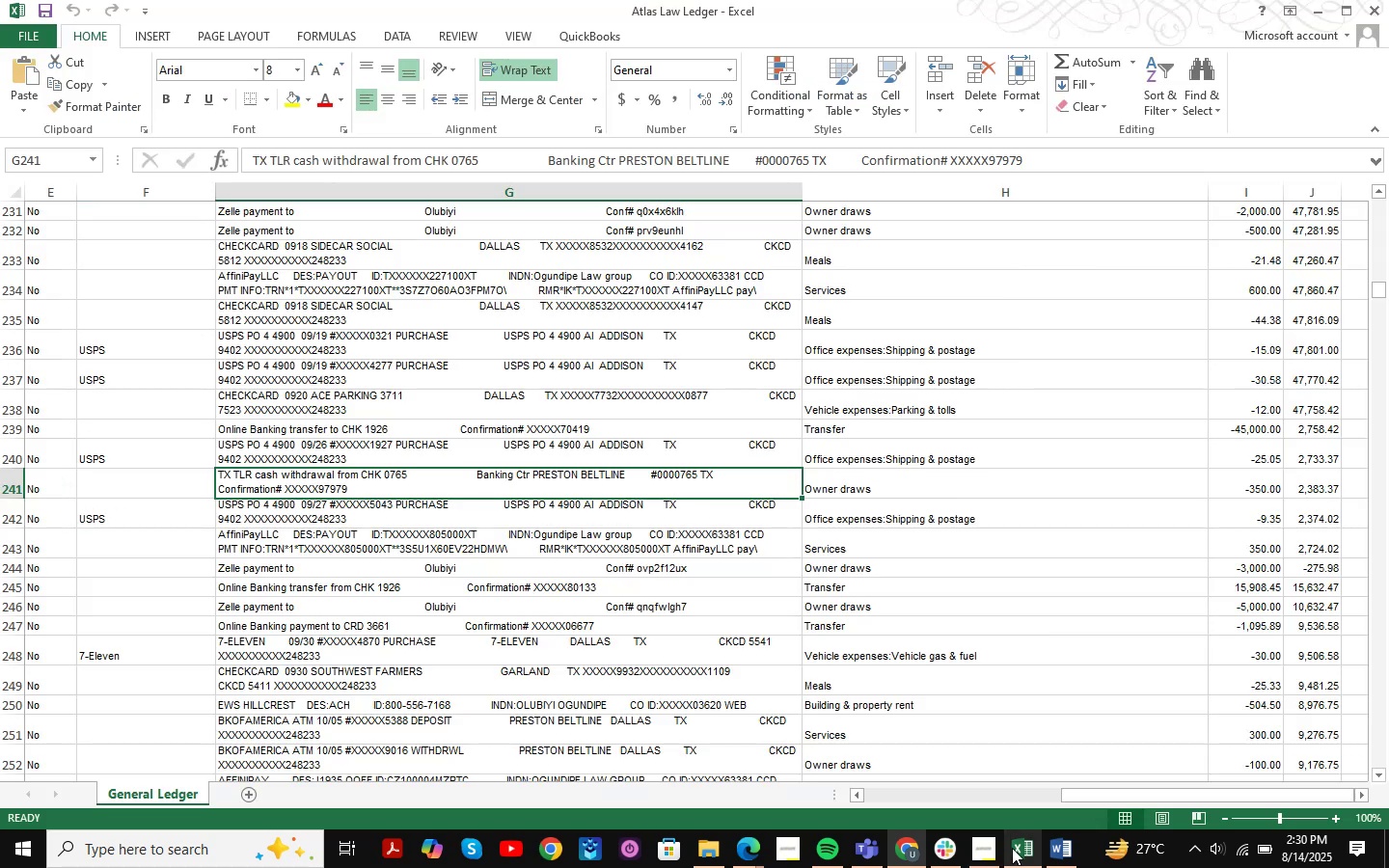 
key(Control+F)
 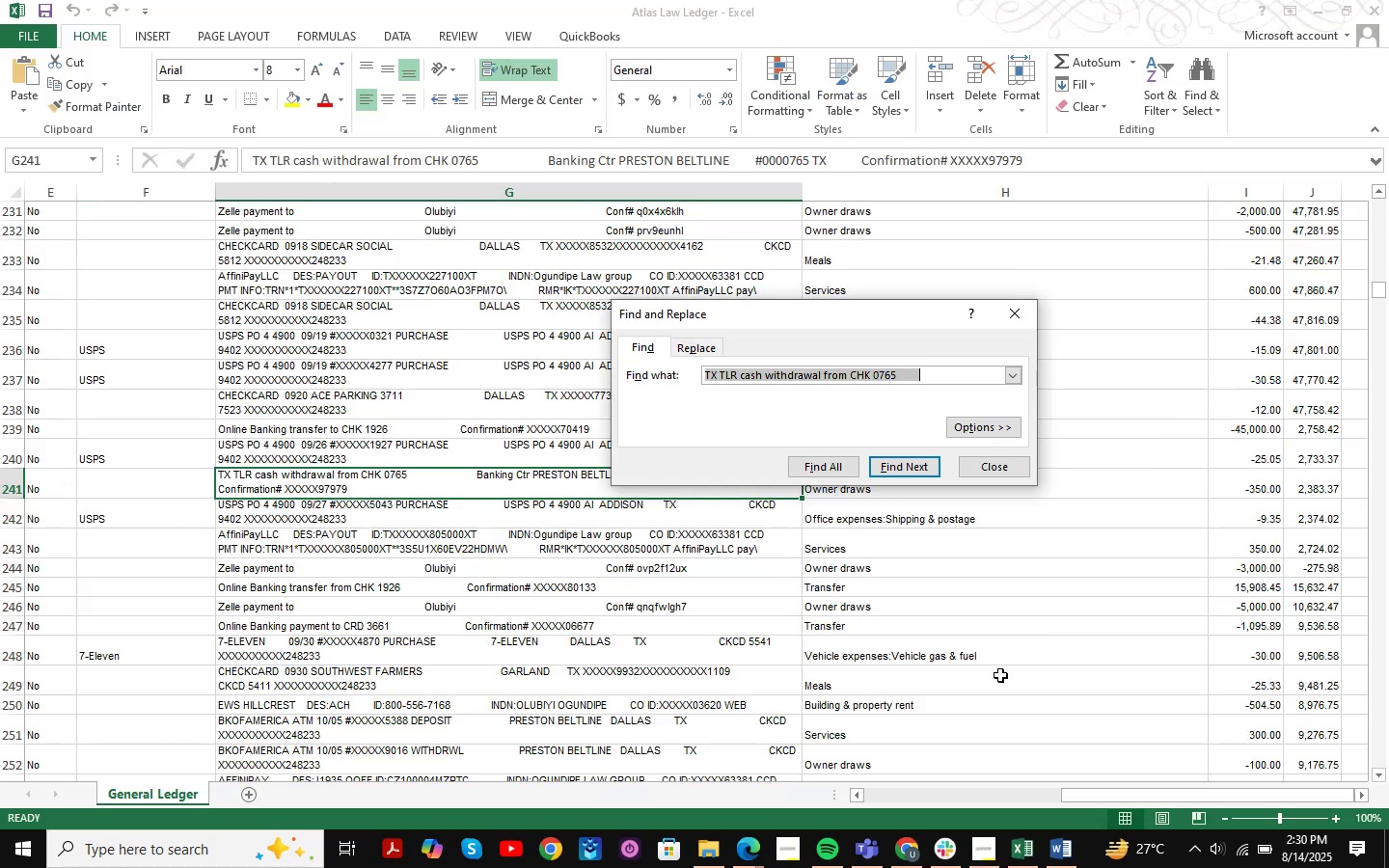 
key(Control+V)
 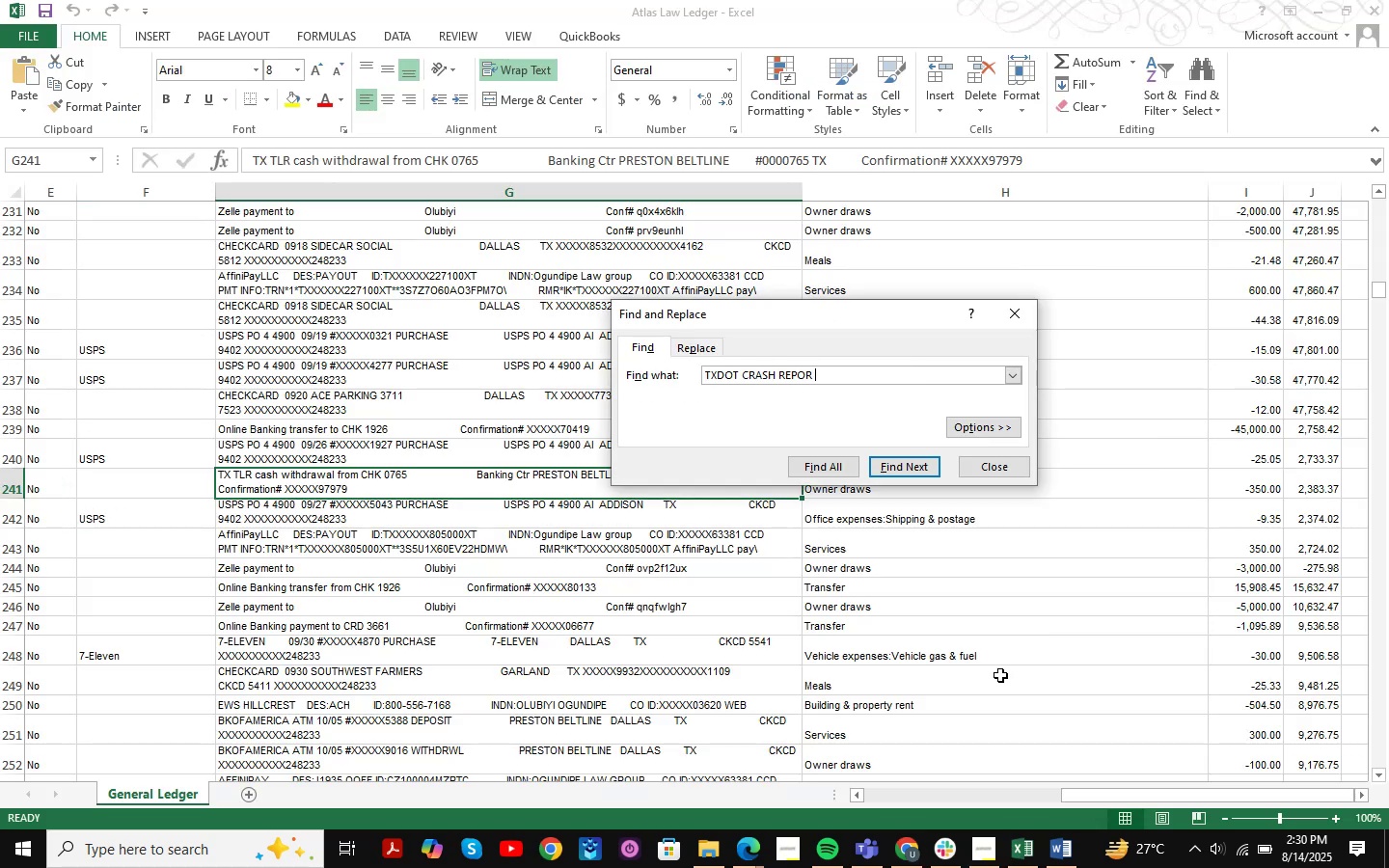 
key(NumpadEnter)
 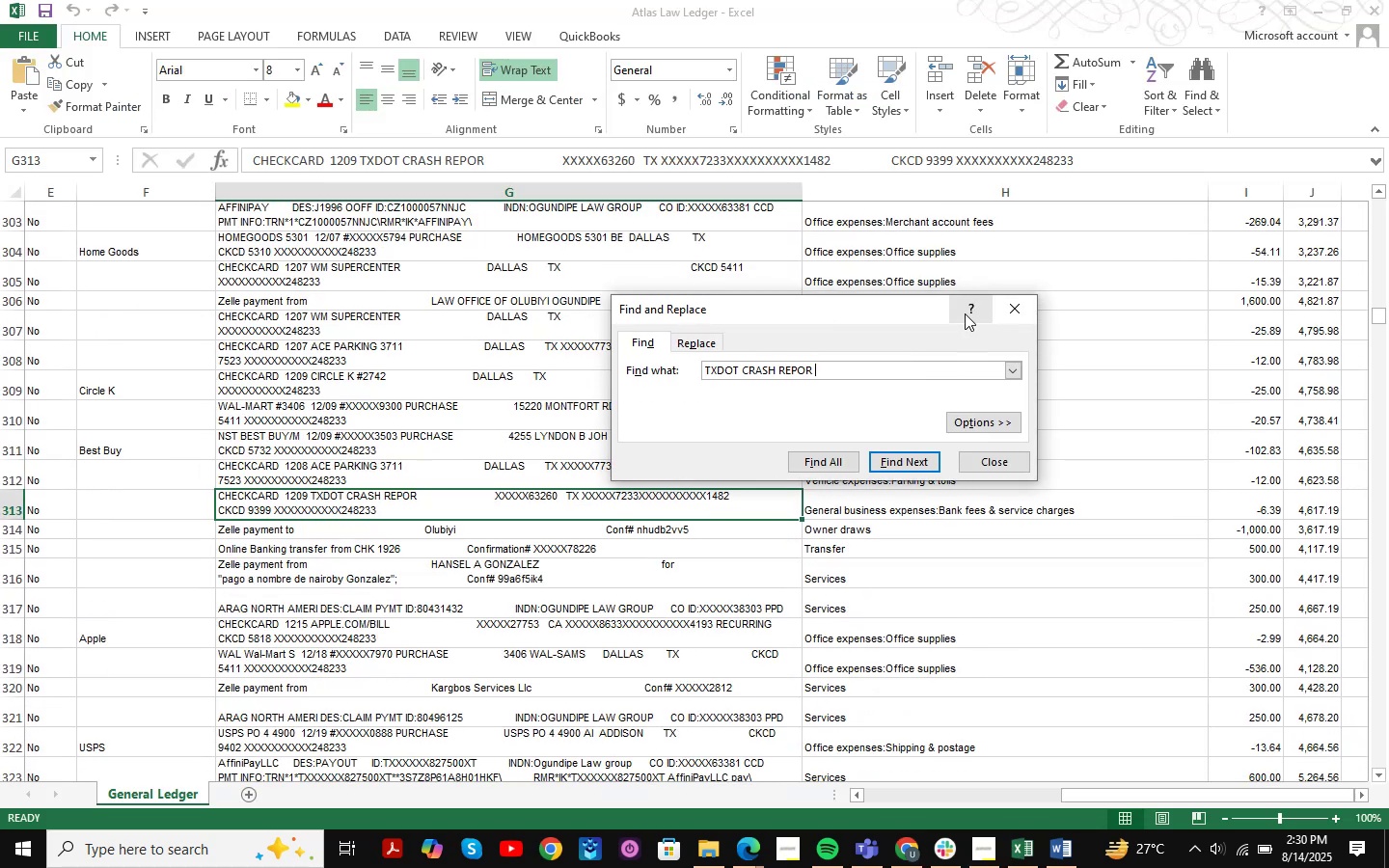 
left_click([1005, 458])
 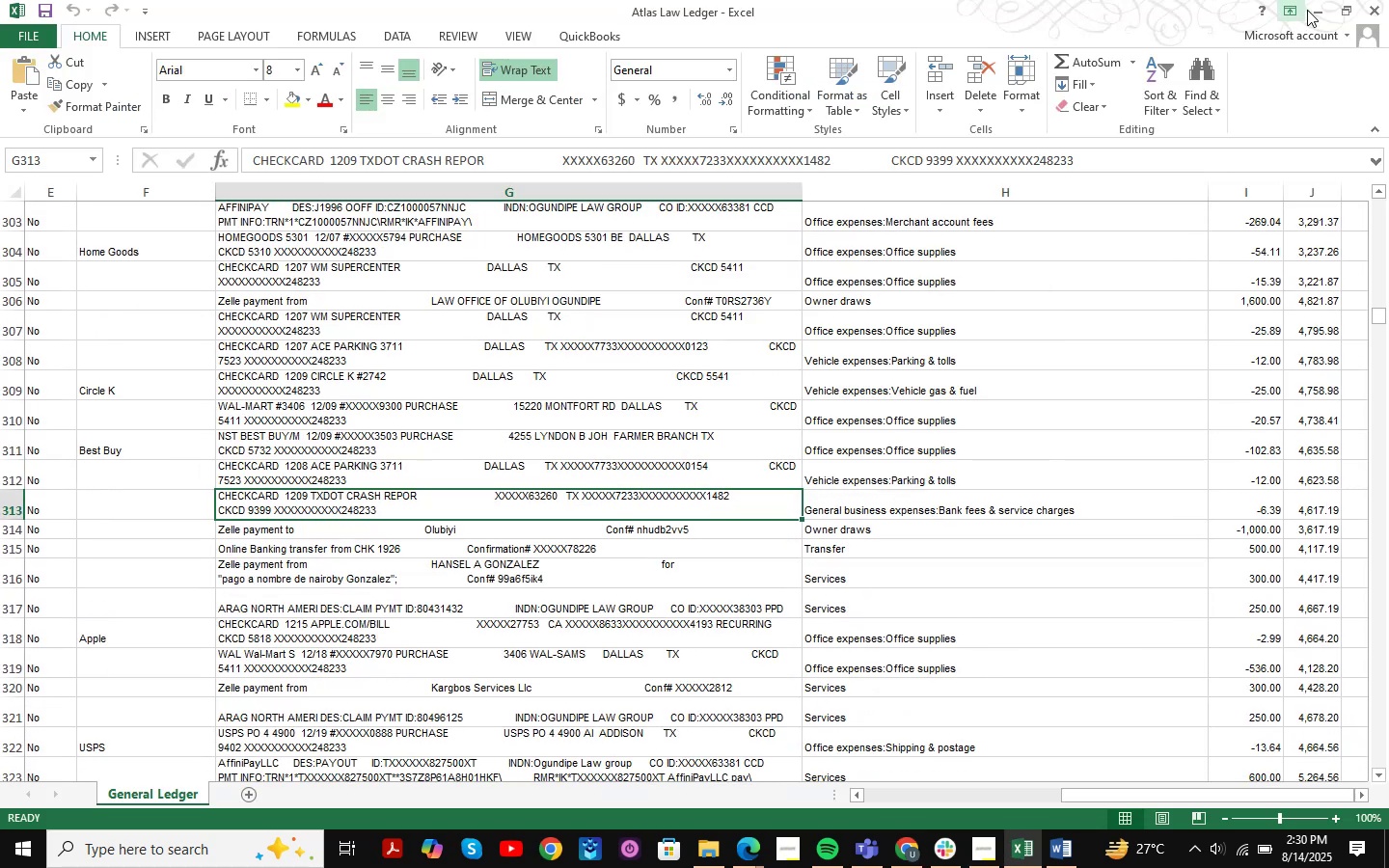 
left_click([1321, 3])
 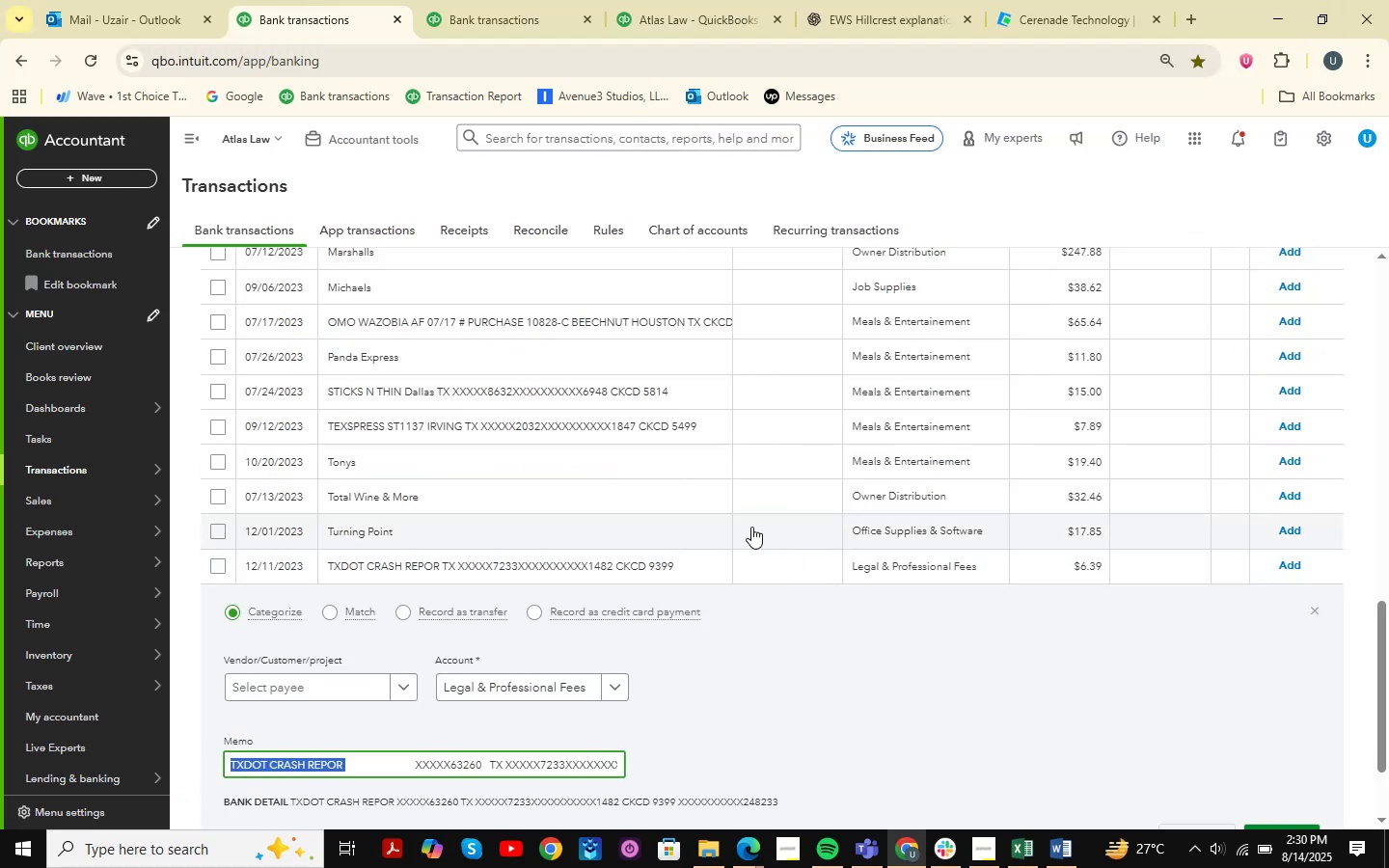 
scroll: coordinate [857, 516], scroll_direction: down, amount: 1.0
 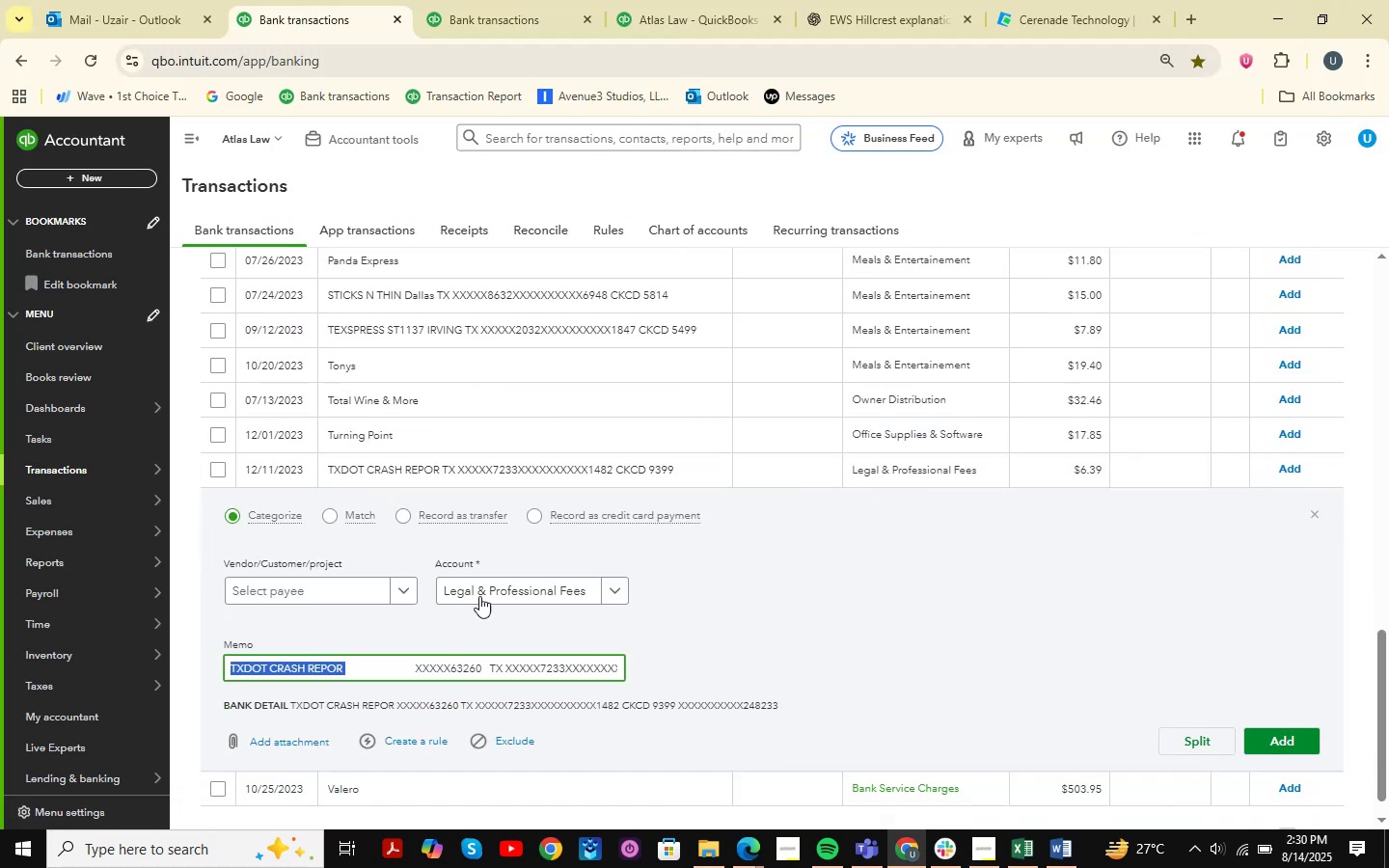 
left_click([487, 583])
 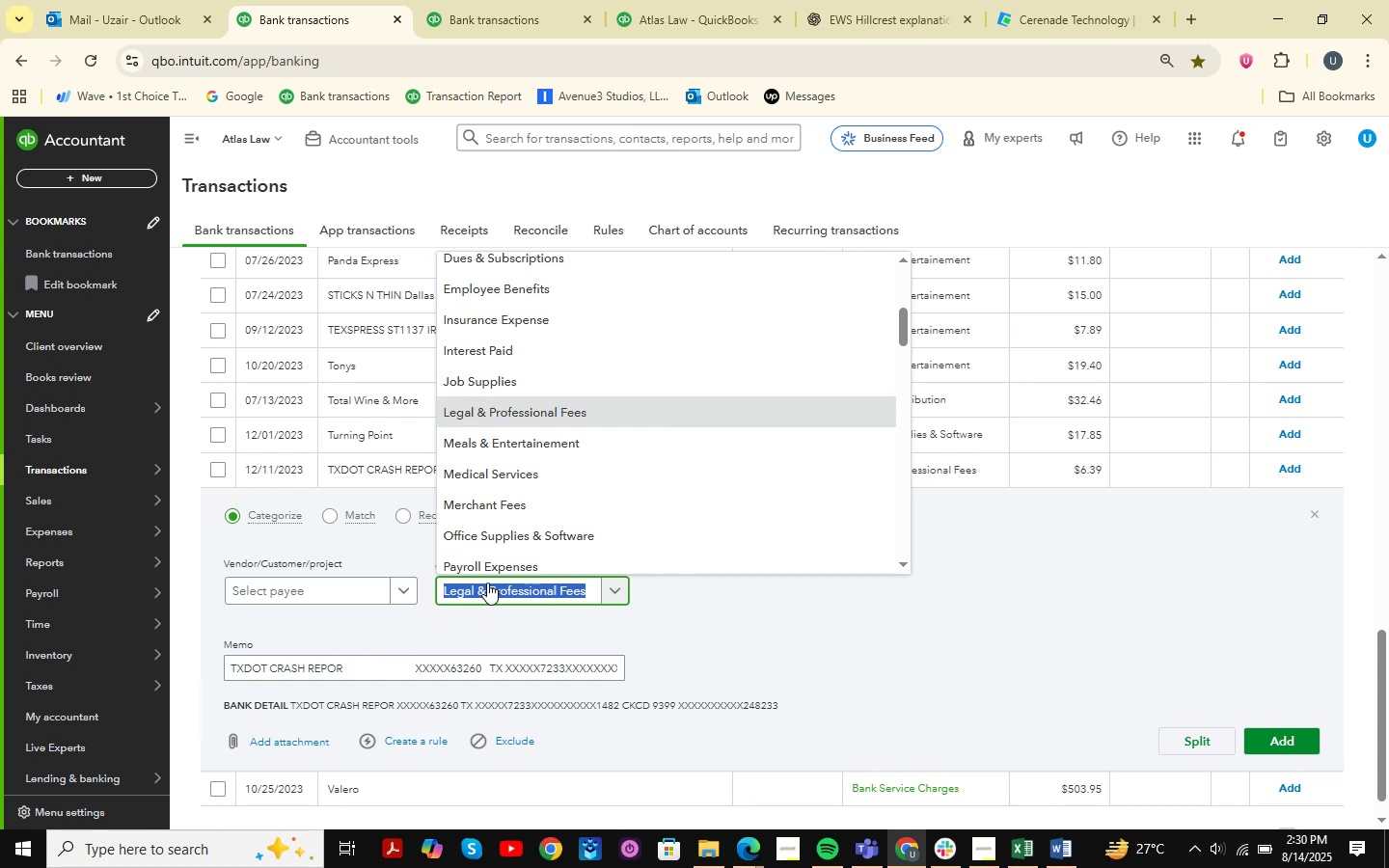 
type(bank)
 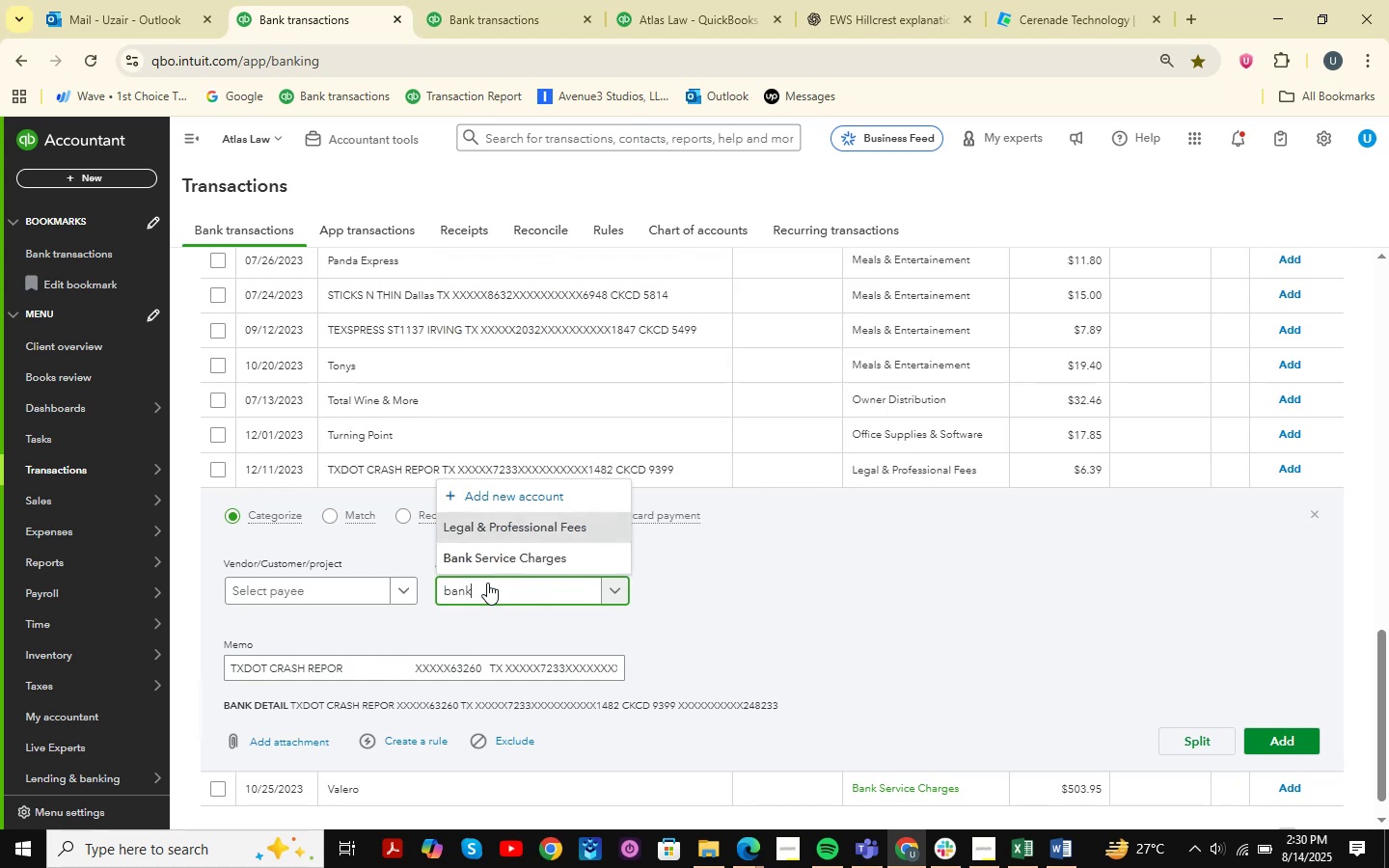 
left_click([511, 558])
 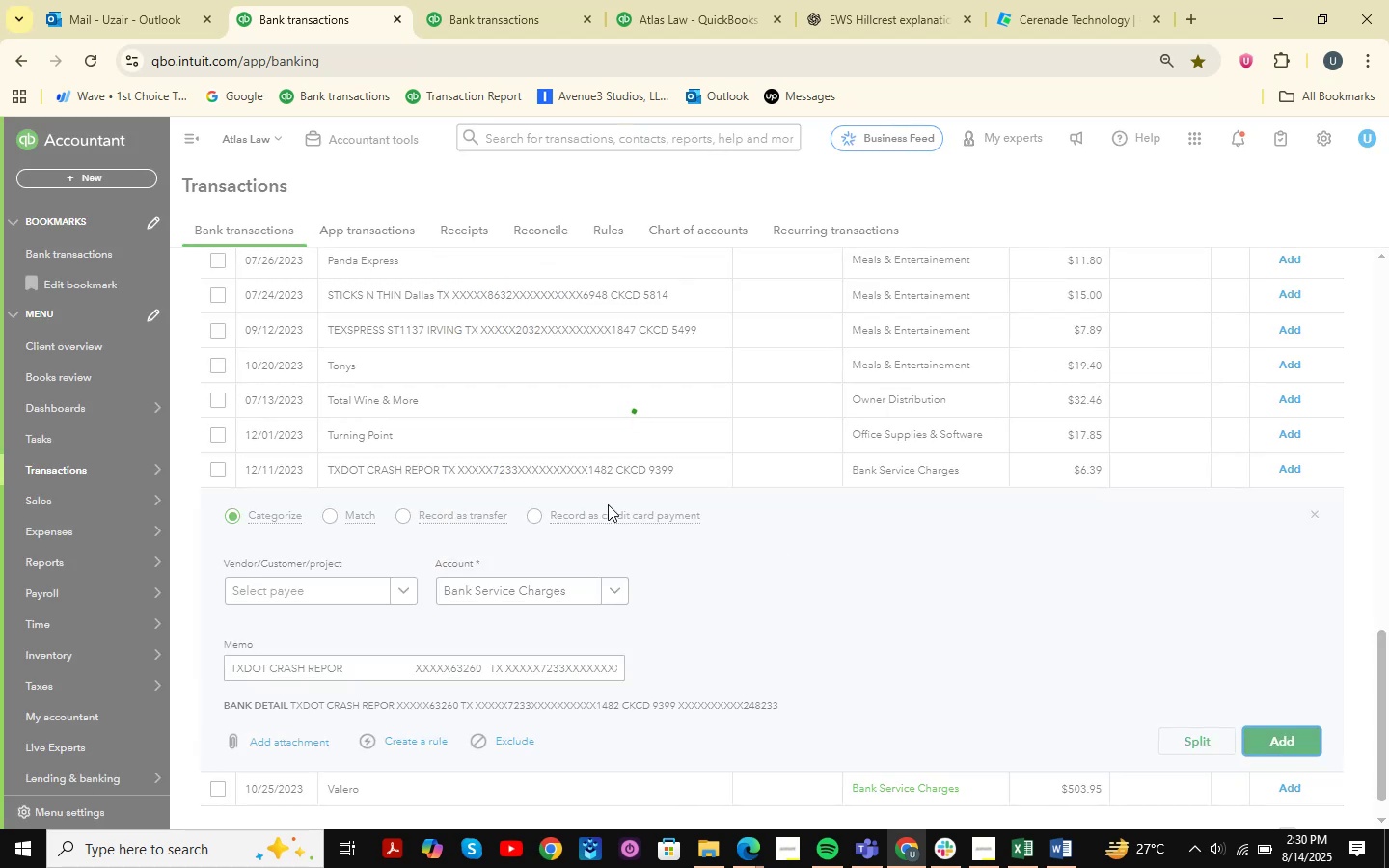 
scroll: coordinate [517, 447], scroll_direction: down, amount: 3.0
 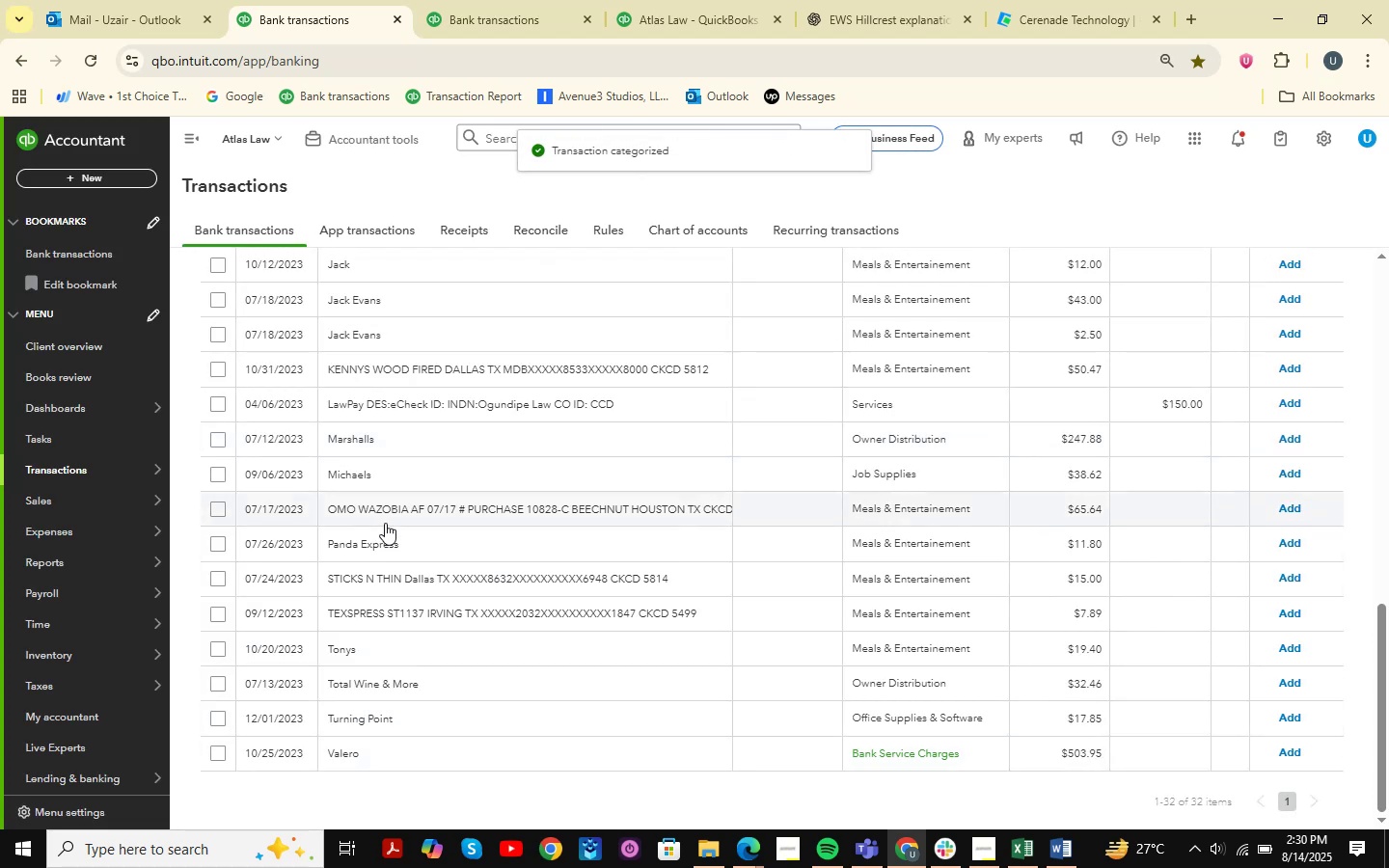 
scroll: coordinate [640, 602], scroll_direction: up, amount: 3.0
 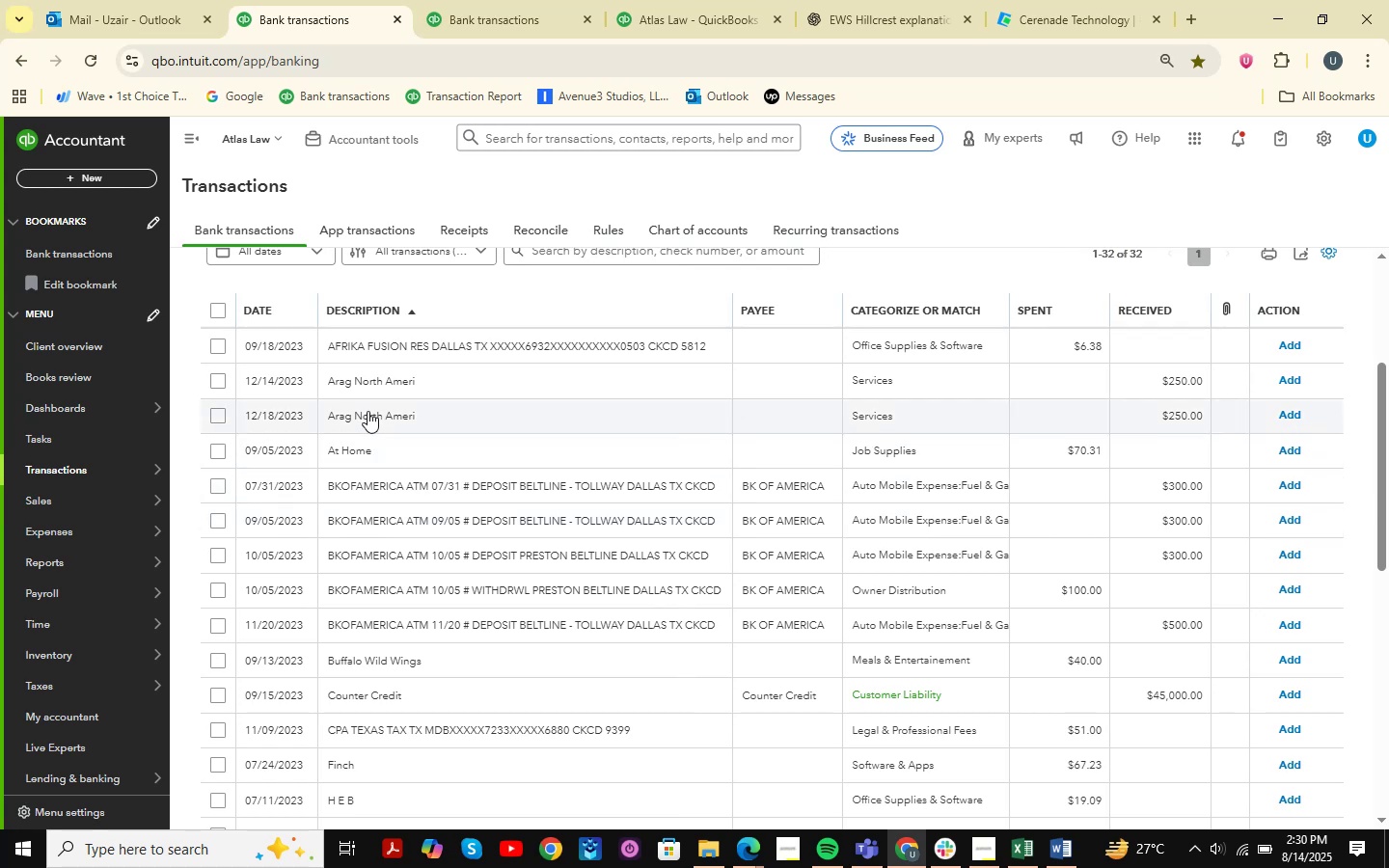 
left_click([390, 381])
 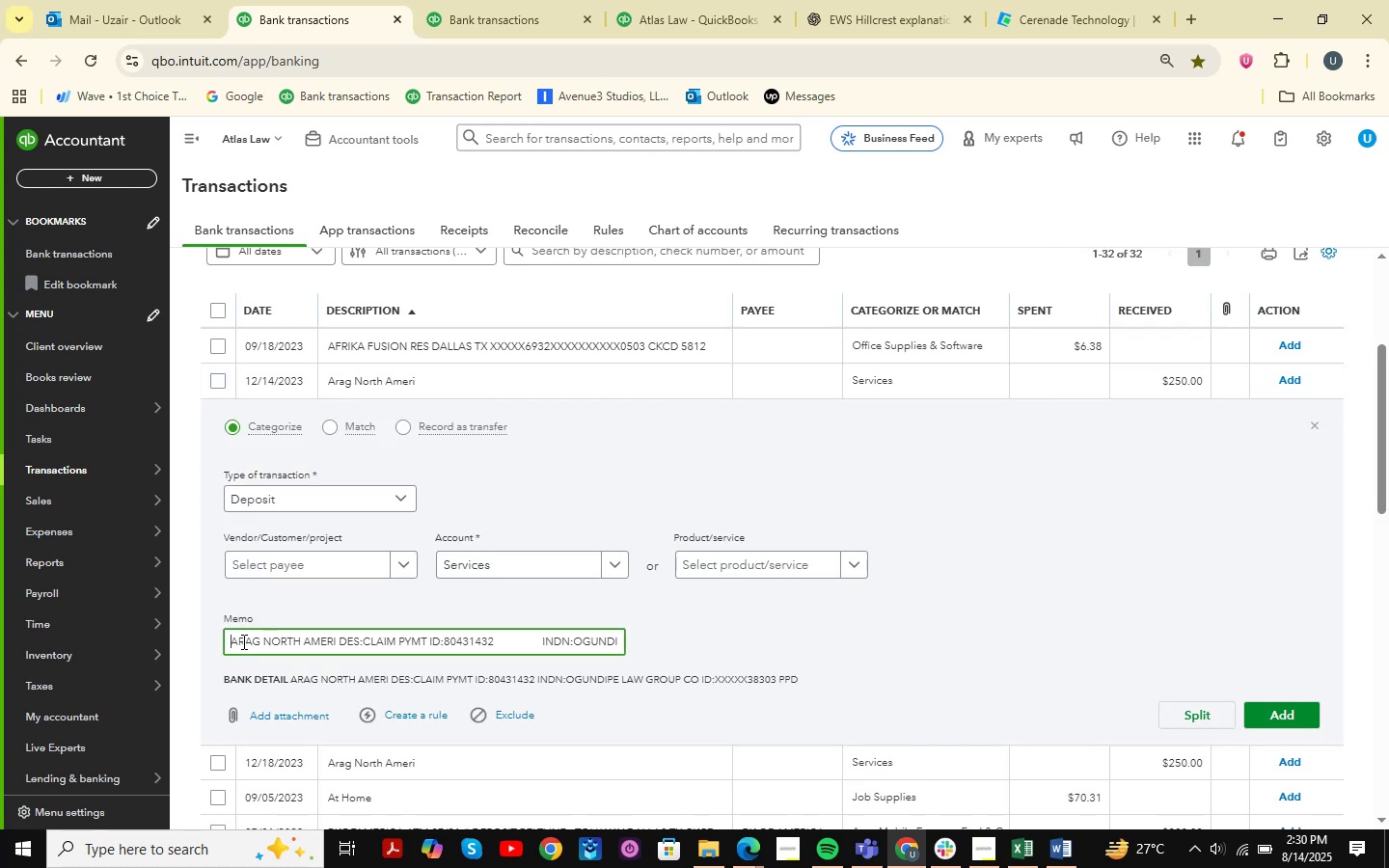 
key(Control+C)
 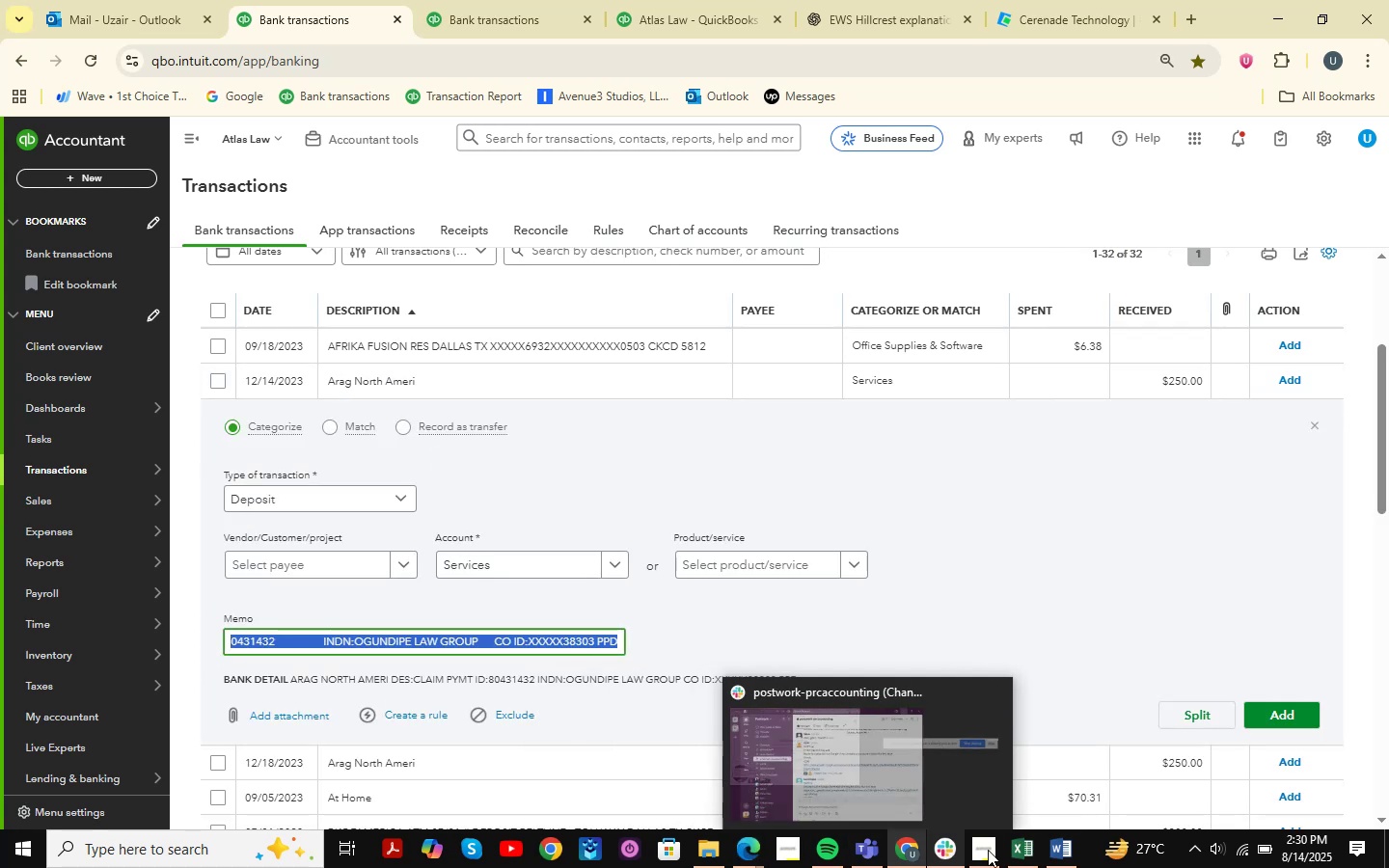 
left_click([1016, 854])
 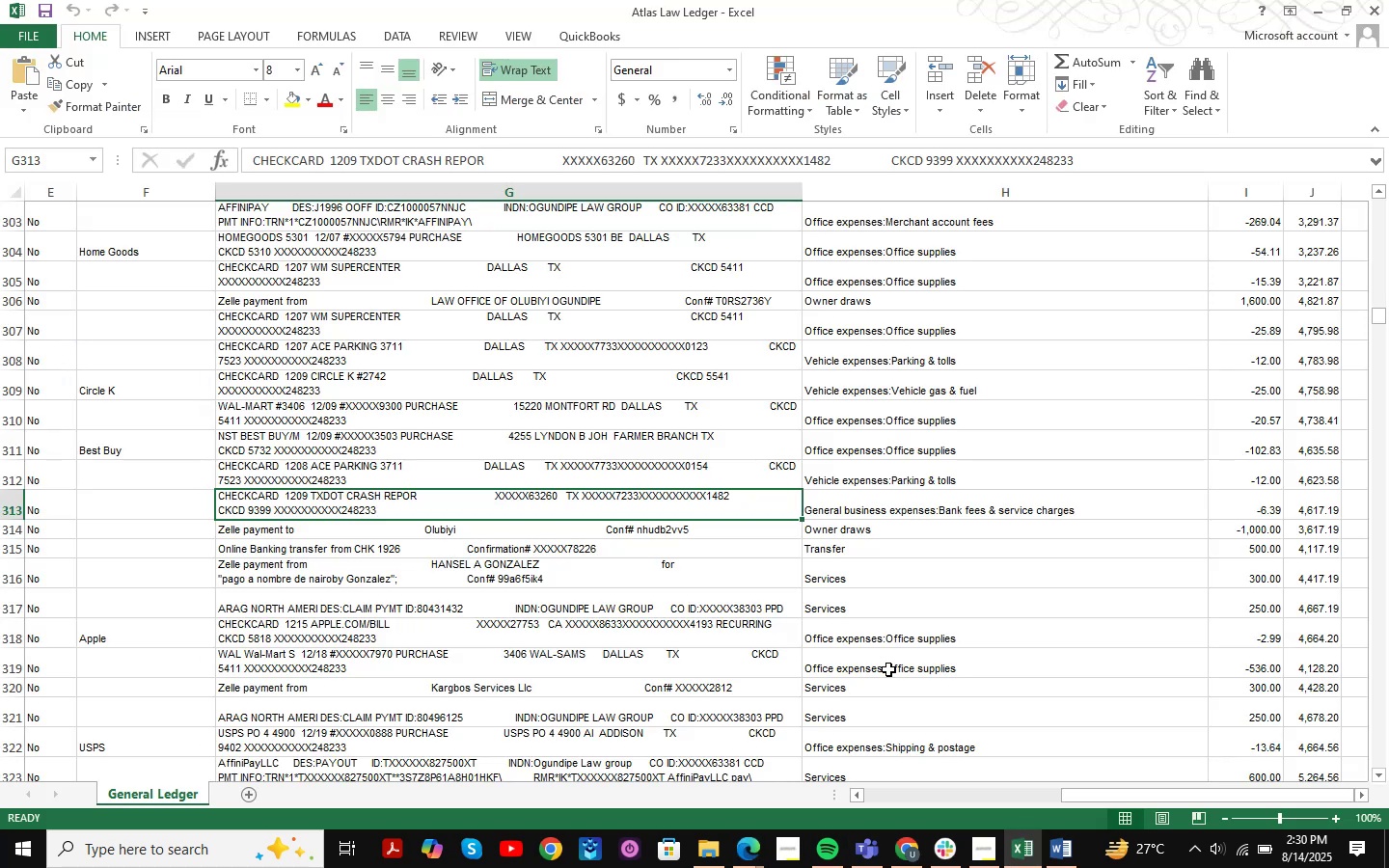 
key(Control+F)
 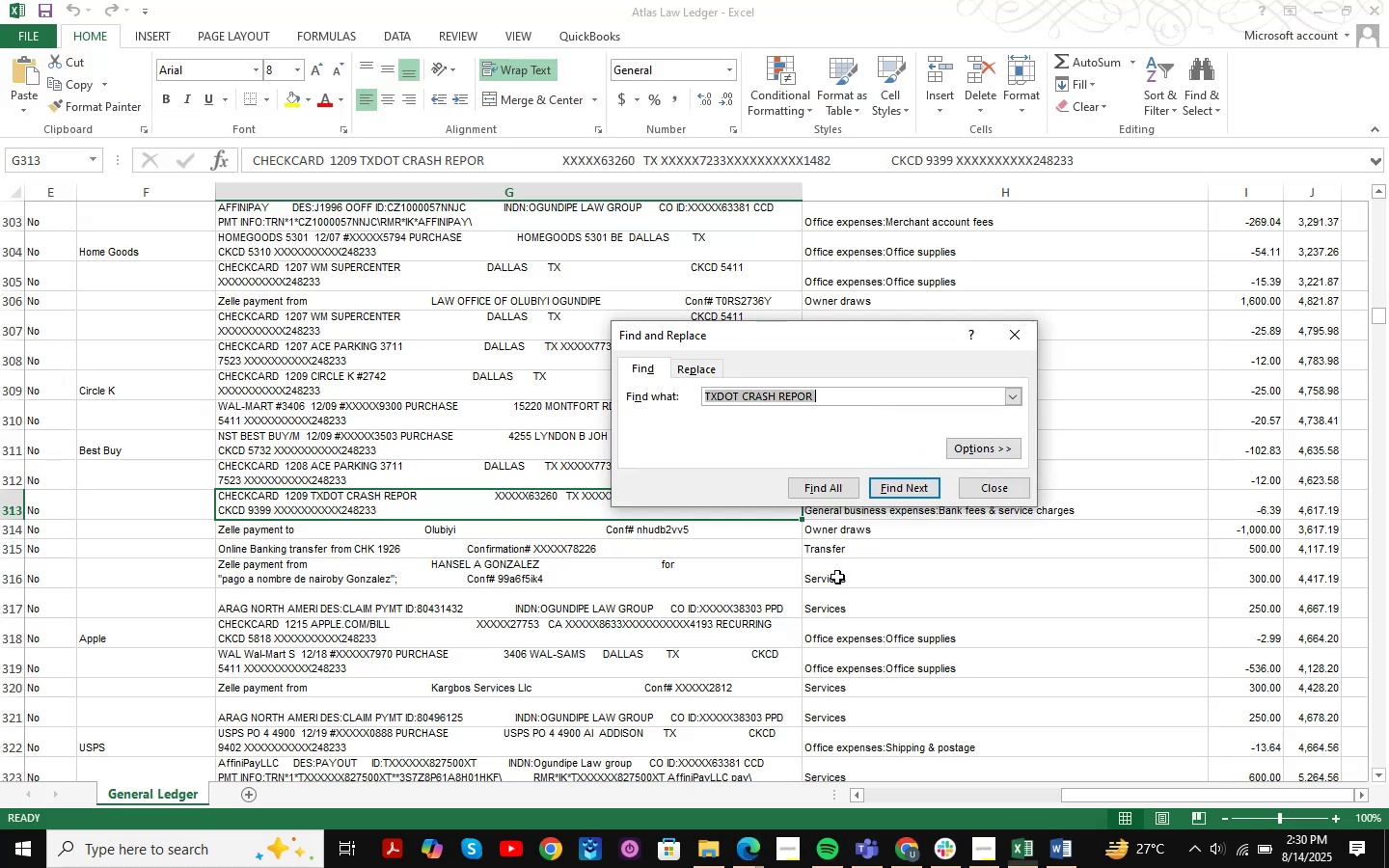 
key(Control+V)
 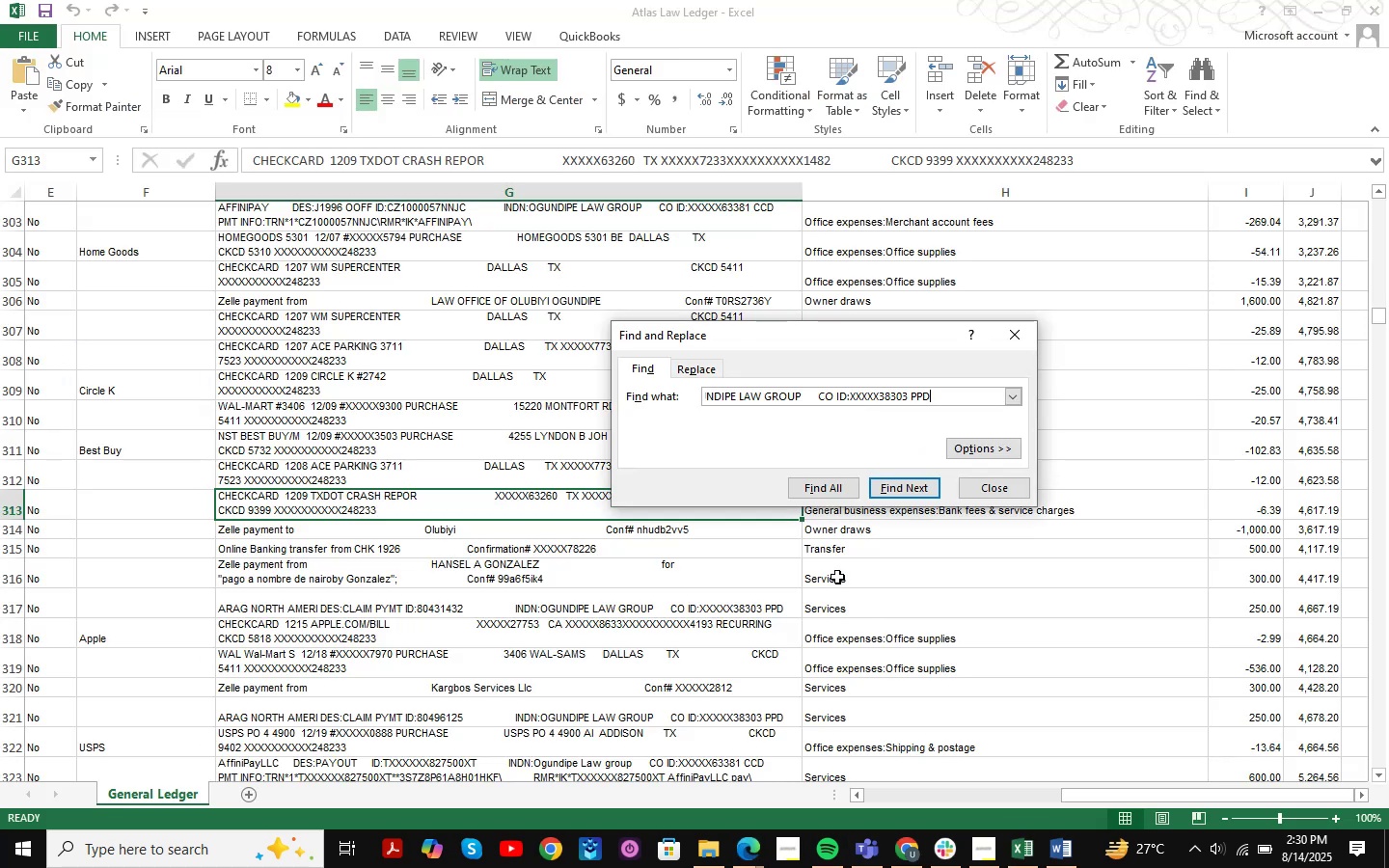 
key(NumpadEnter)
 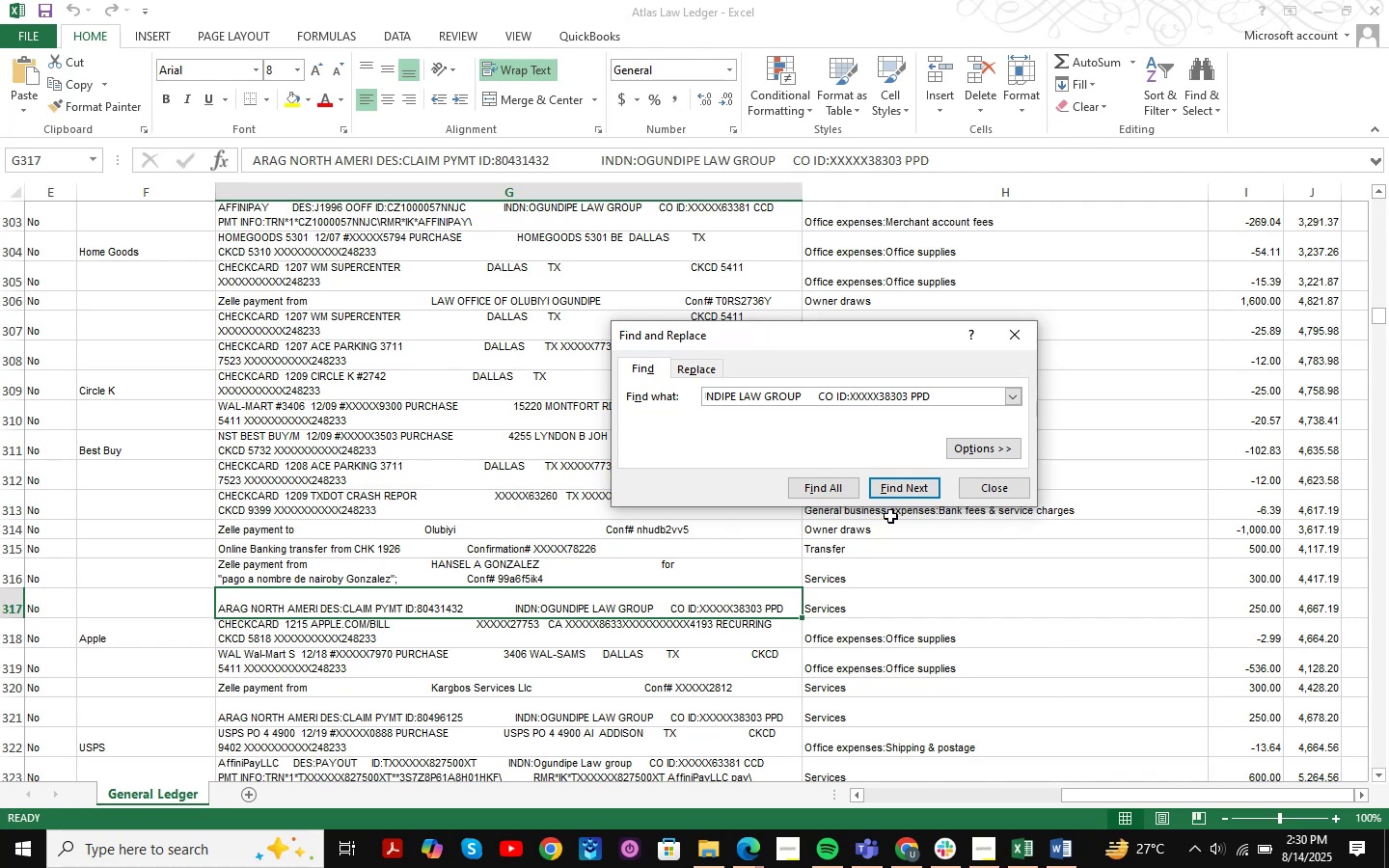 
left_click([988, 486])
 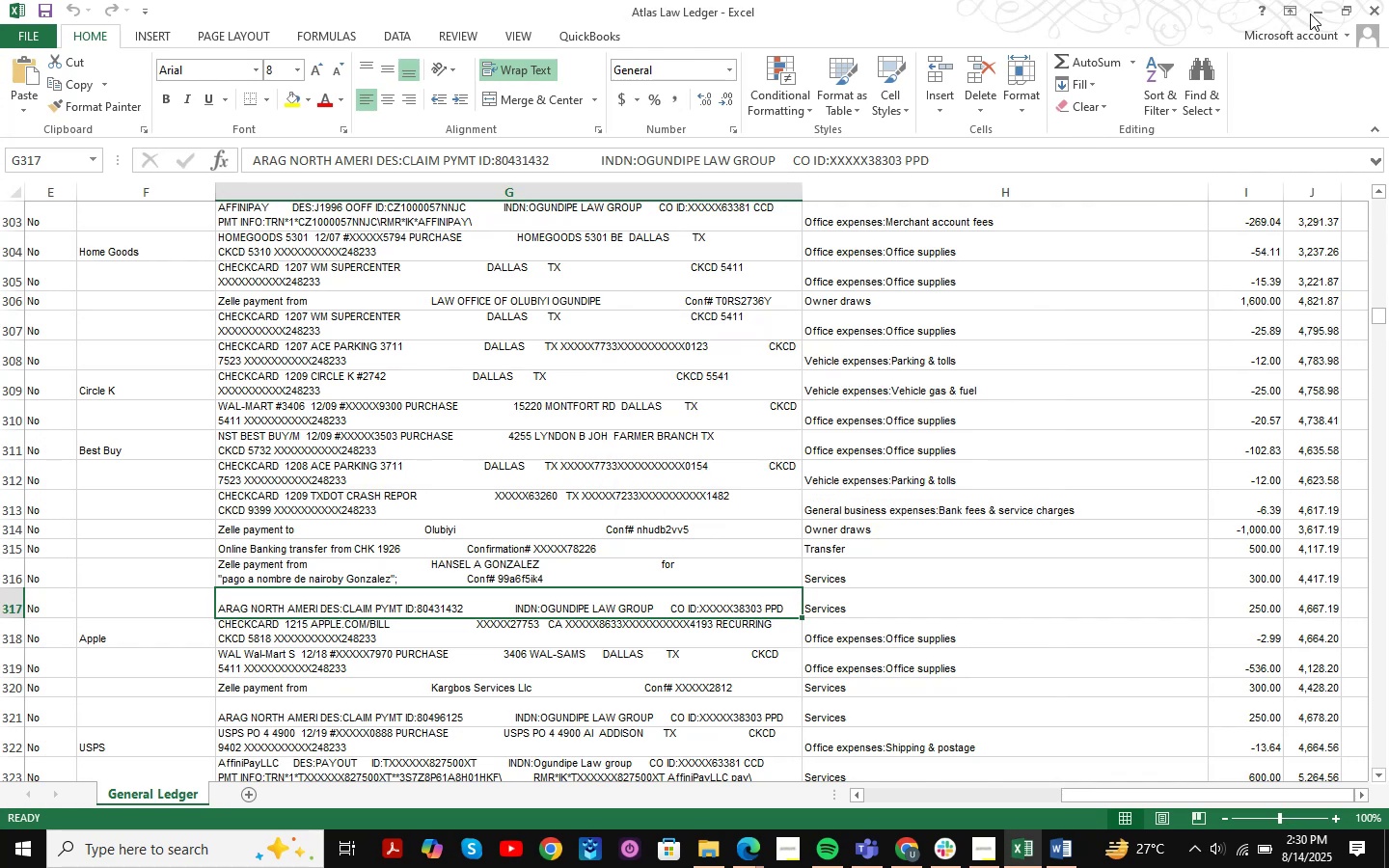 
left_click([1316, 10])
 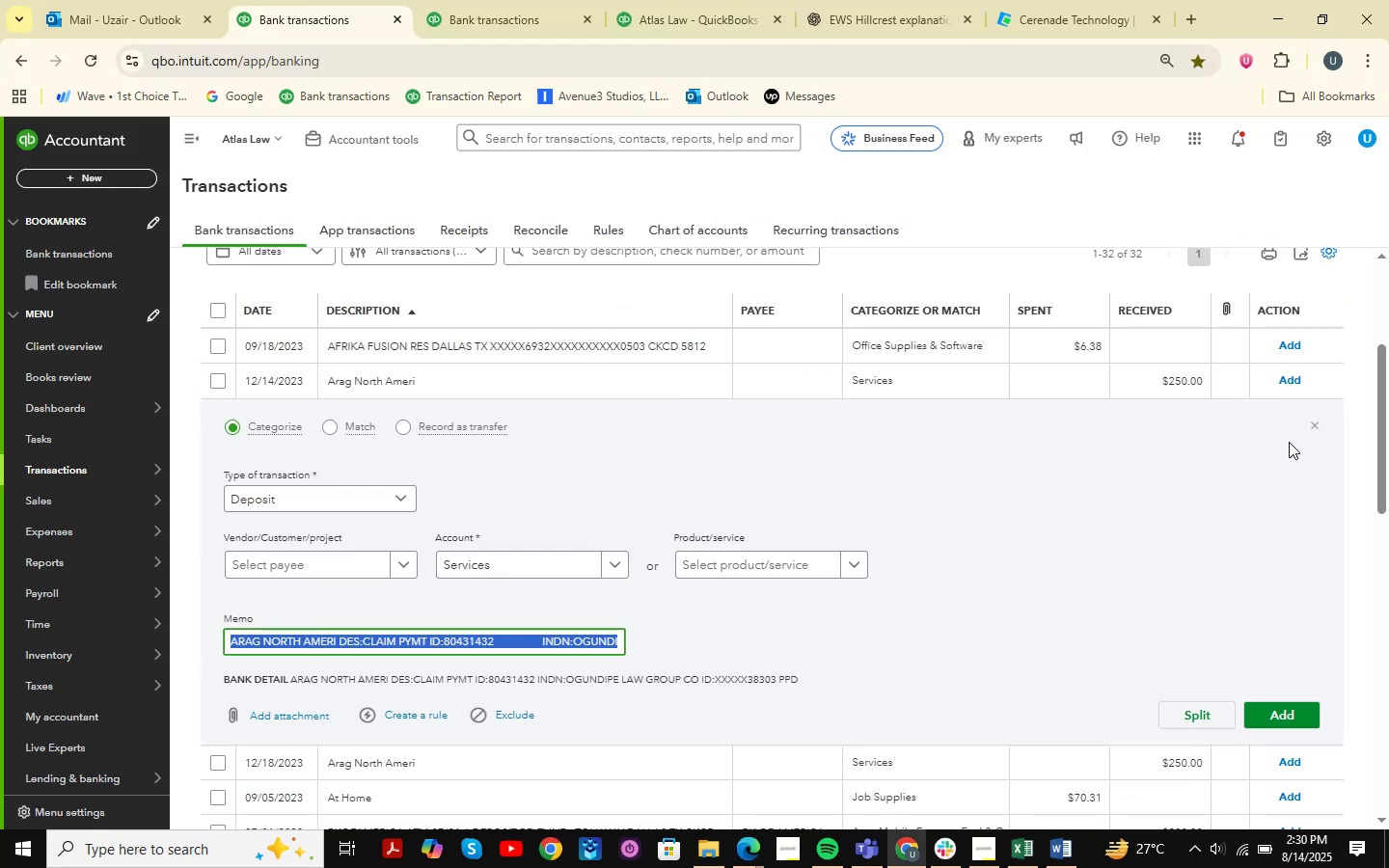 
left_click([1311, 419])
 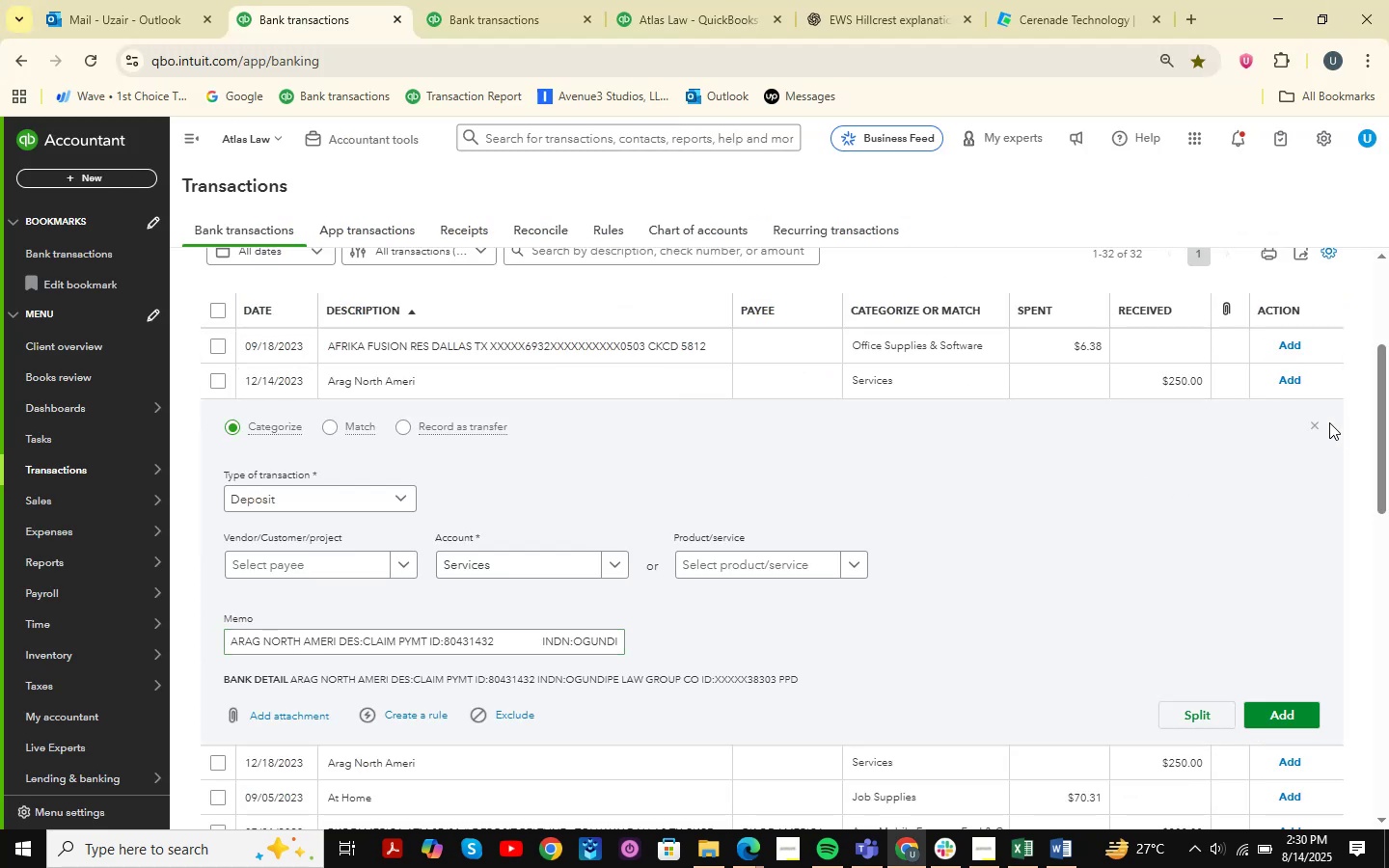 
left_click([1313, 426])
 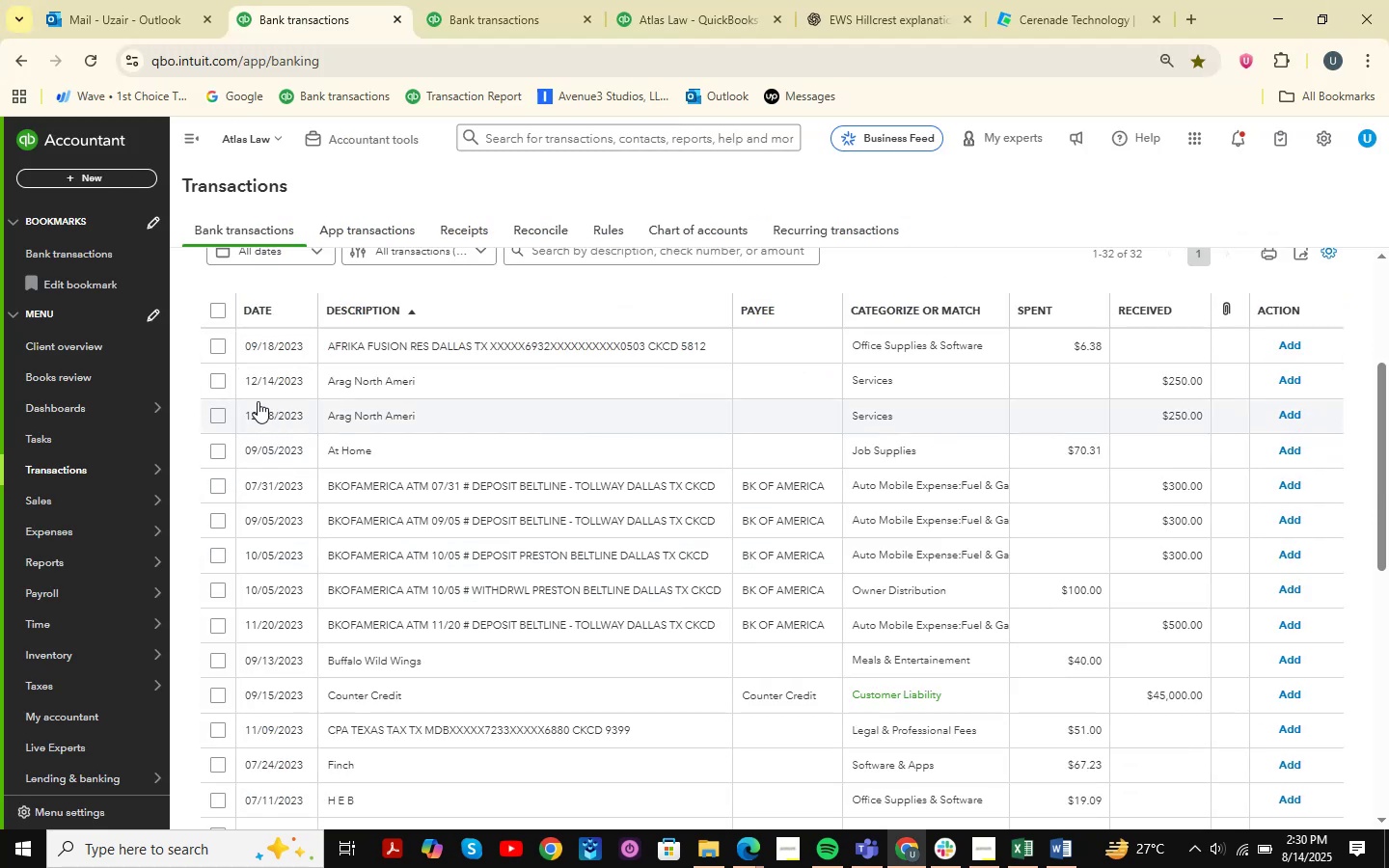 
left_click([210, 380])
 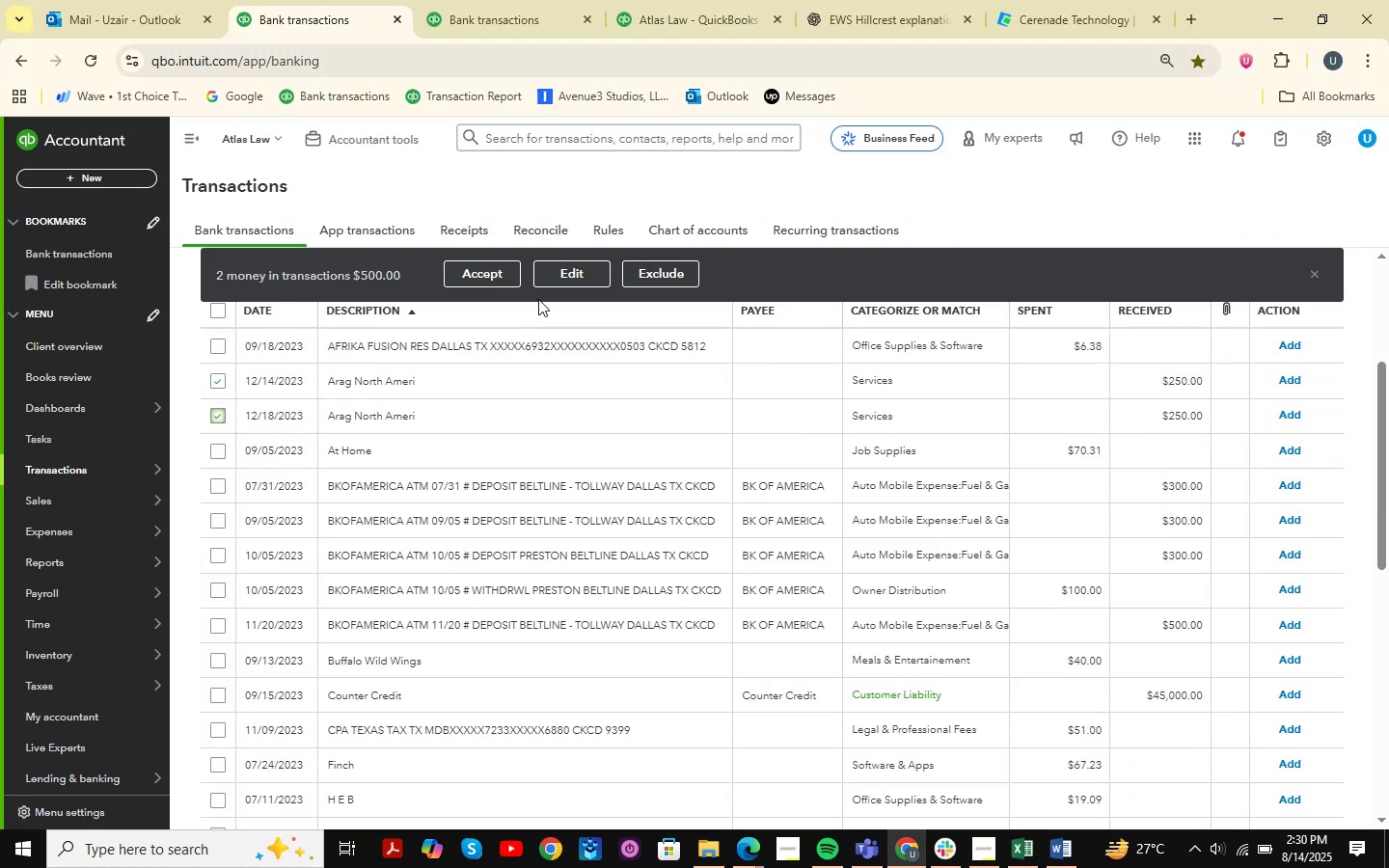 
left_click([570, 282])
 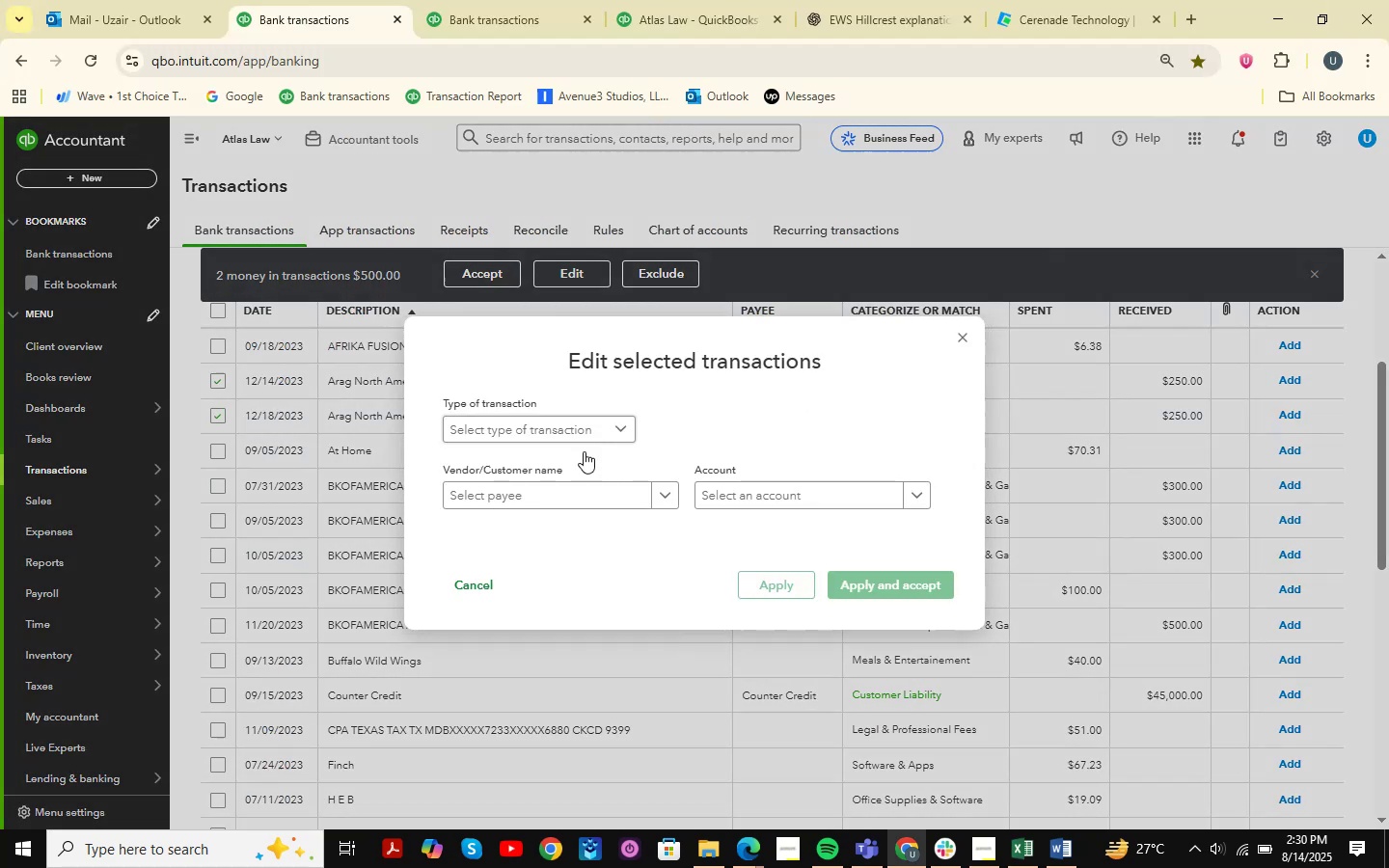 
left_click([552, 448])
 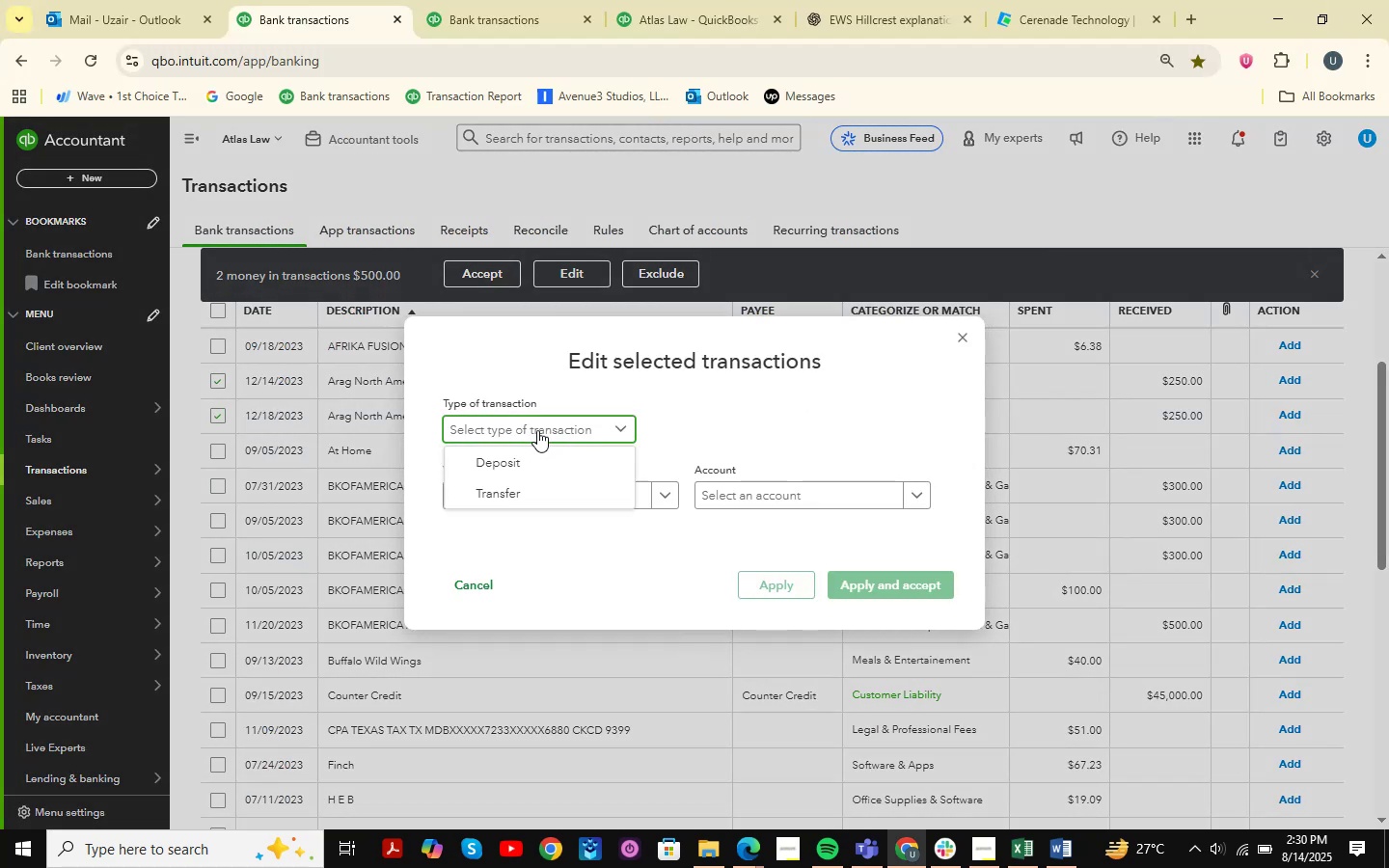 
double_click([504, 461])
 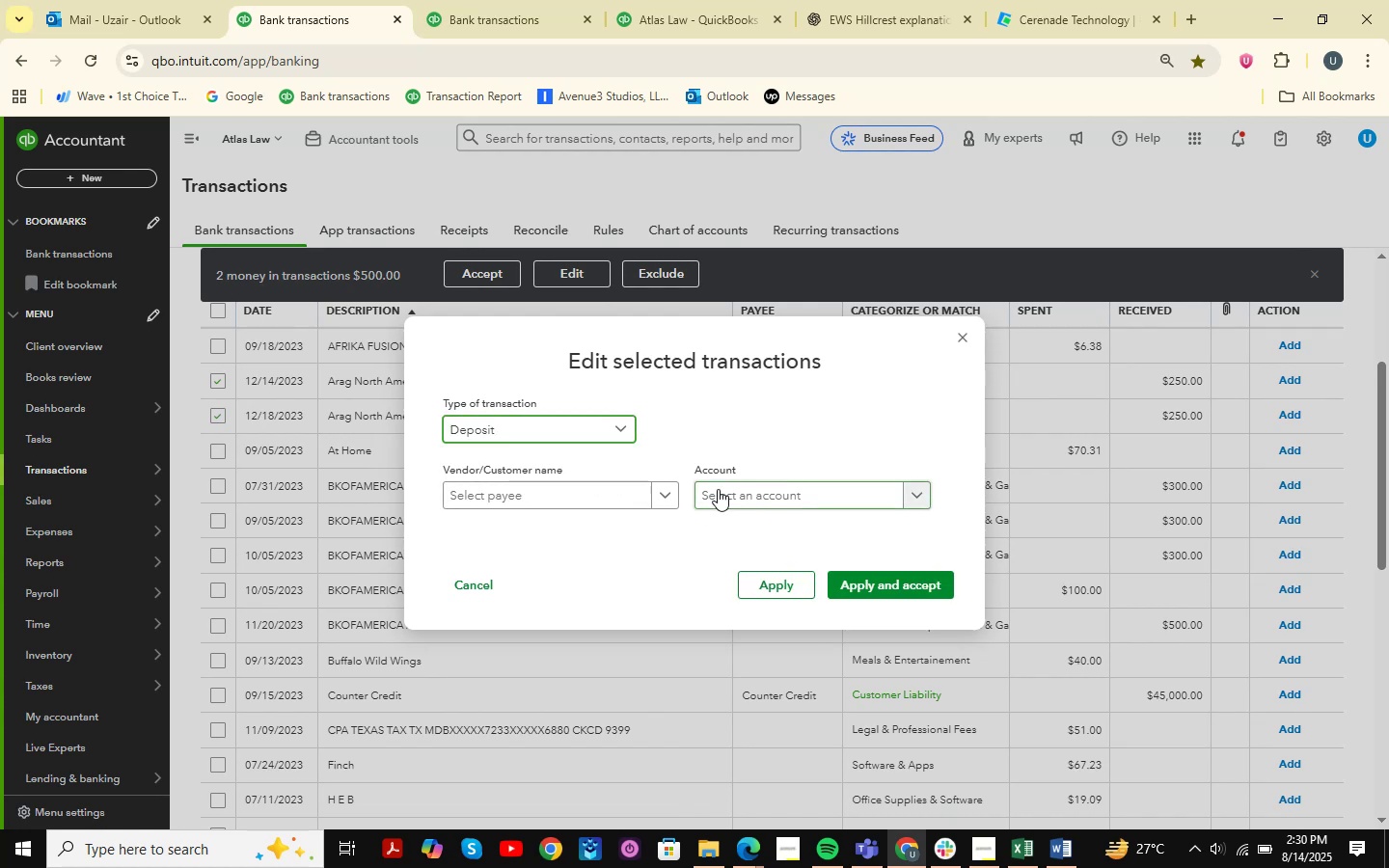 
left_click([716, 492])
 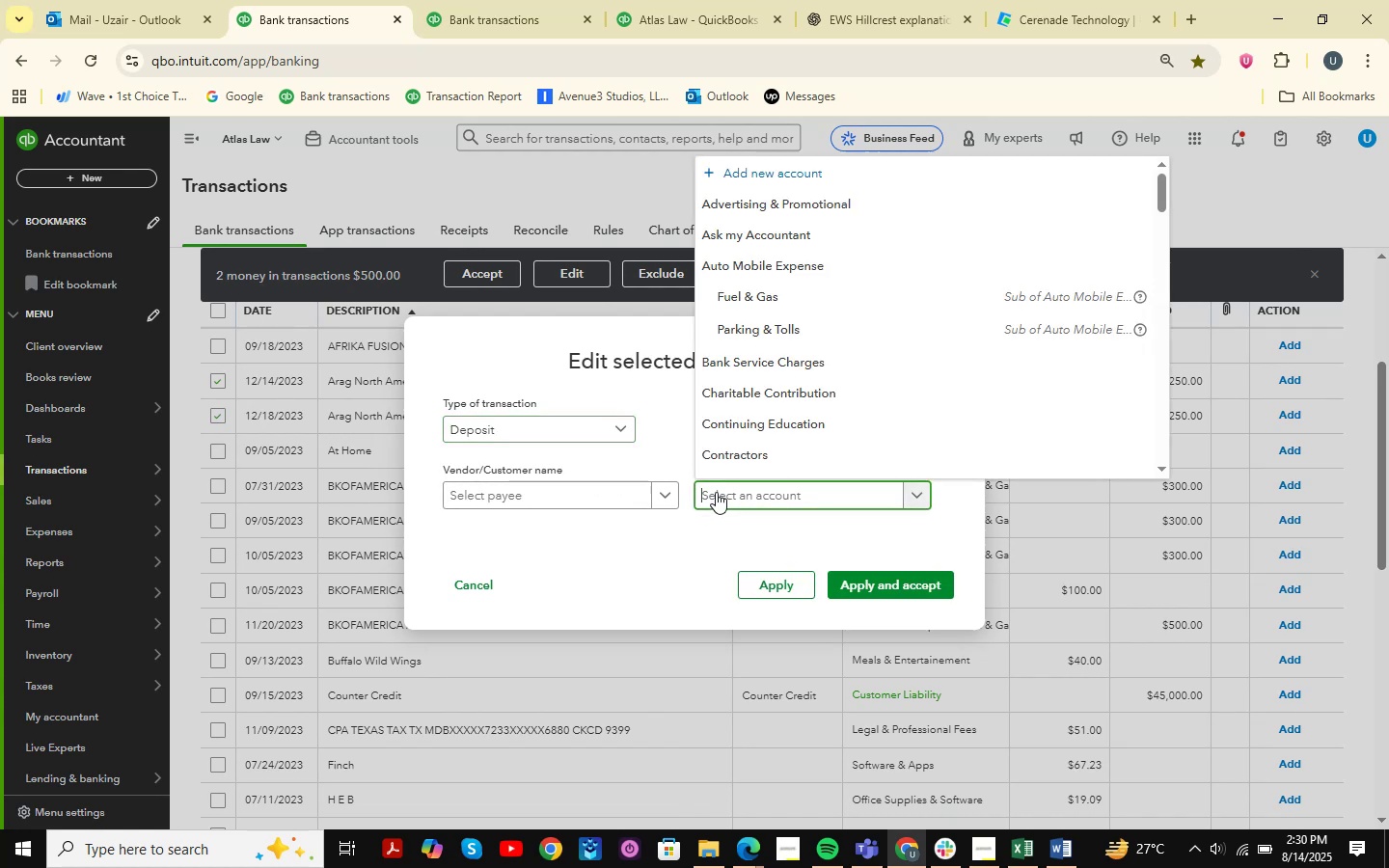 
type(Services)
 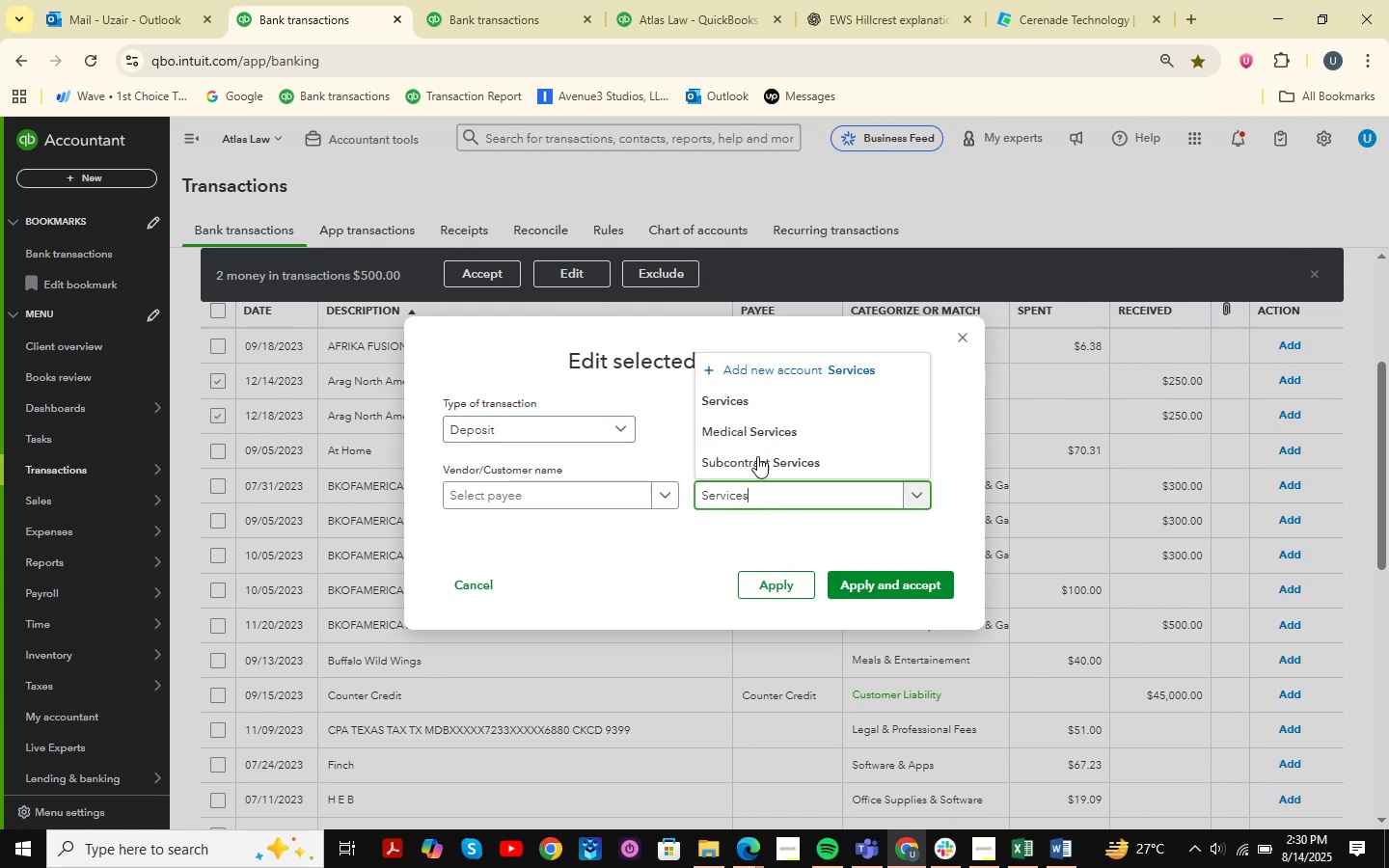 
left_click([766, 389])
 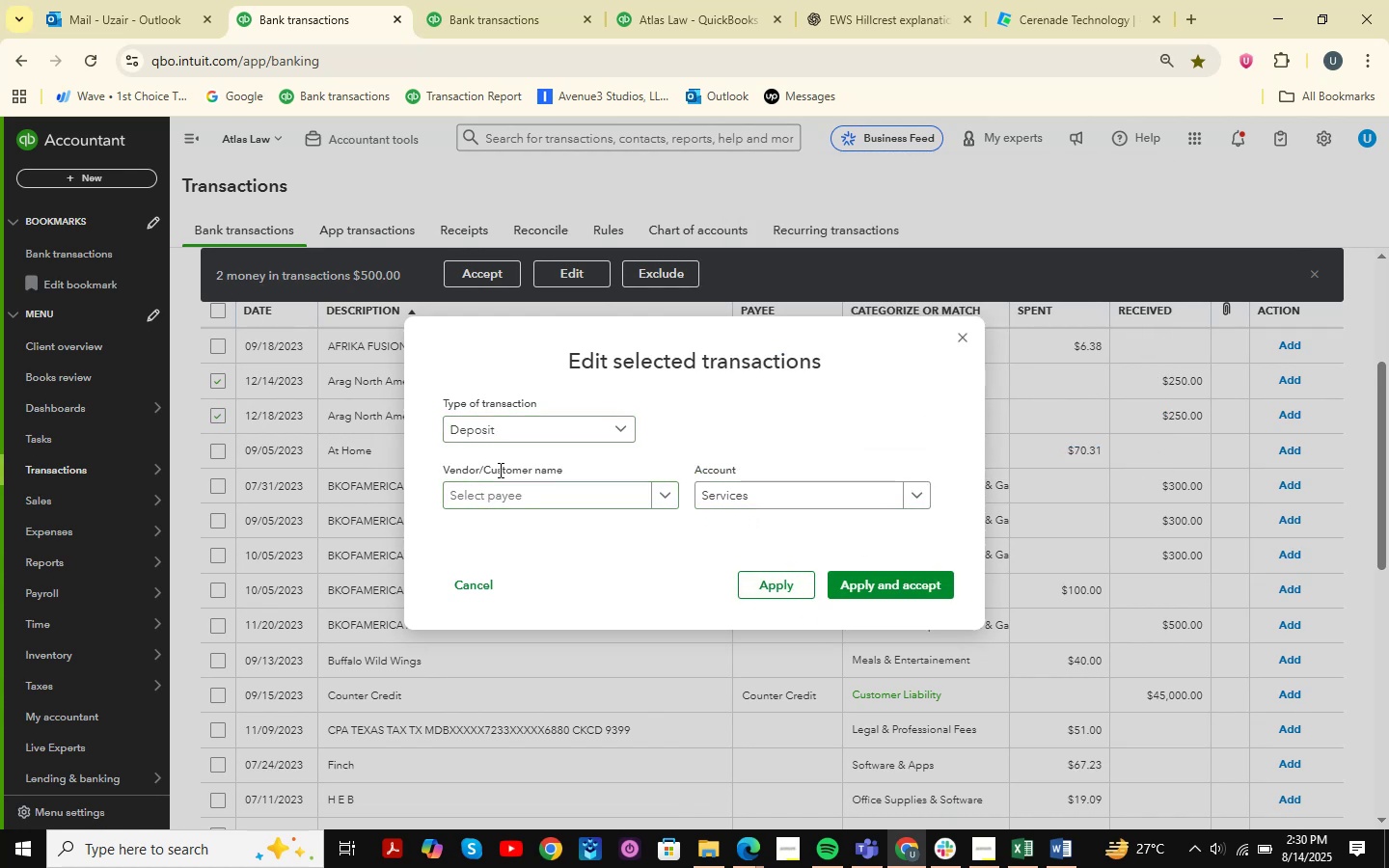 
left_click([508, 485])
 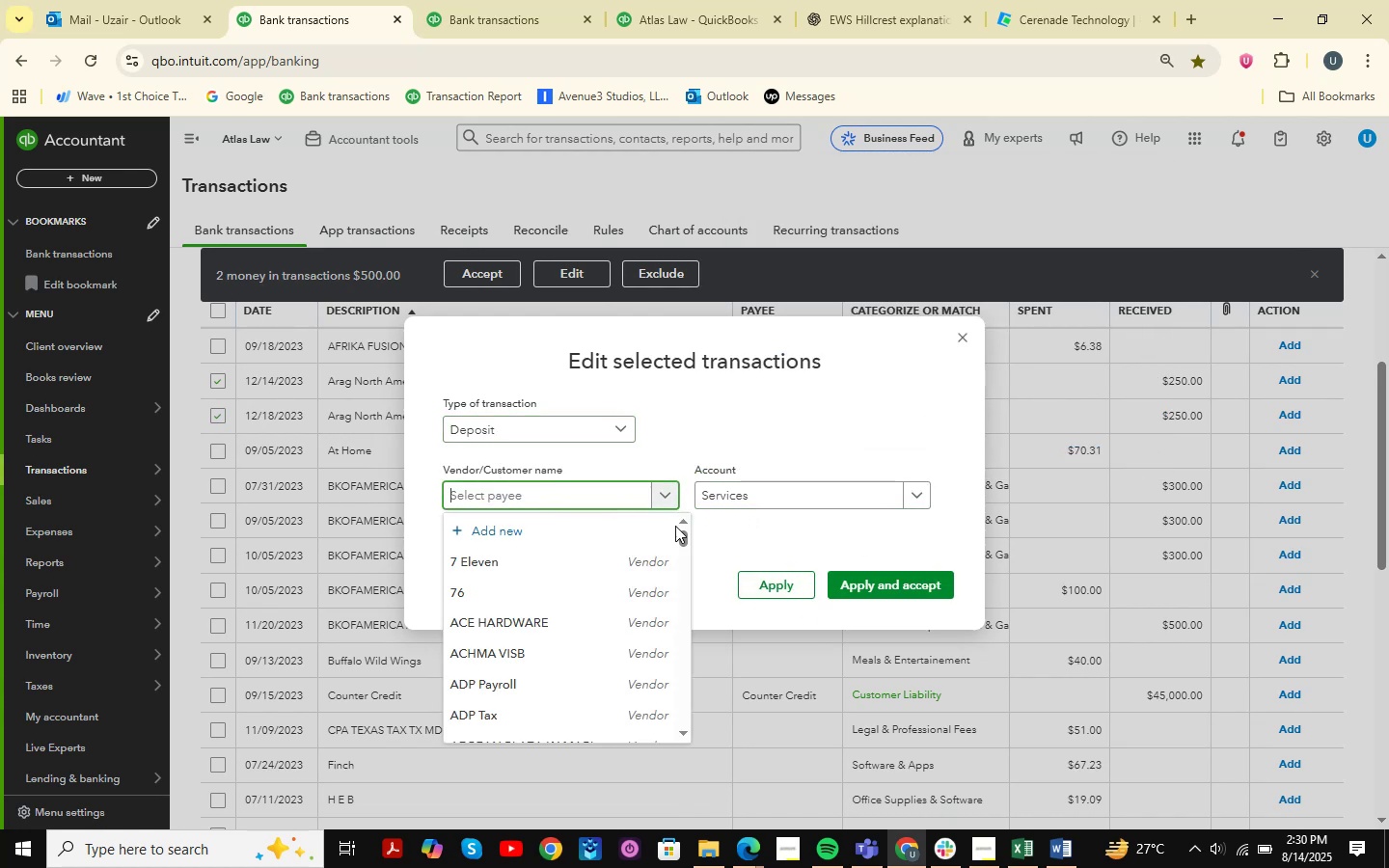 
type(Arag North )
 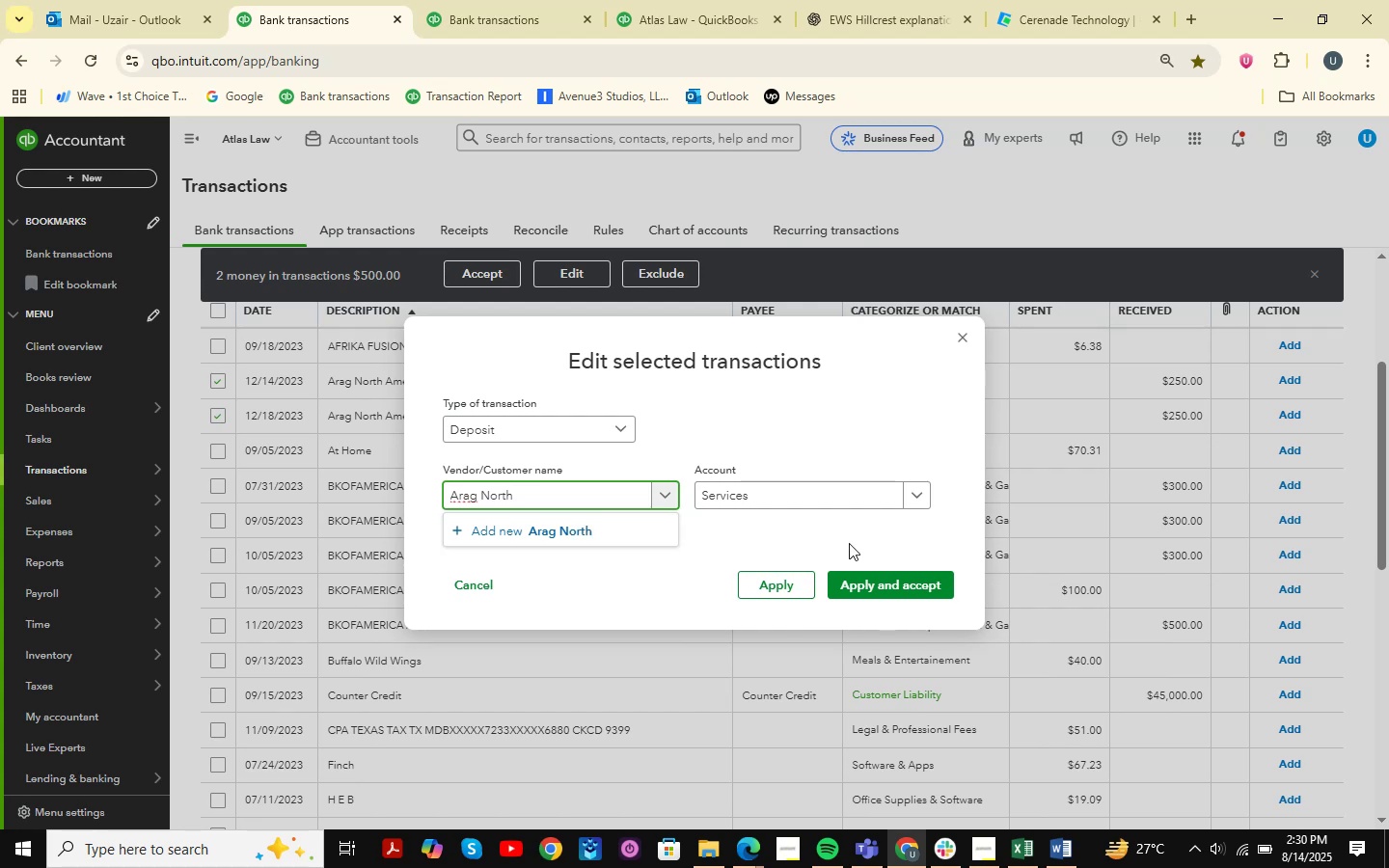 
left_click([540, 527])
 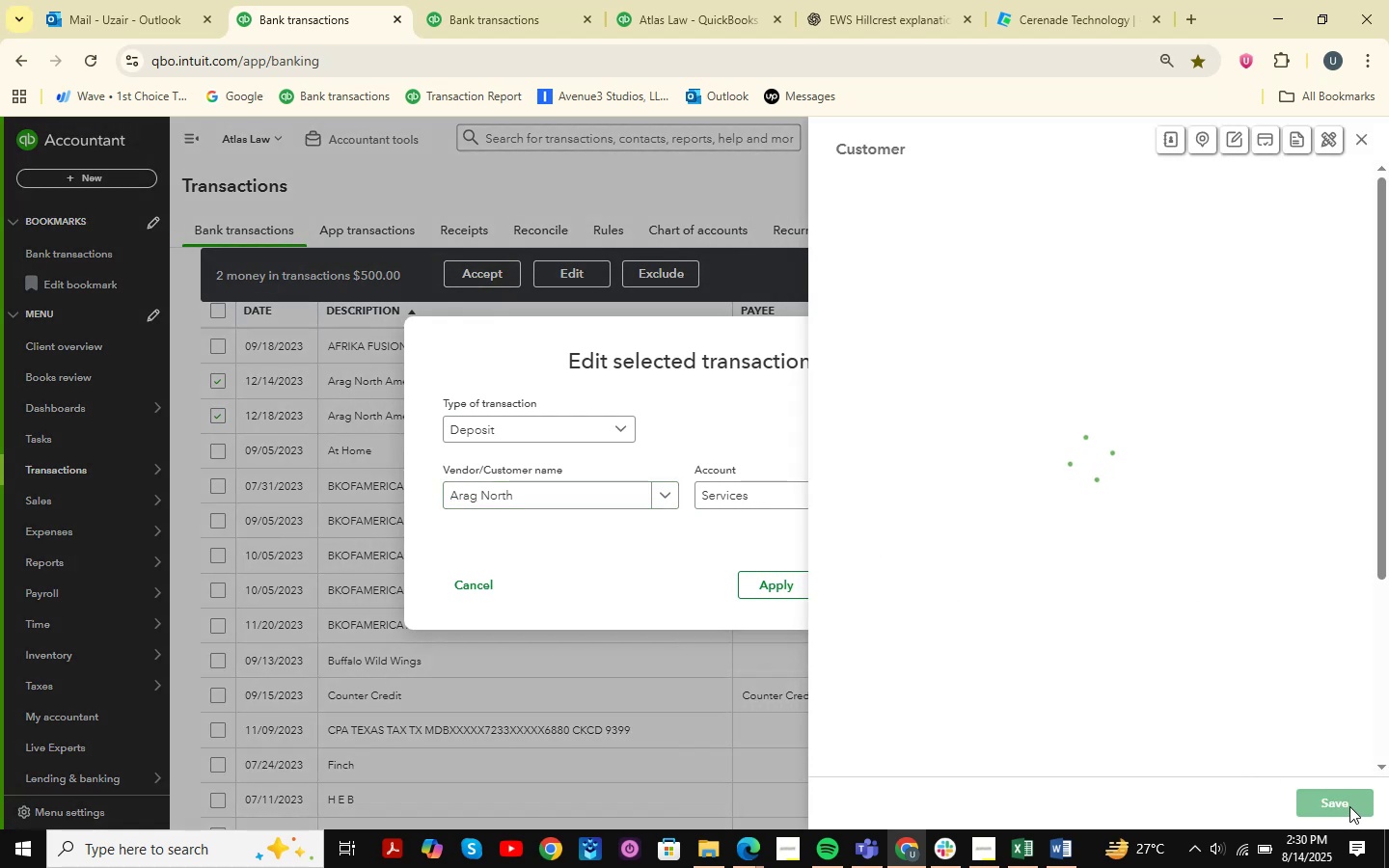 
left_click([1346, 803])
 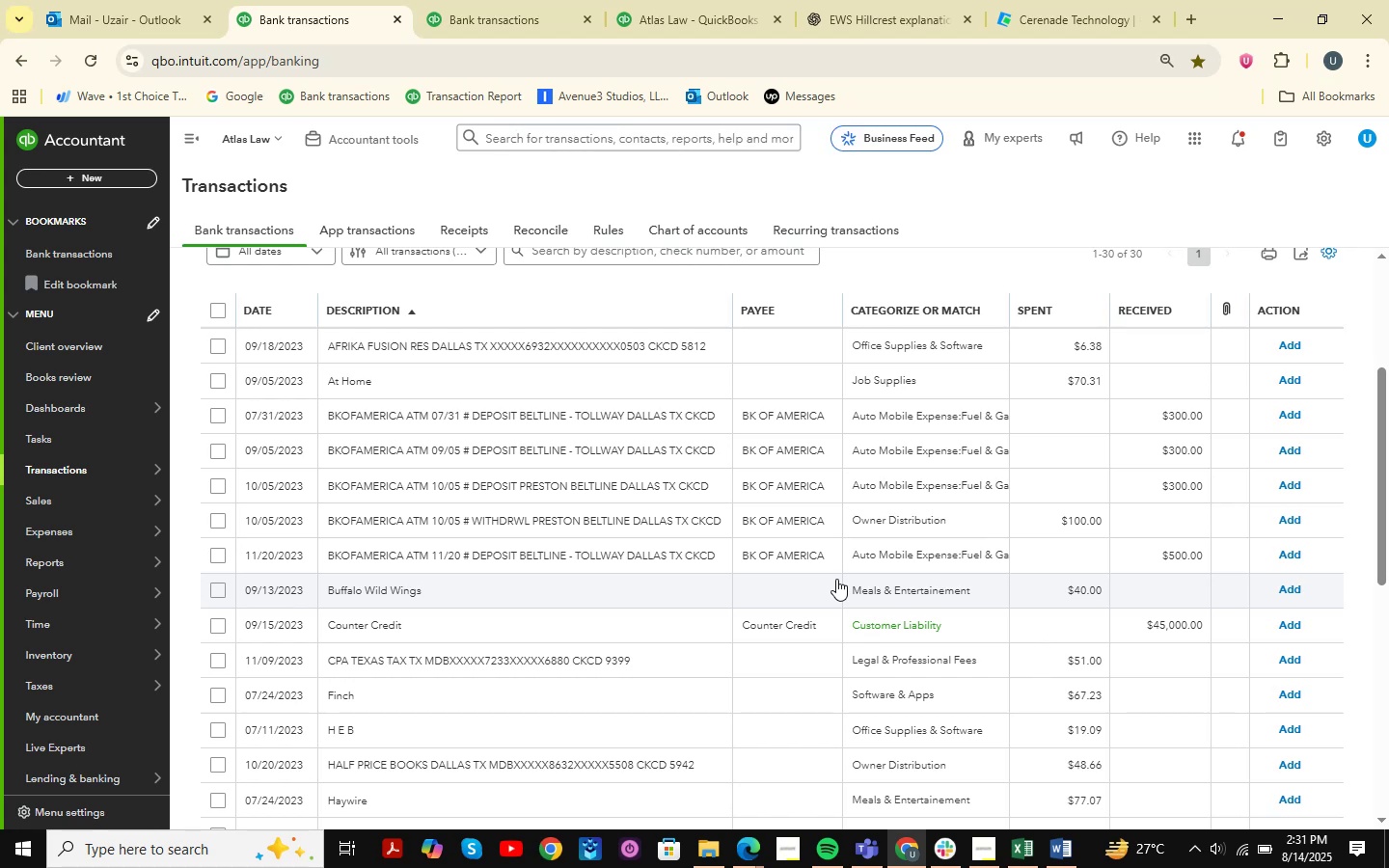 
wait(22.04)
 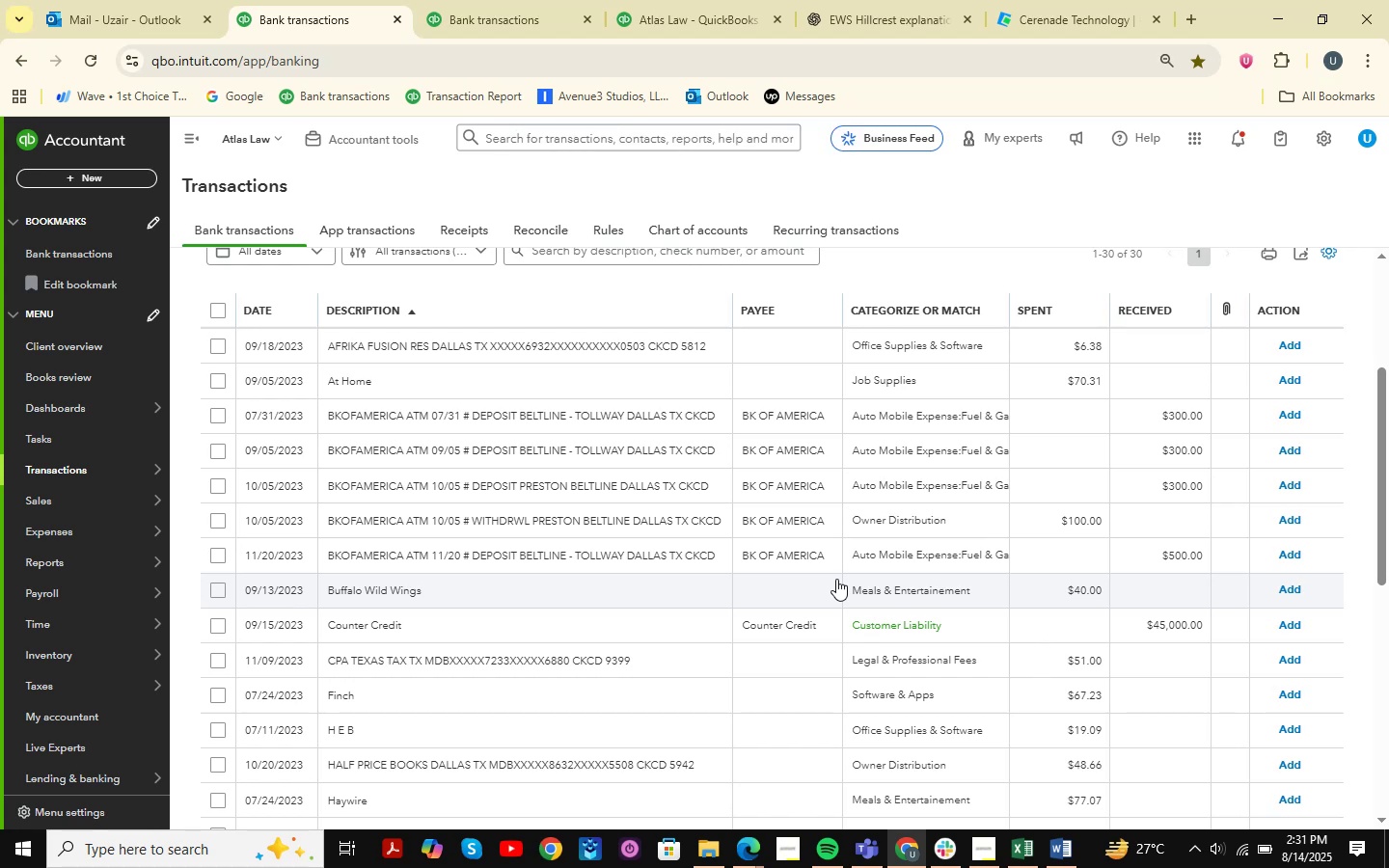 
key(Control+C)
 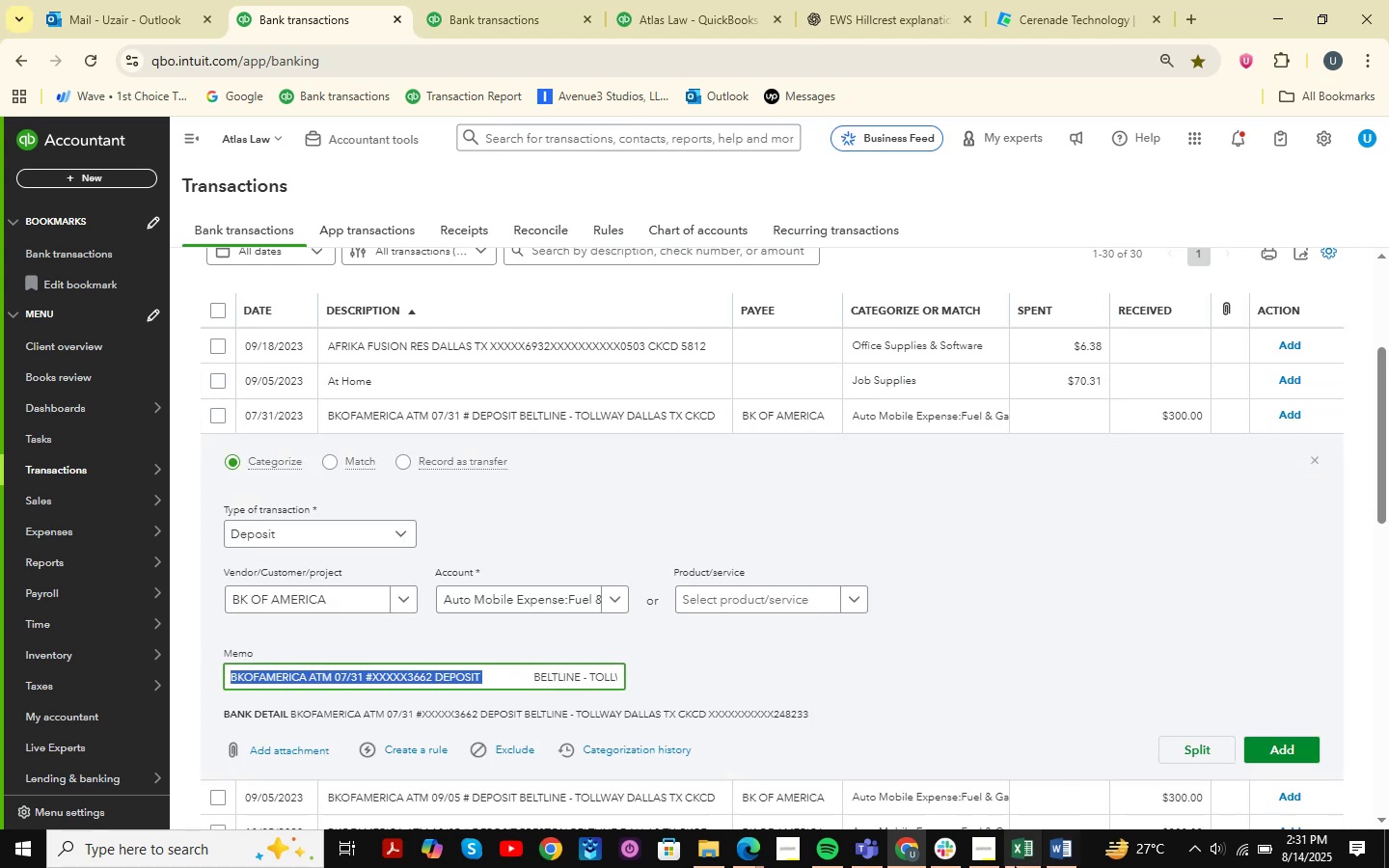 
left_click([1014, 854])
 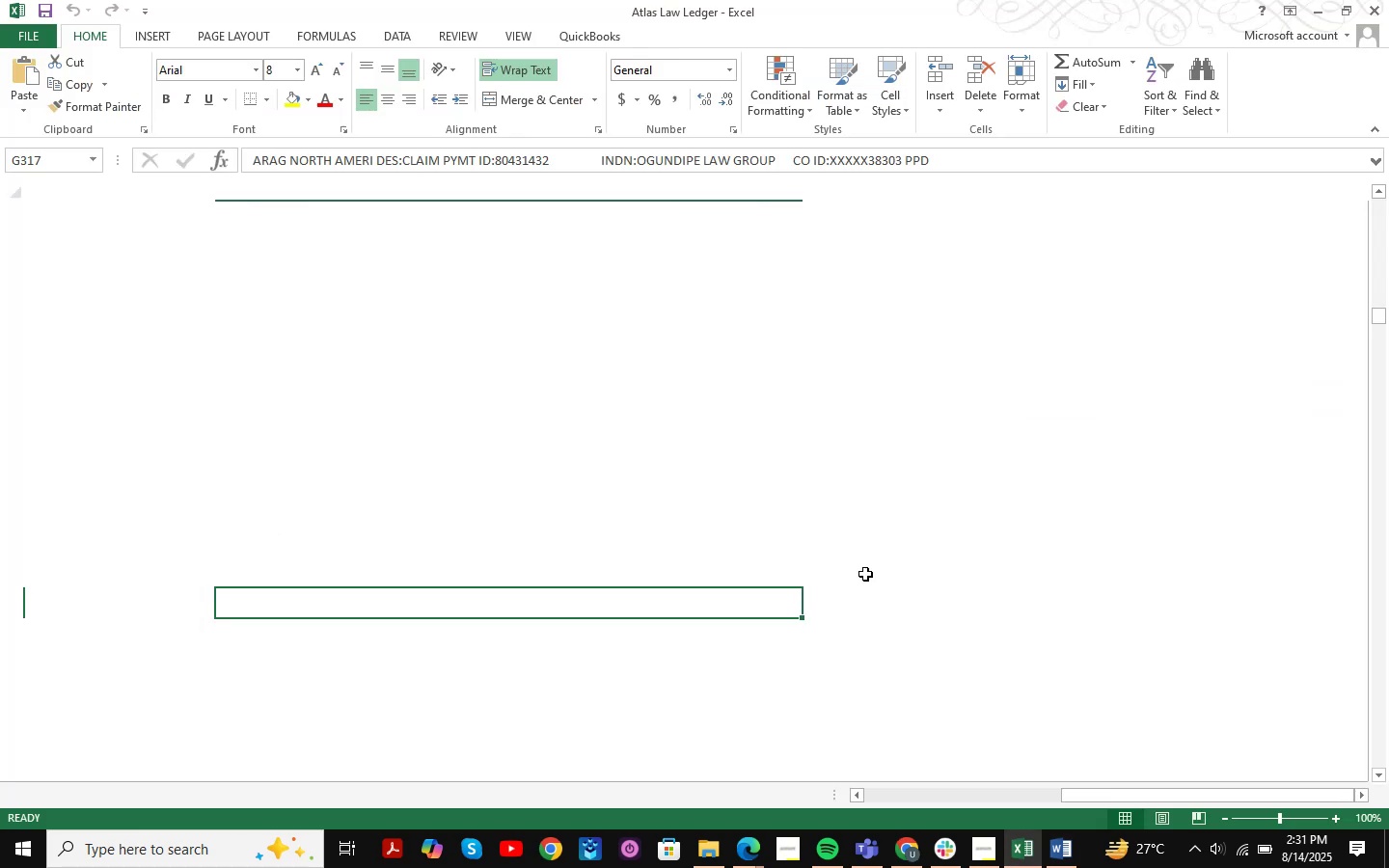 
key(Control+F)
 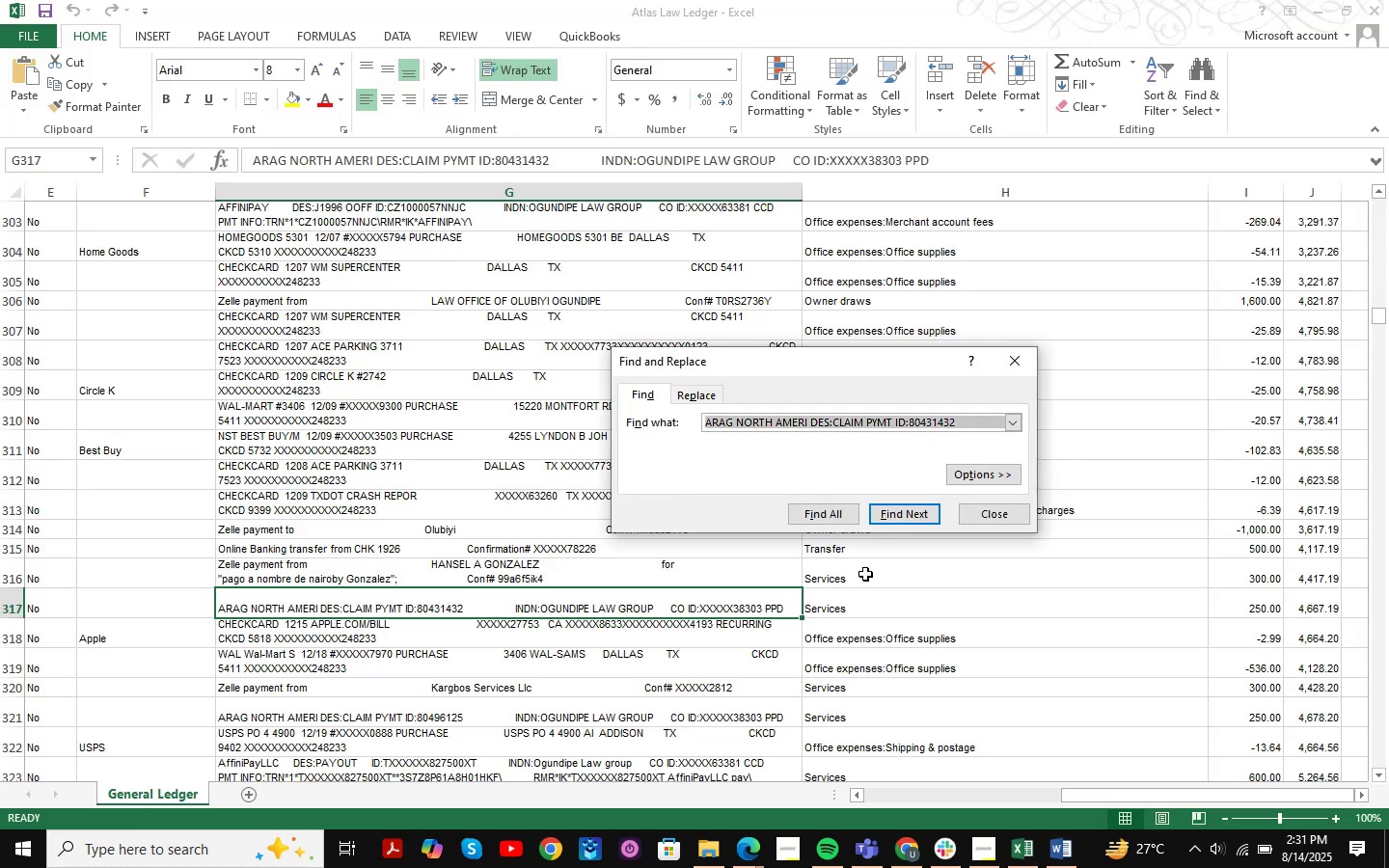 
key(Control+V)
 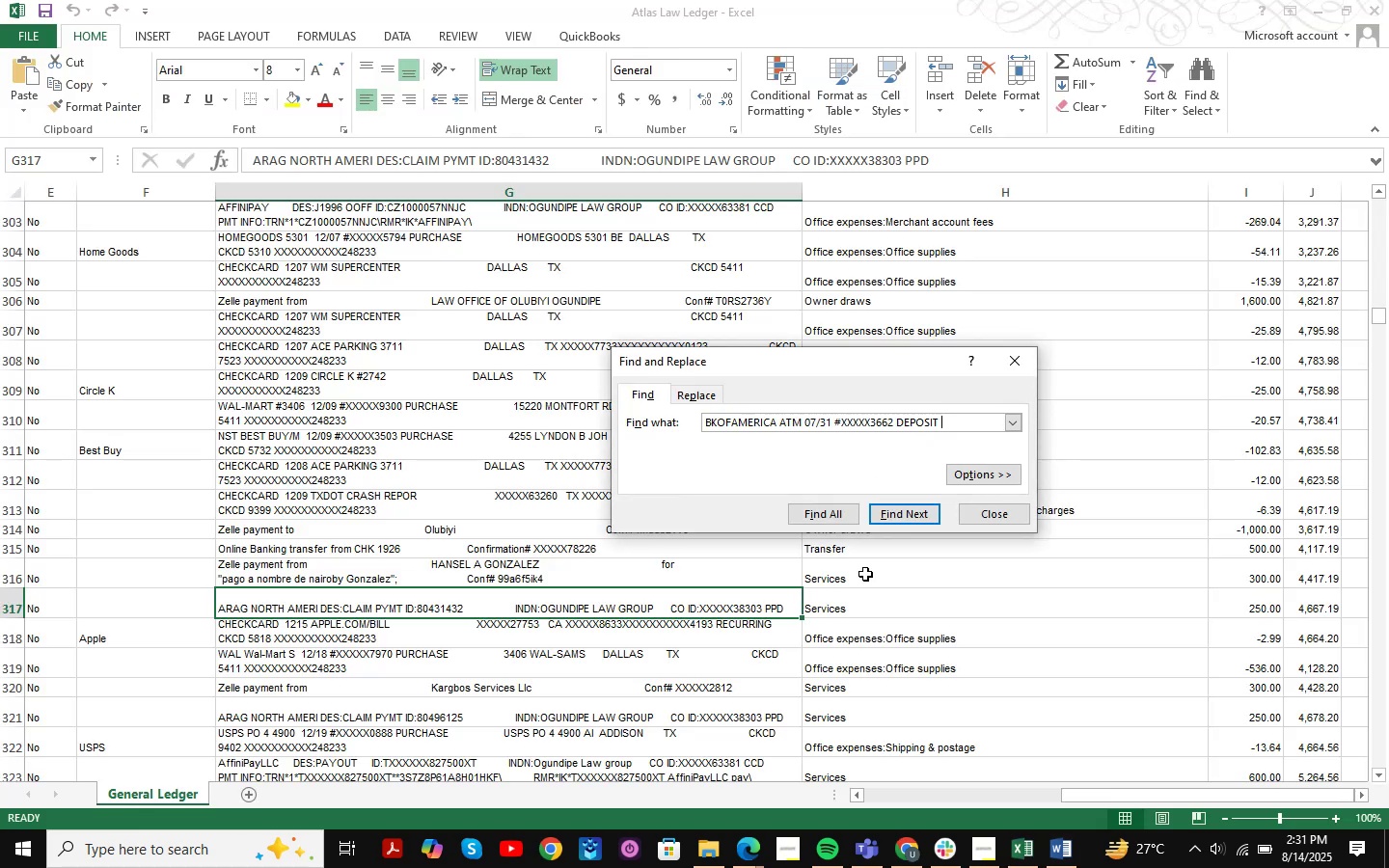 
key(NumpadEnter)
 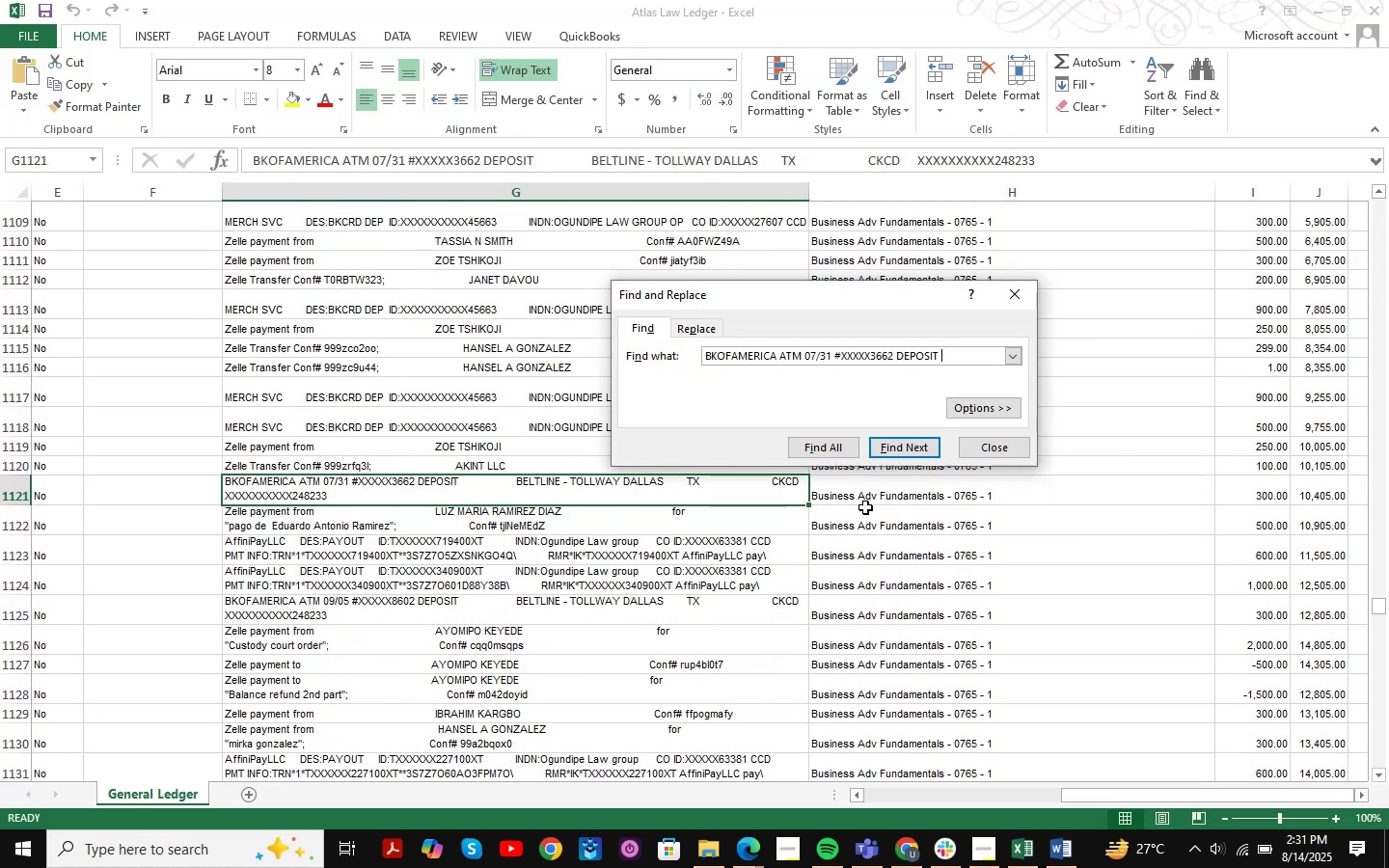 
key(NumpadEnter)
 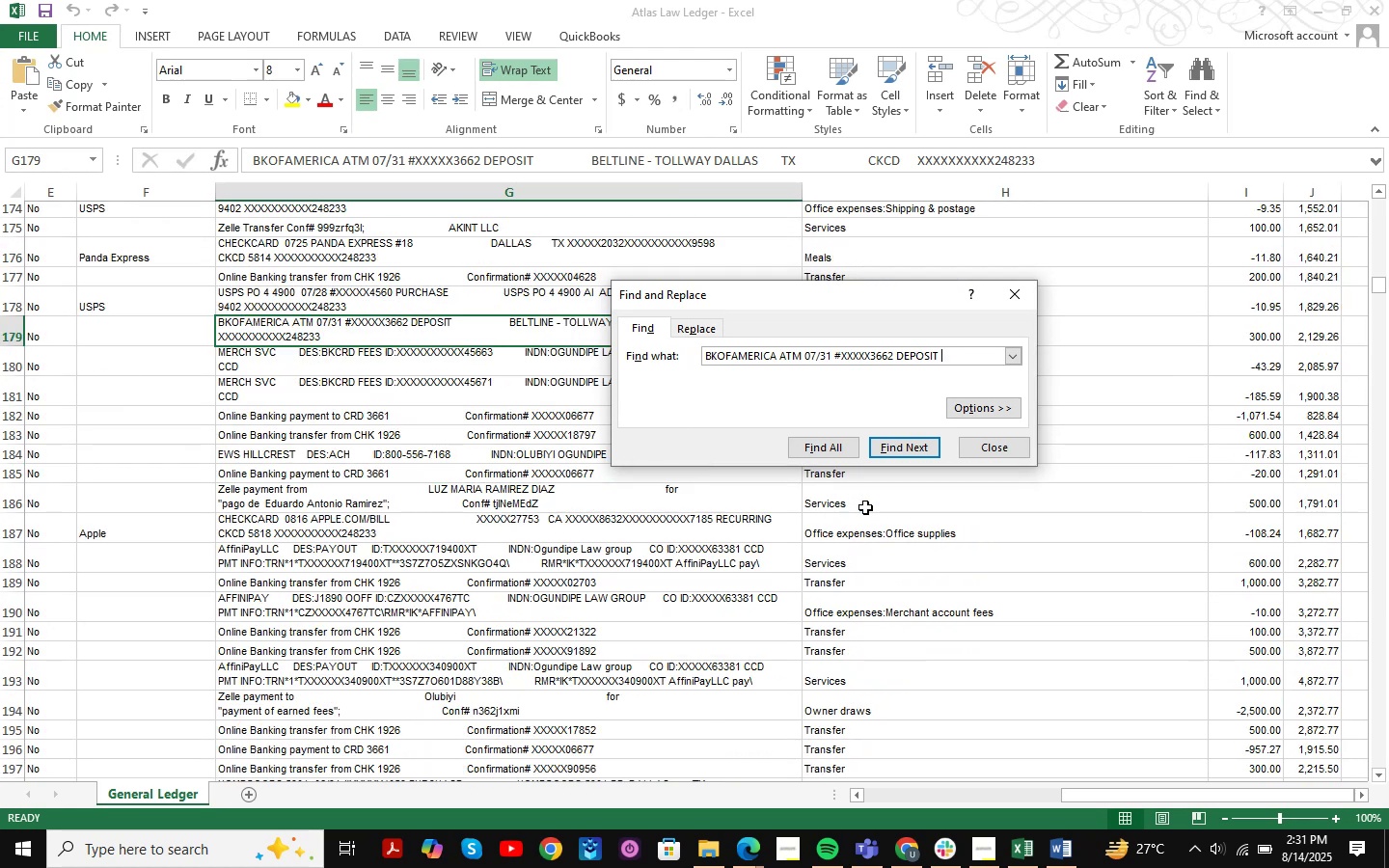 
key(NumpadEnter)
 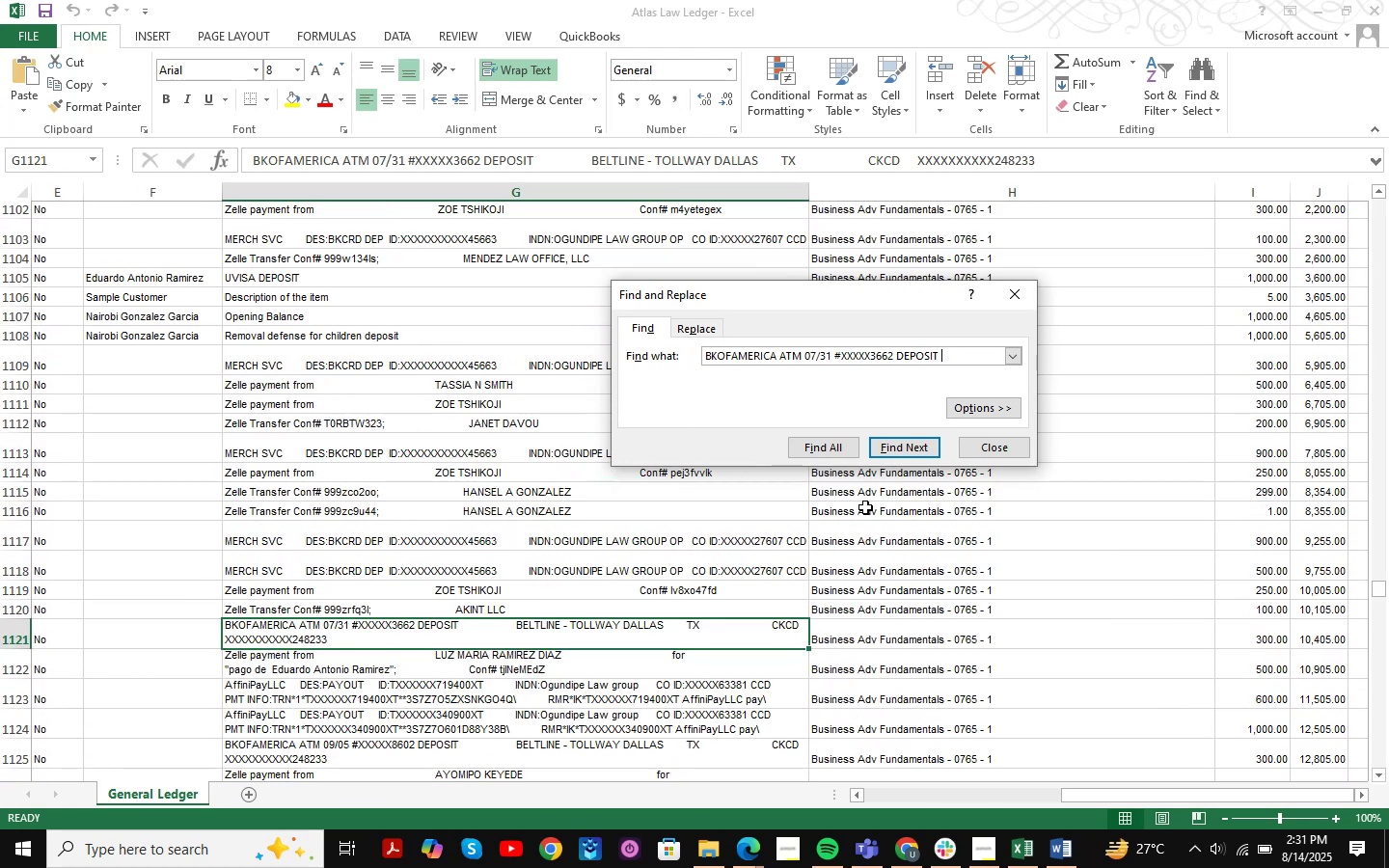 
key(NumpadEnter)
 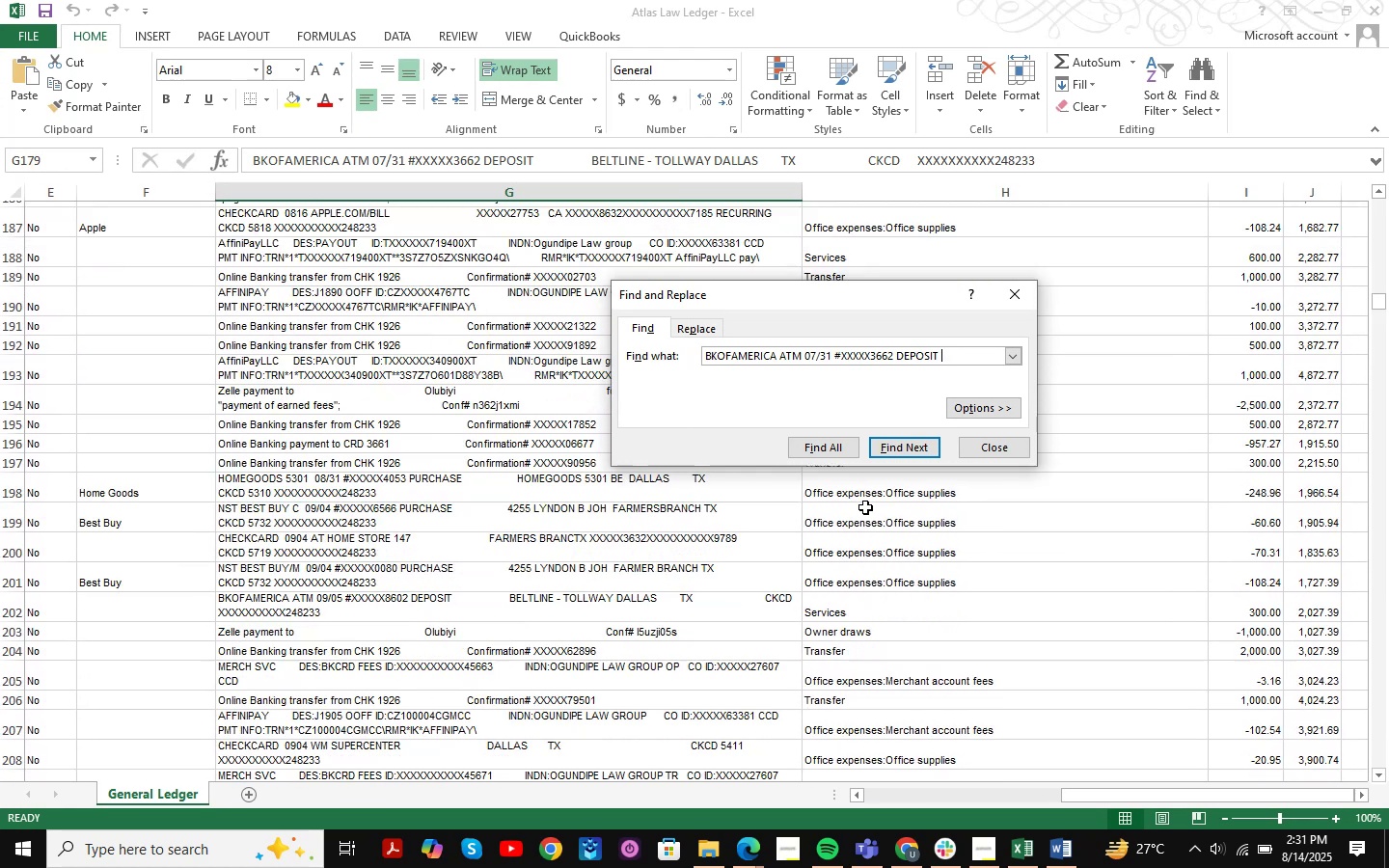 
key(NumpadEnter)
 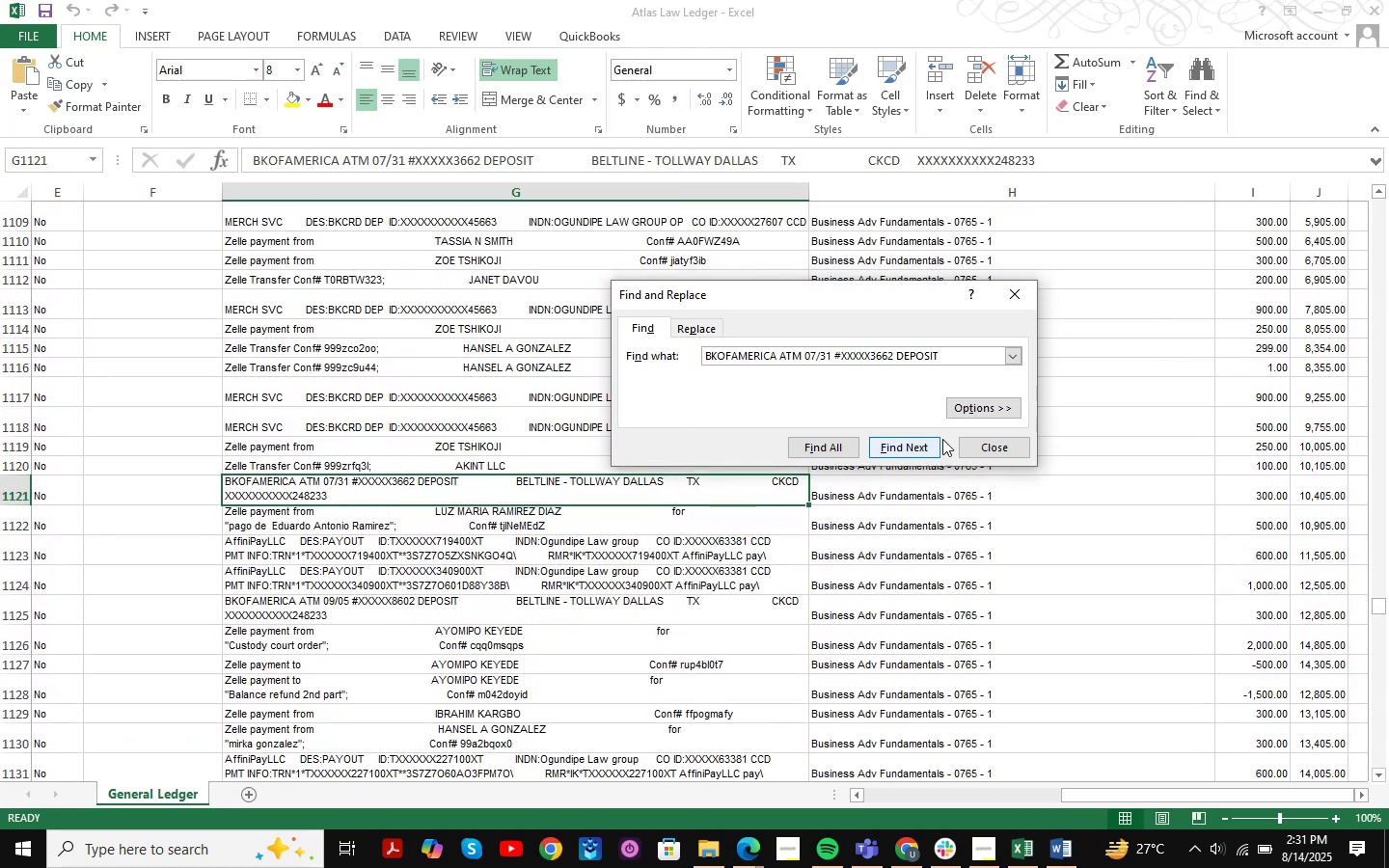 
left_click([997, 442])
 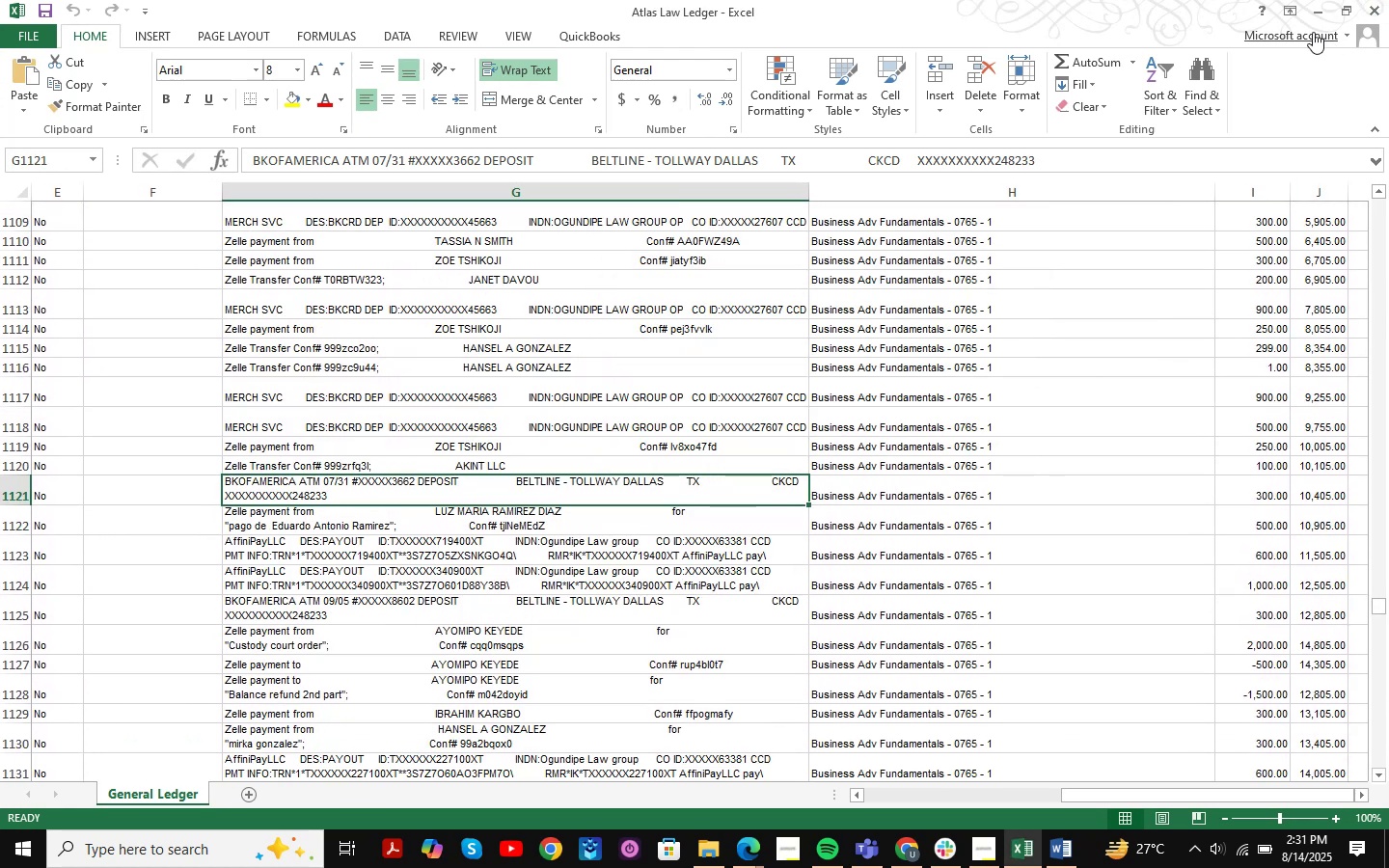 
left_click([1309, 10])
 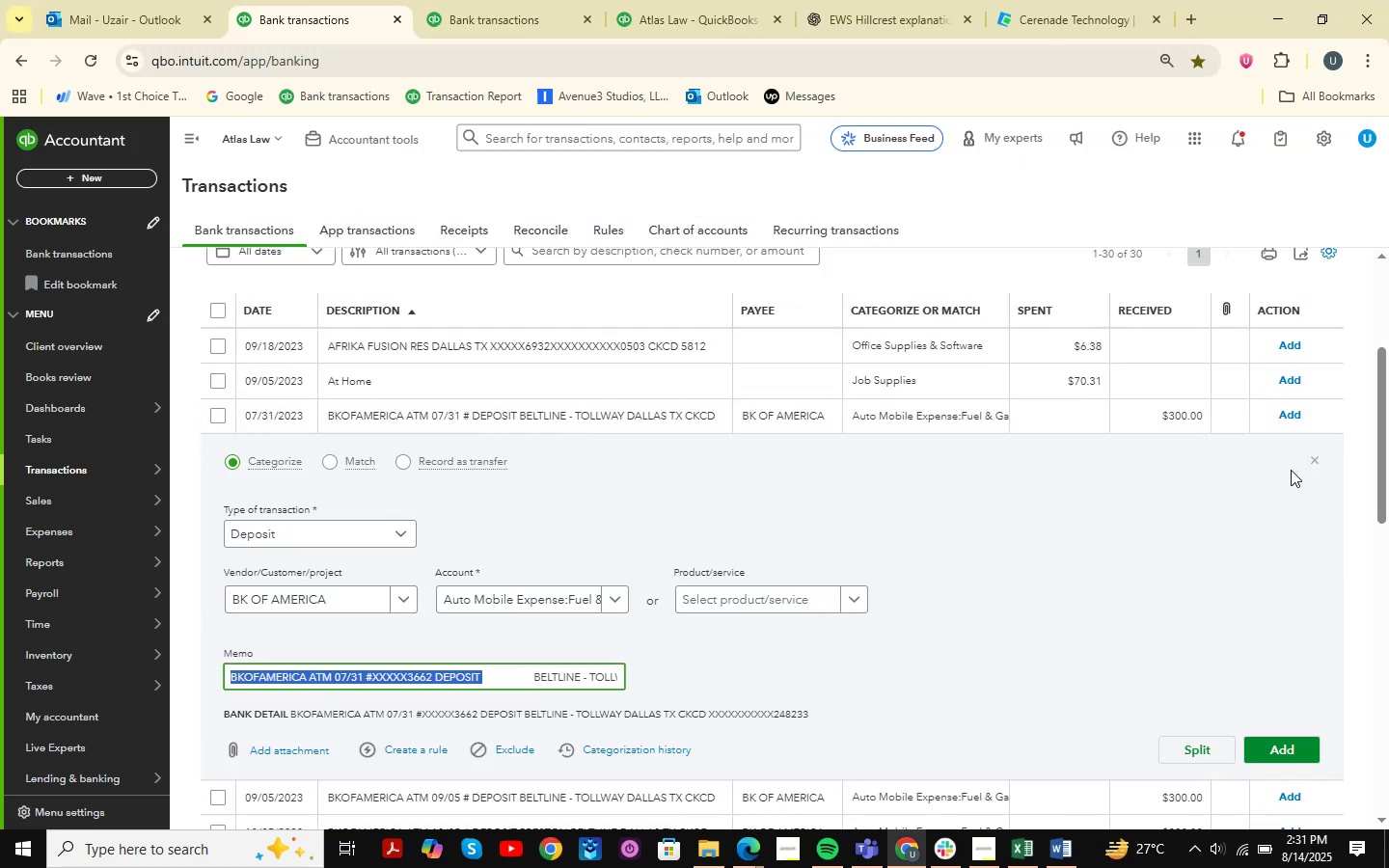 
left_click([1318, 466])
 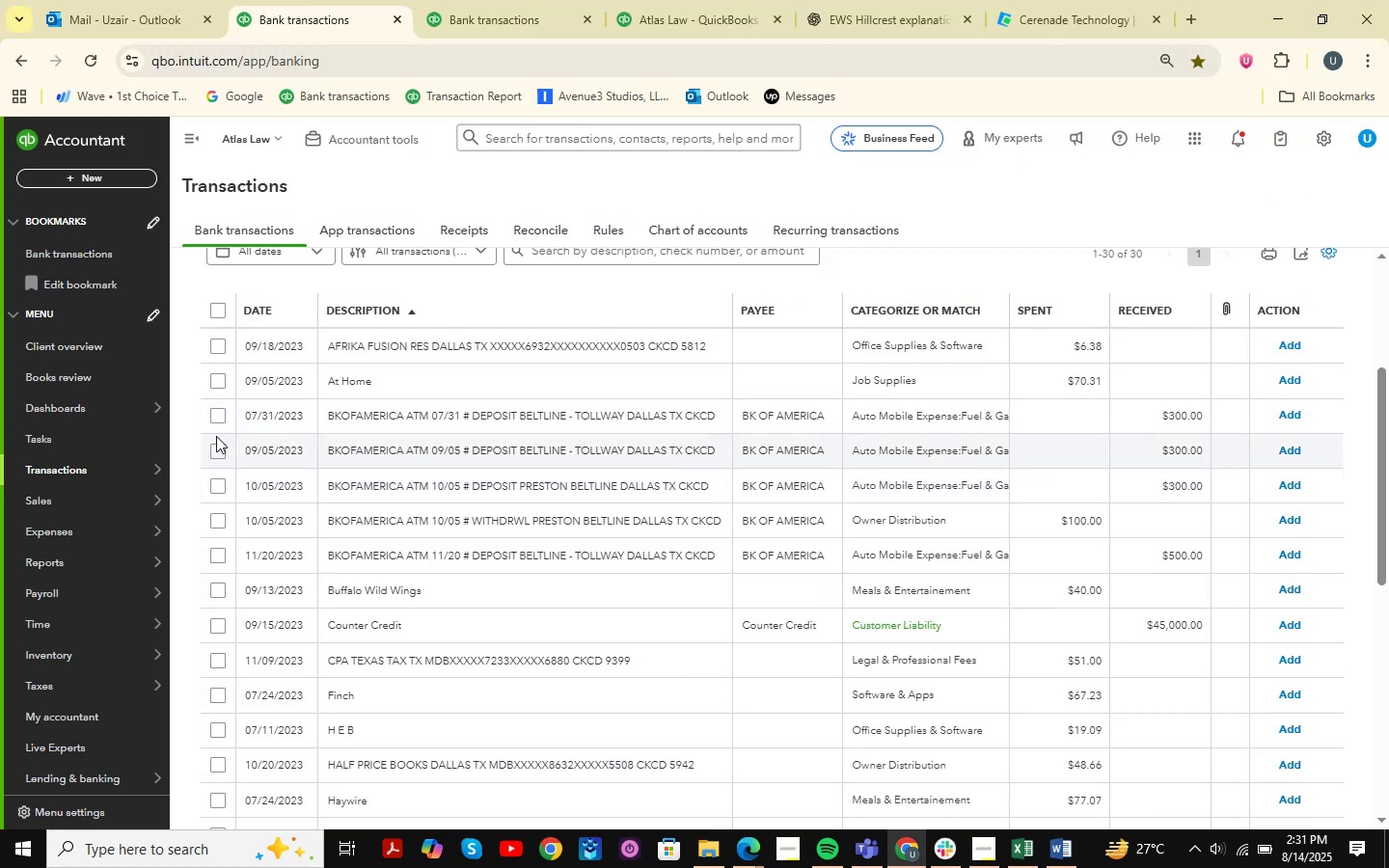 
left_click([221, 418])
 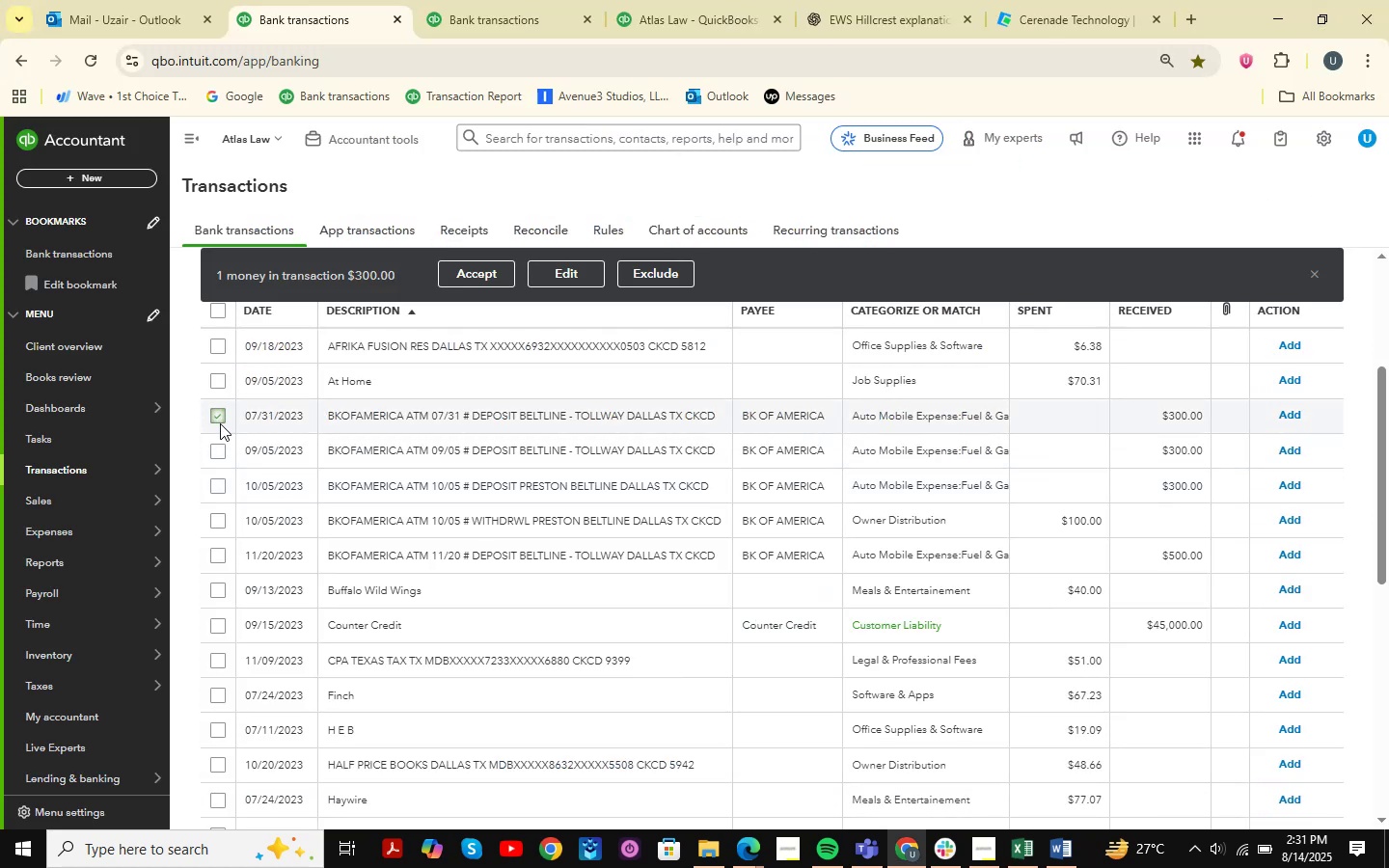 
hold_key(key=ShiftLeft, duration=0.54)
left_click([210, 487])
 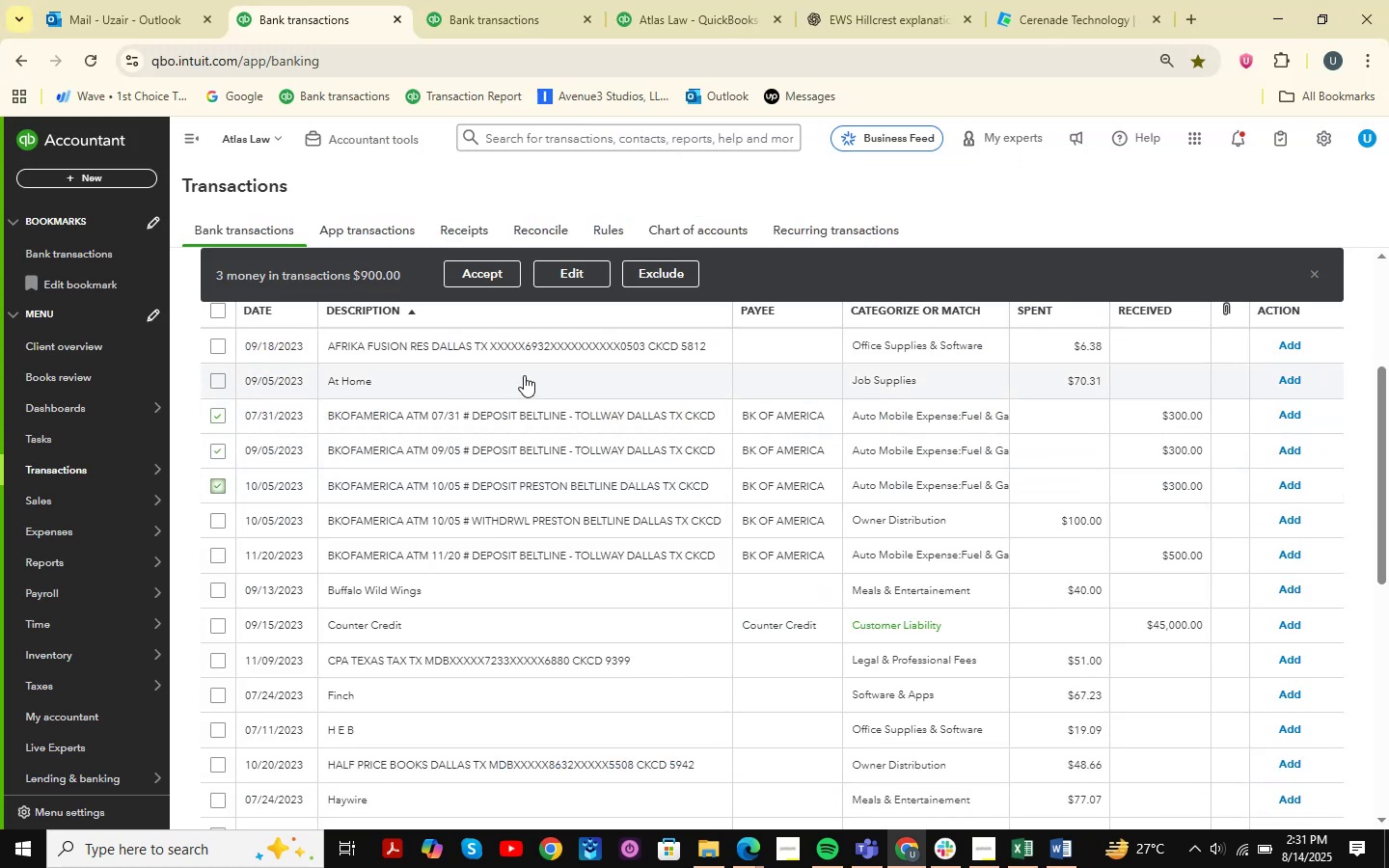 
left_click([558, 270])
 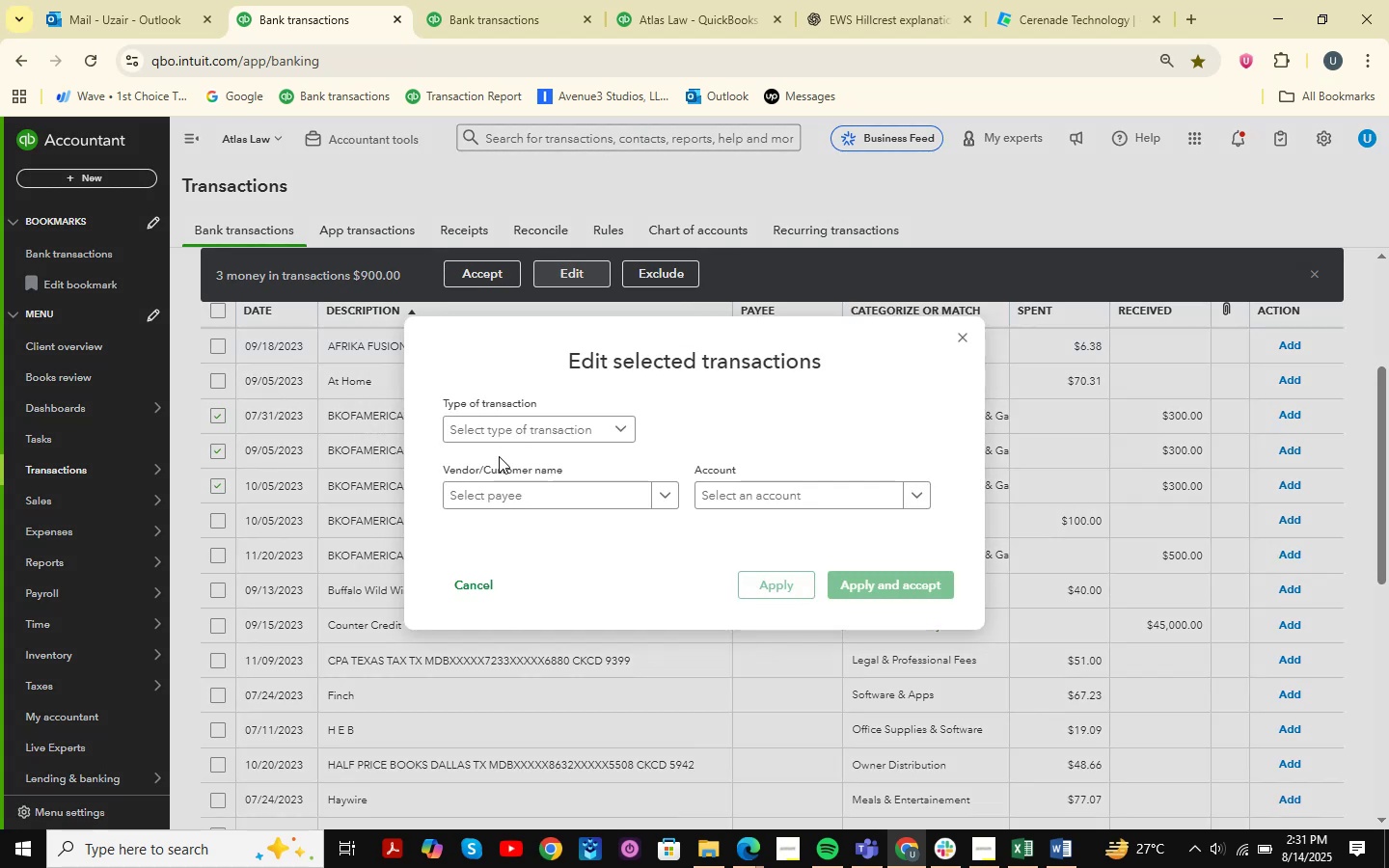 
left_click([536, 425])
 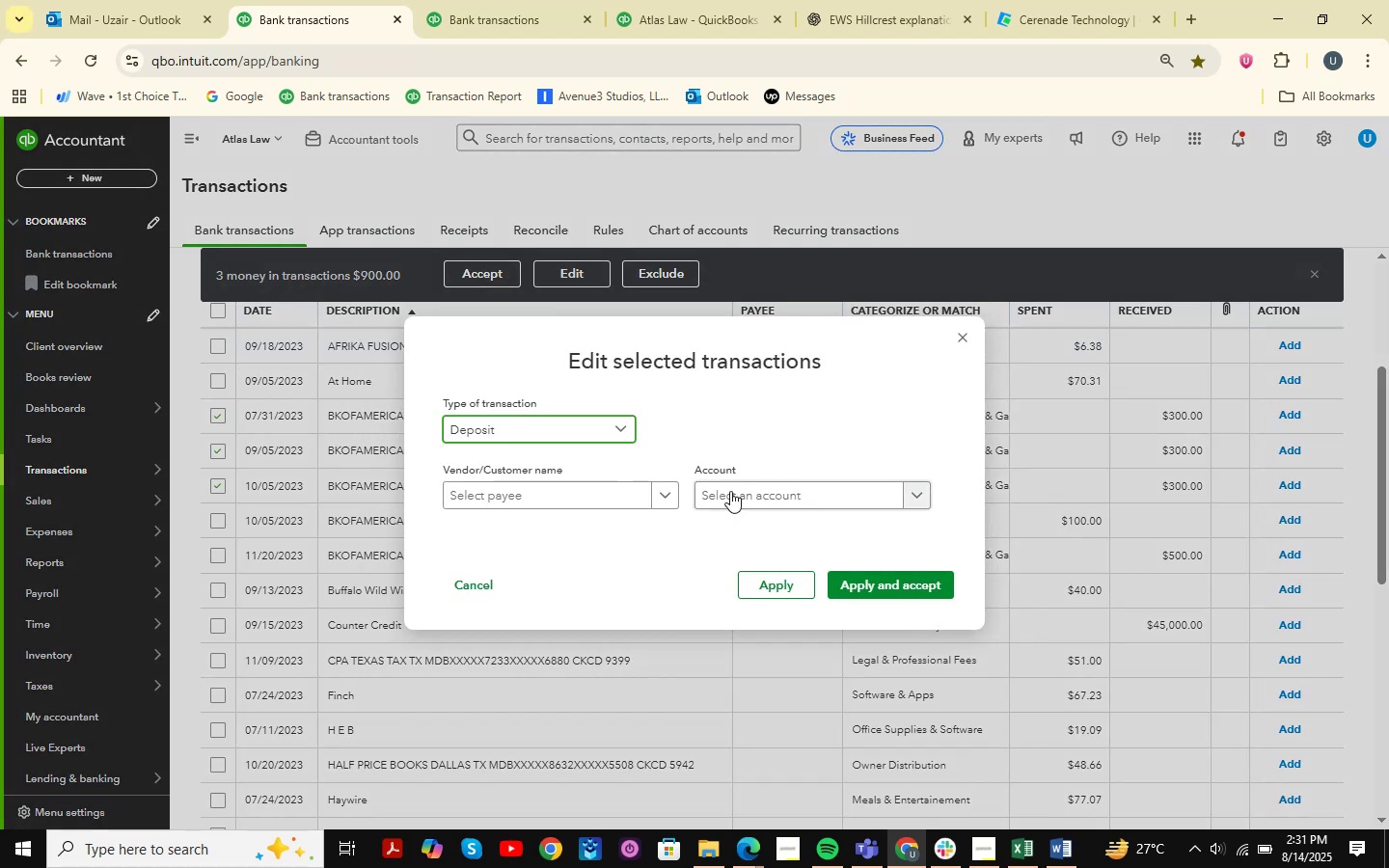 
type(sae)
key(Backspace)
key(Backspace)
type(er)
 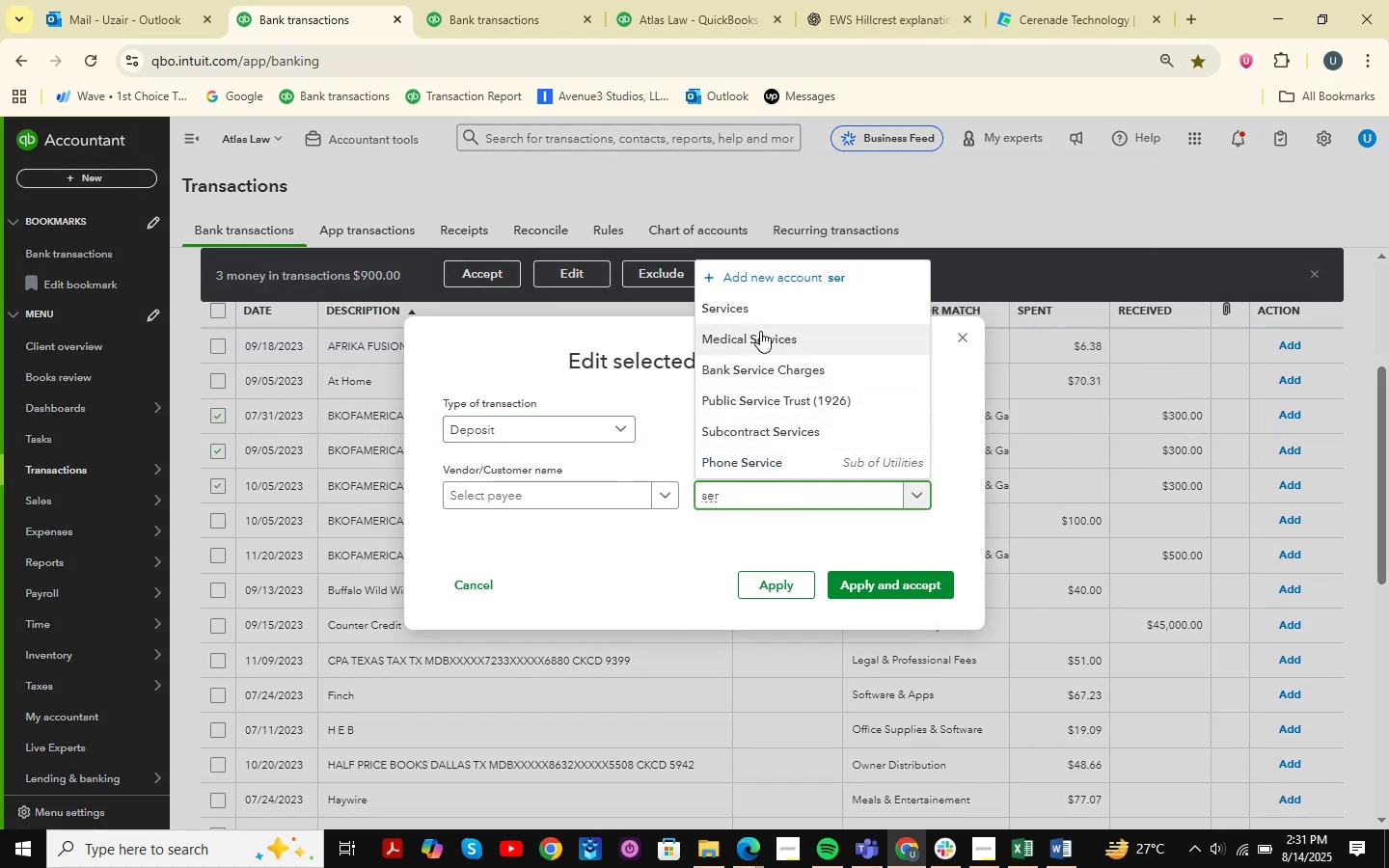 
left_click([763, 317])
 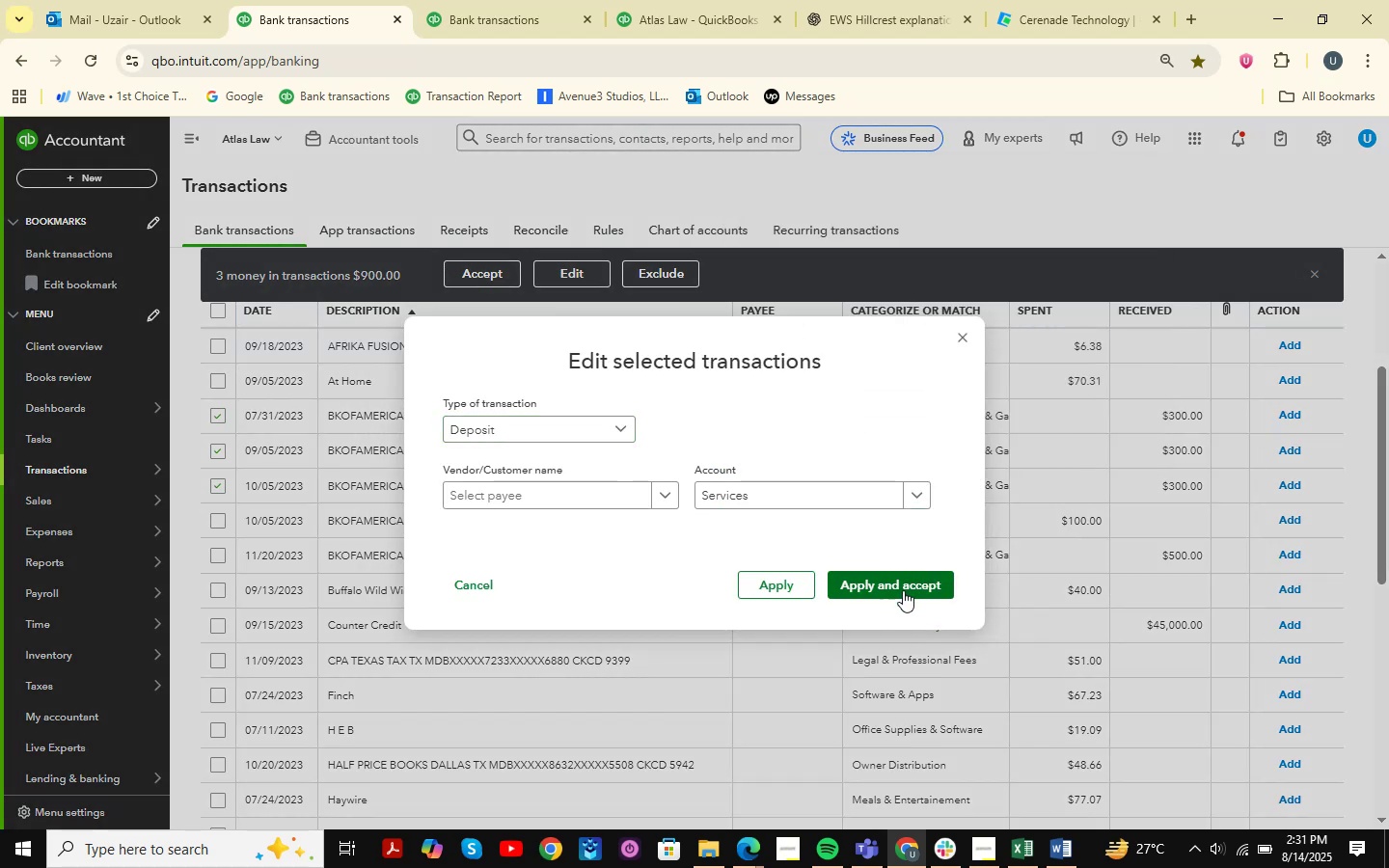 
left_click([903, 576])
 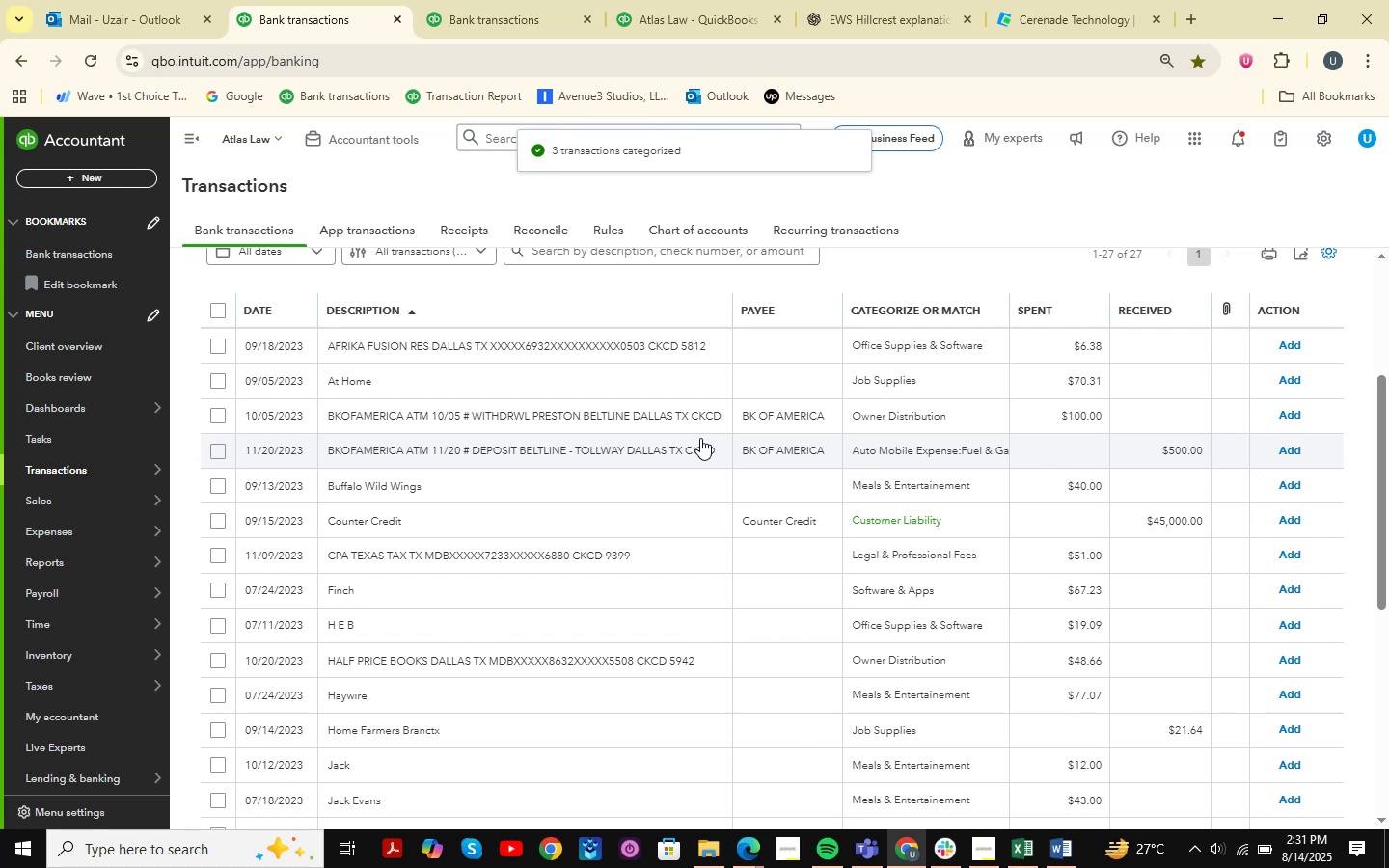 
scroll: coordinate [700, 438], scroll_direction: down, amount: 6.0
 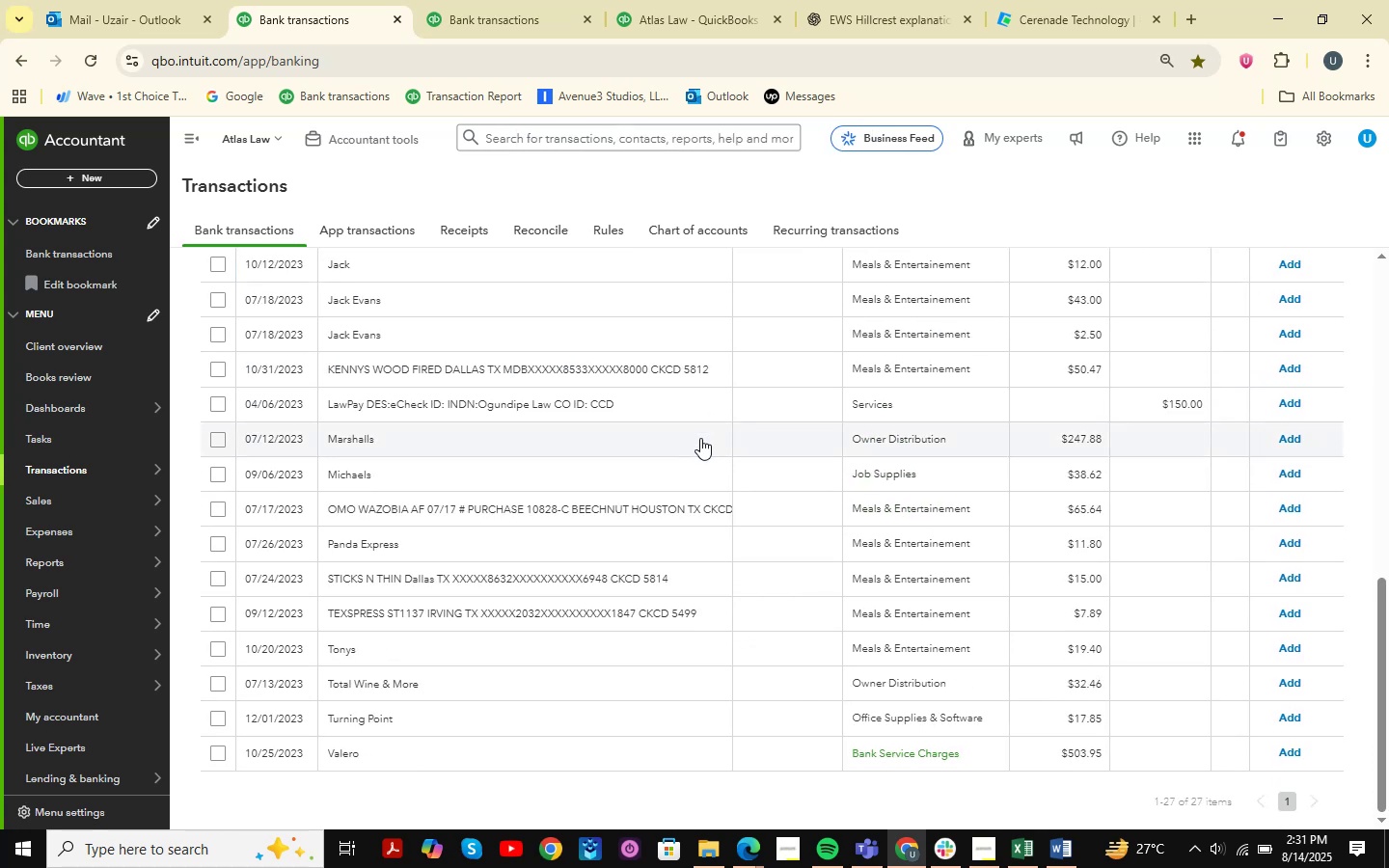 
wait(11.63)
 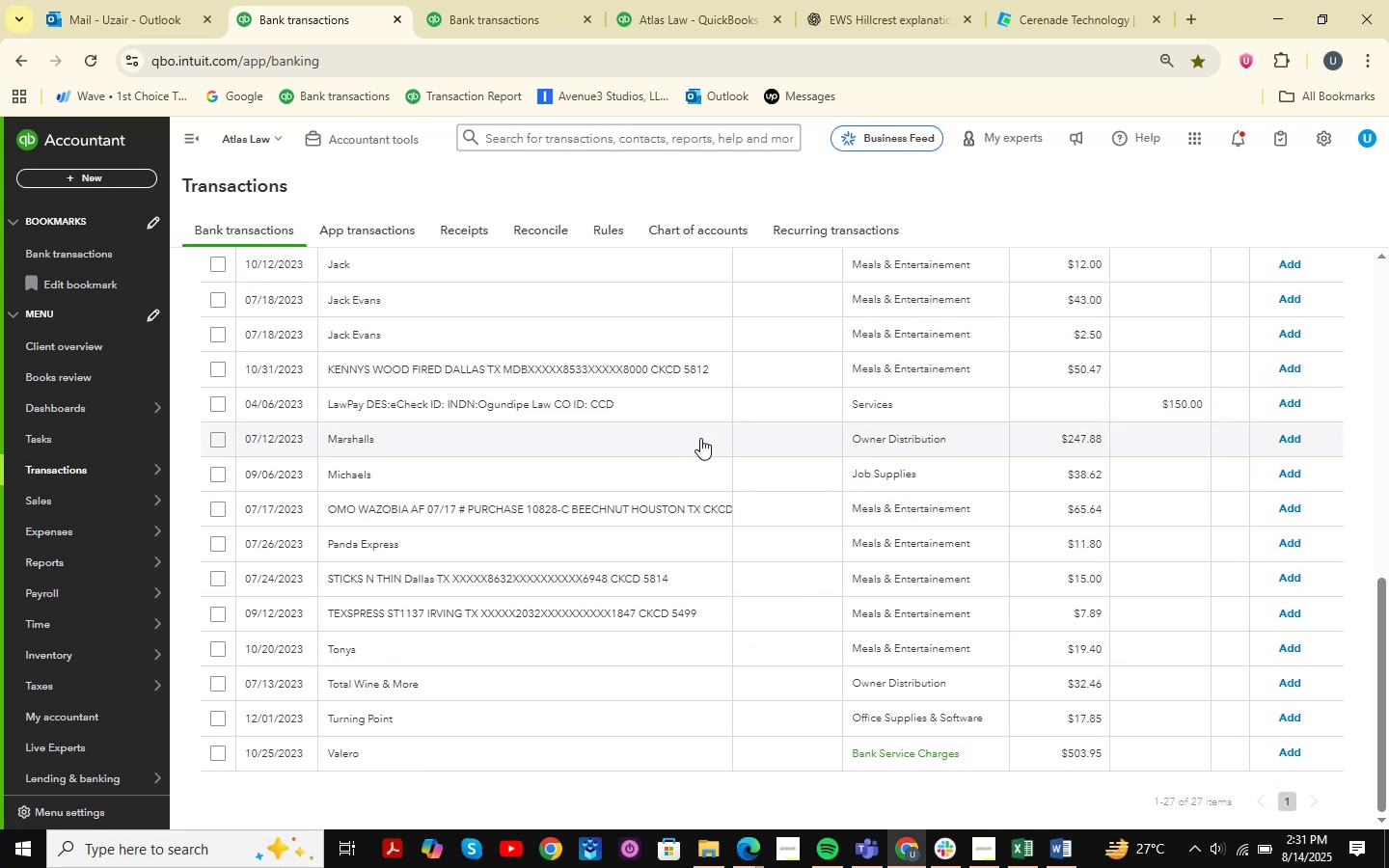 
scroll: coordinate [700, 438], scroll_direction: down, amount: 1.0
 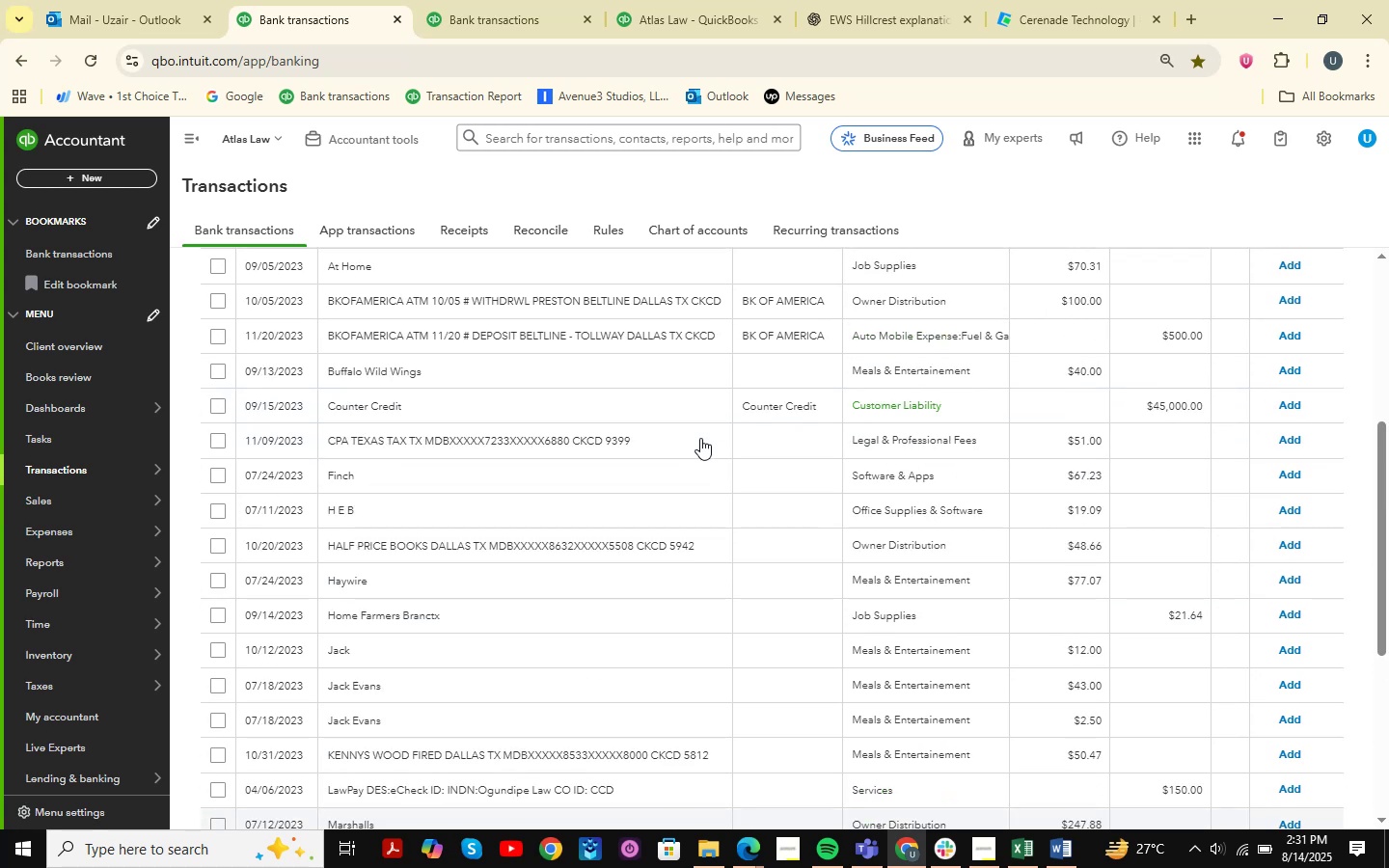 
scroll: coordinate [700, 438], scroll_direction: up, amount: 5.0
 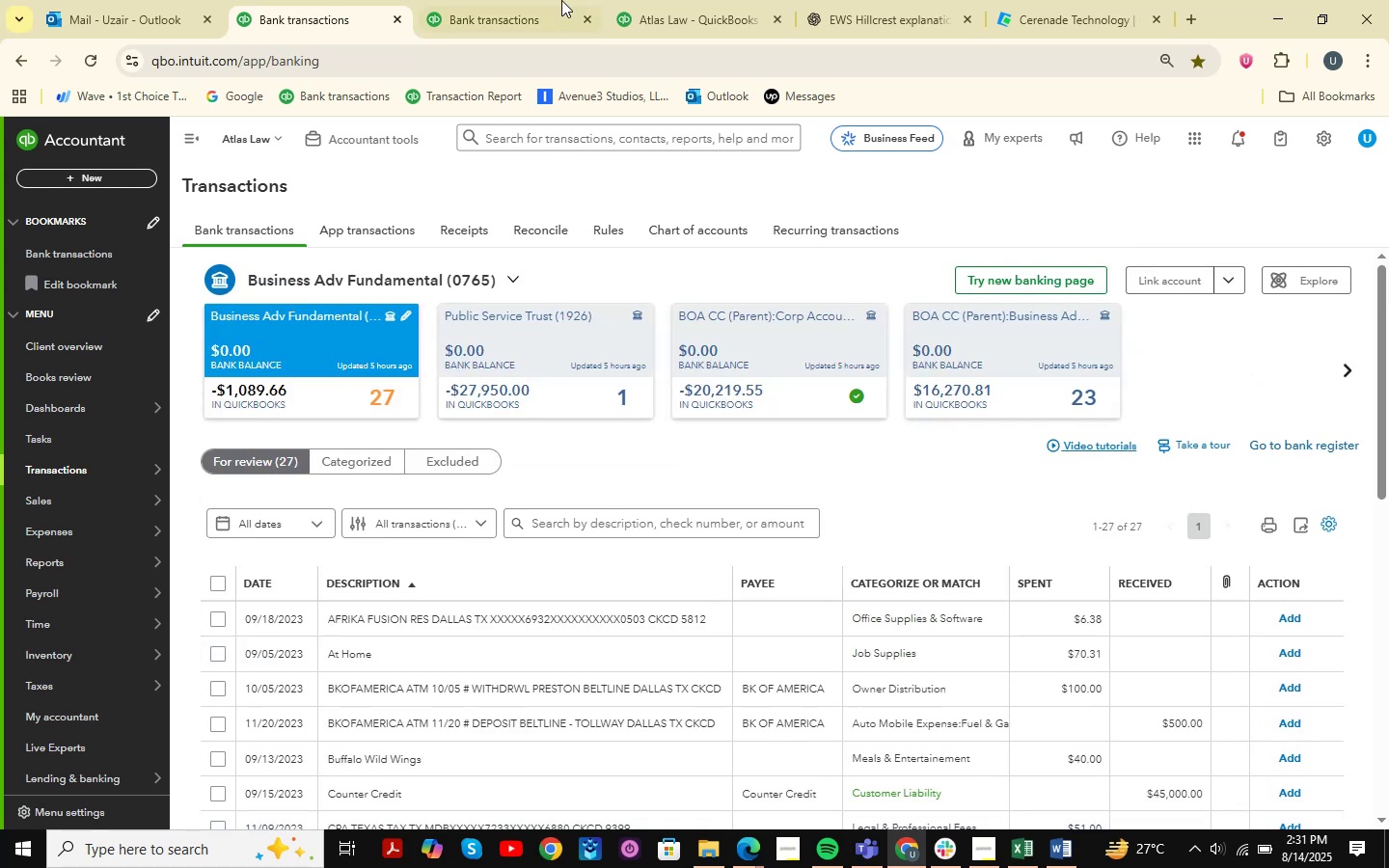 
left_click([548, 0])
 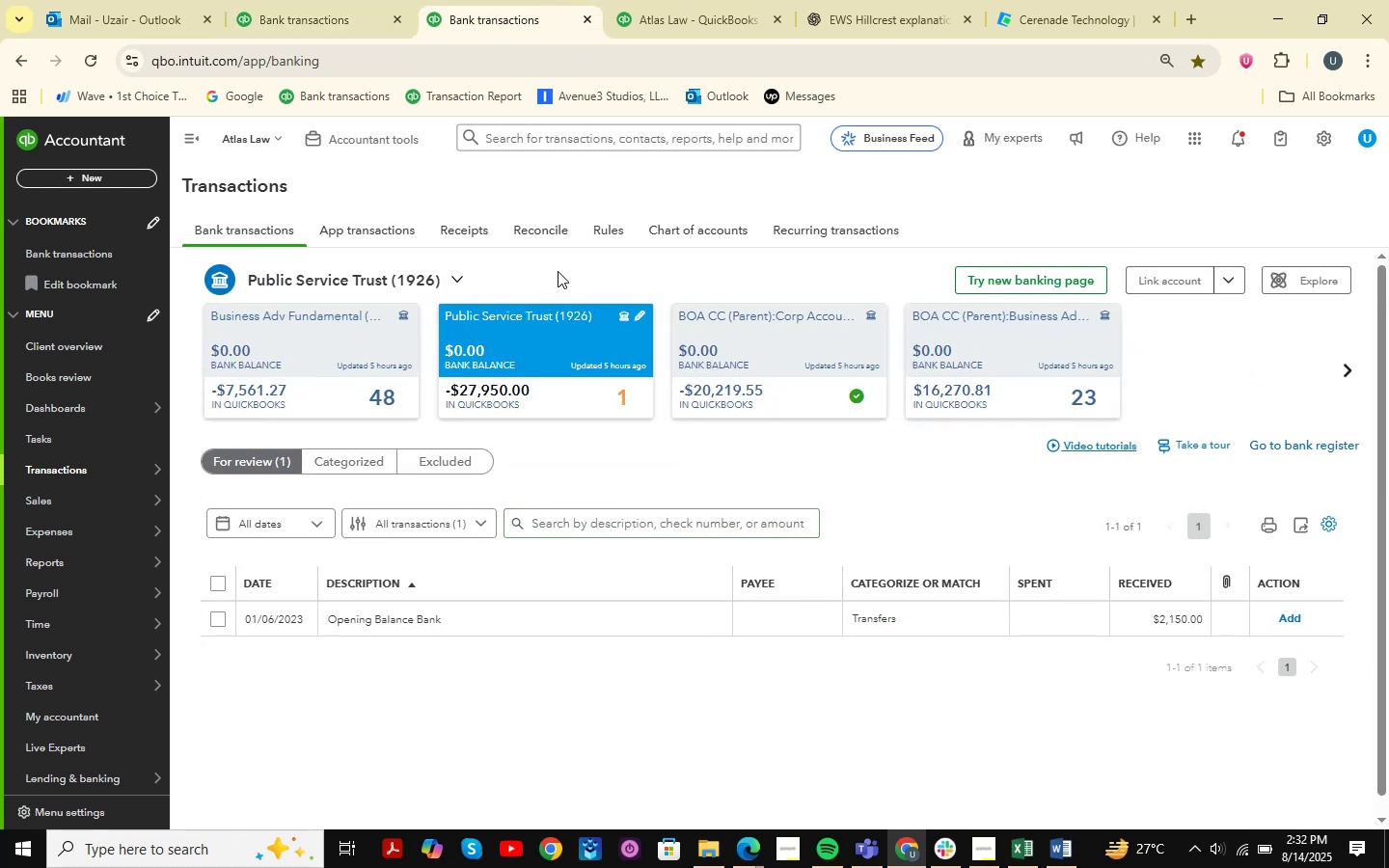 
left_click([290, 0])
 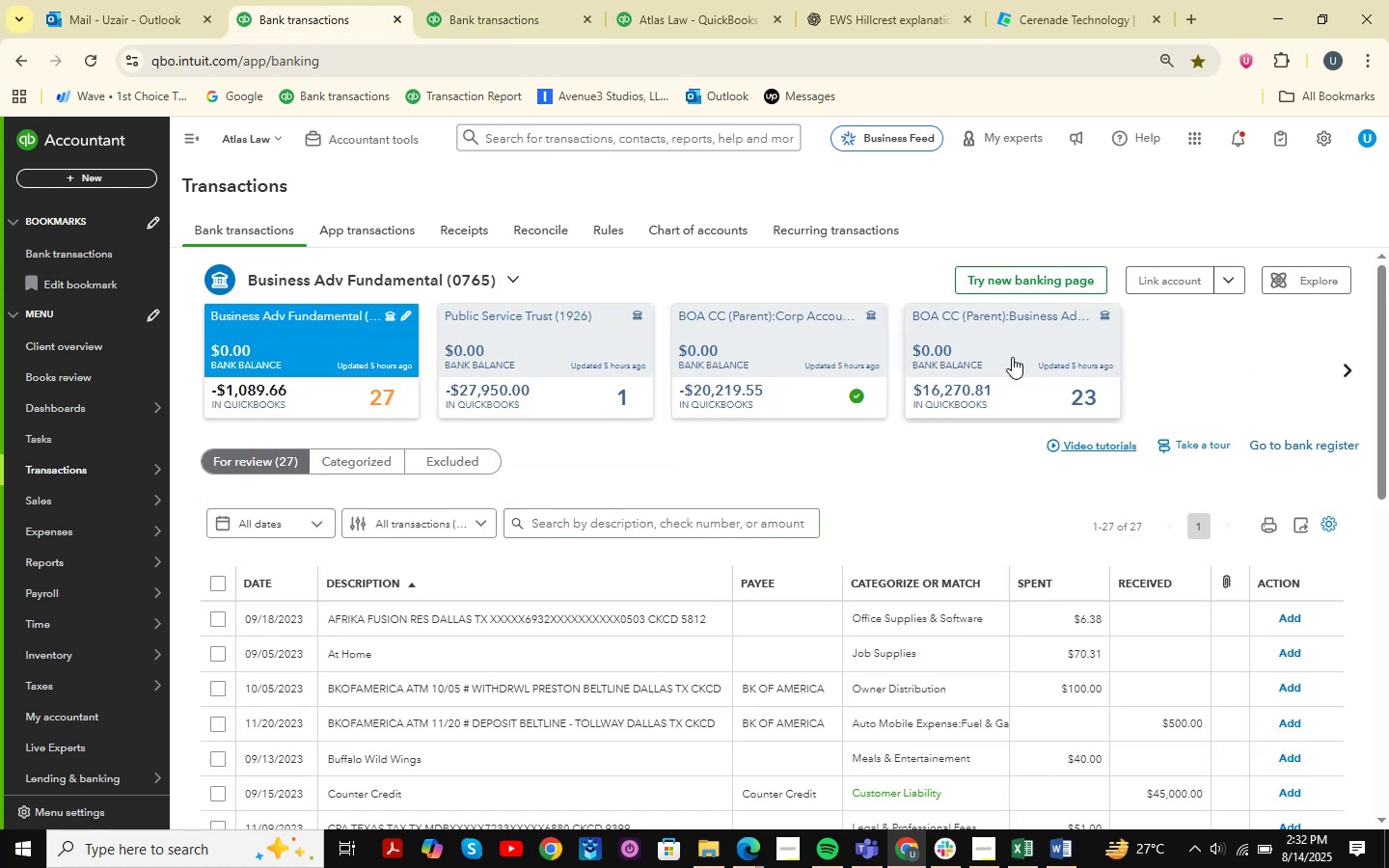 
left_click([1051, 350])
 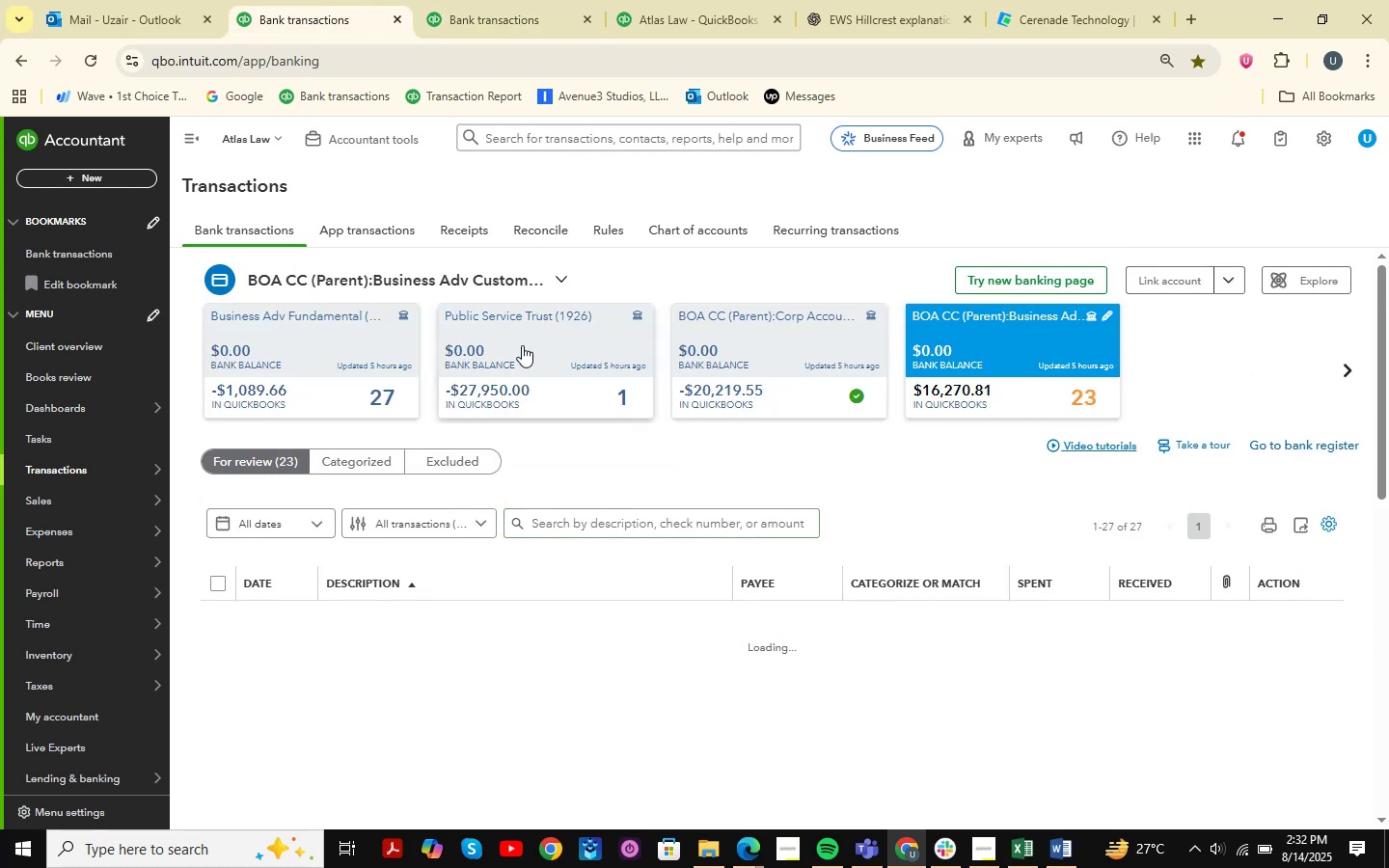 
left_click([312, 340])
 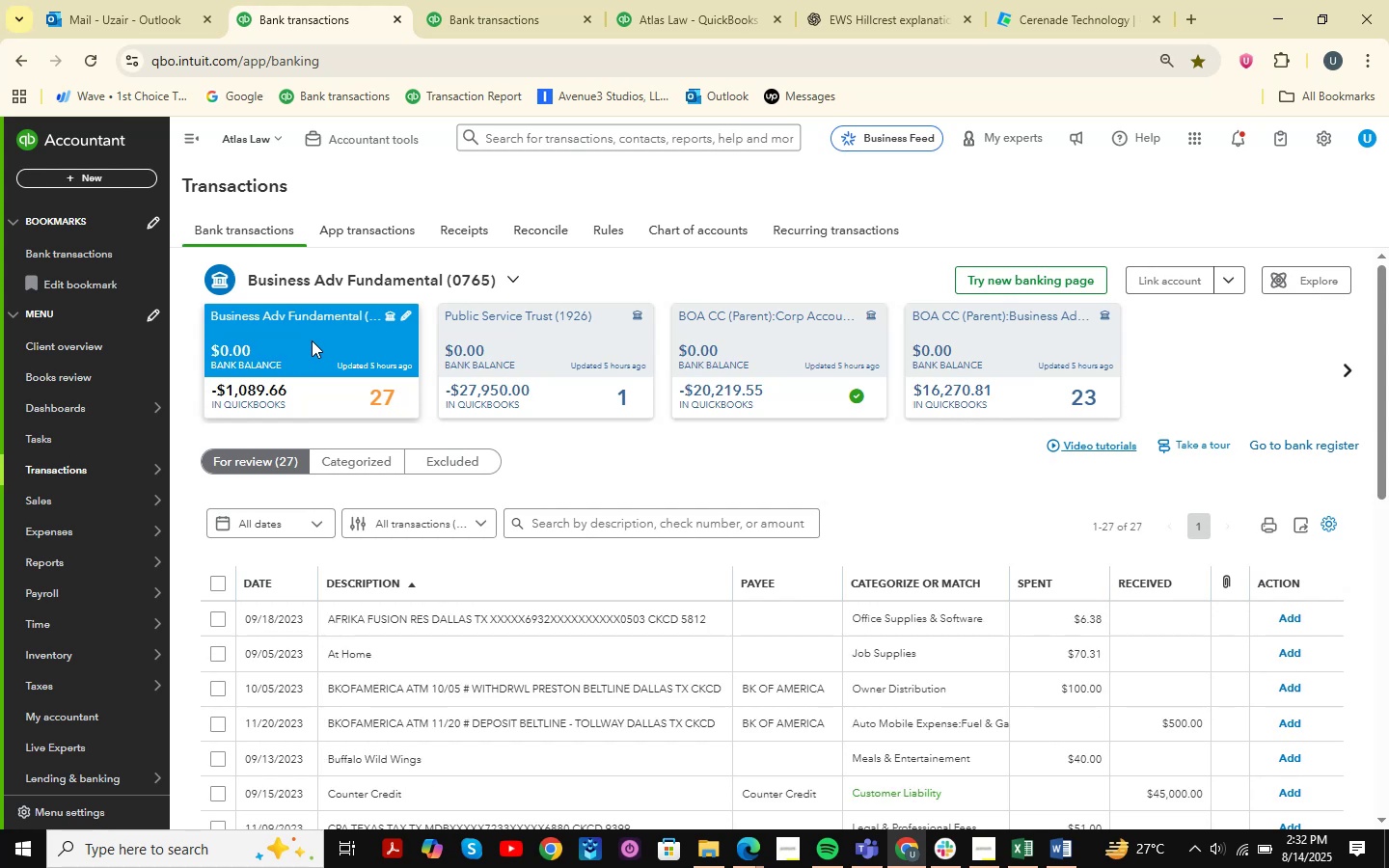 
left_click([473, 0])
 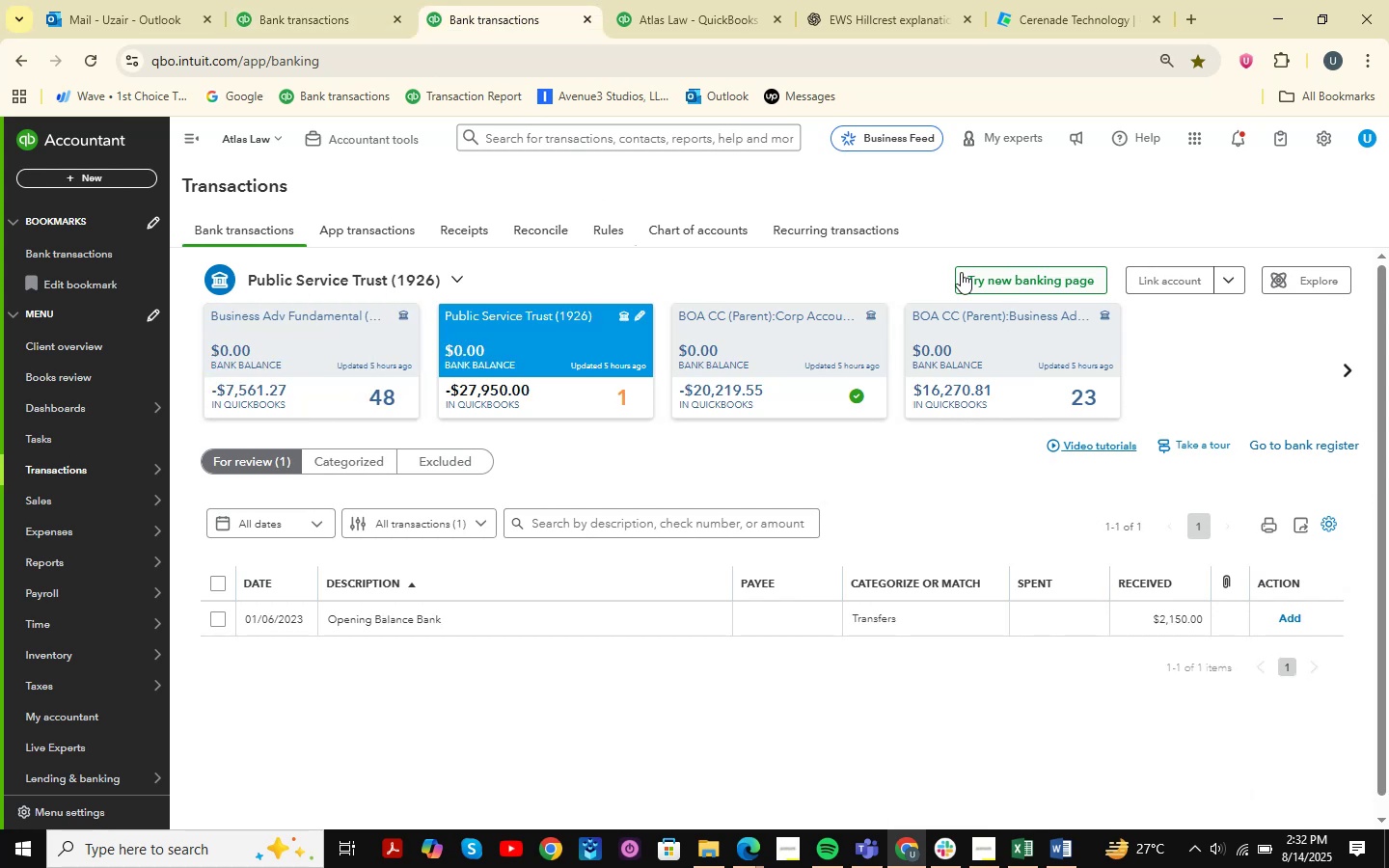 
left_click([1015, 361])
 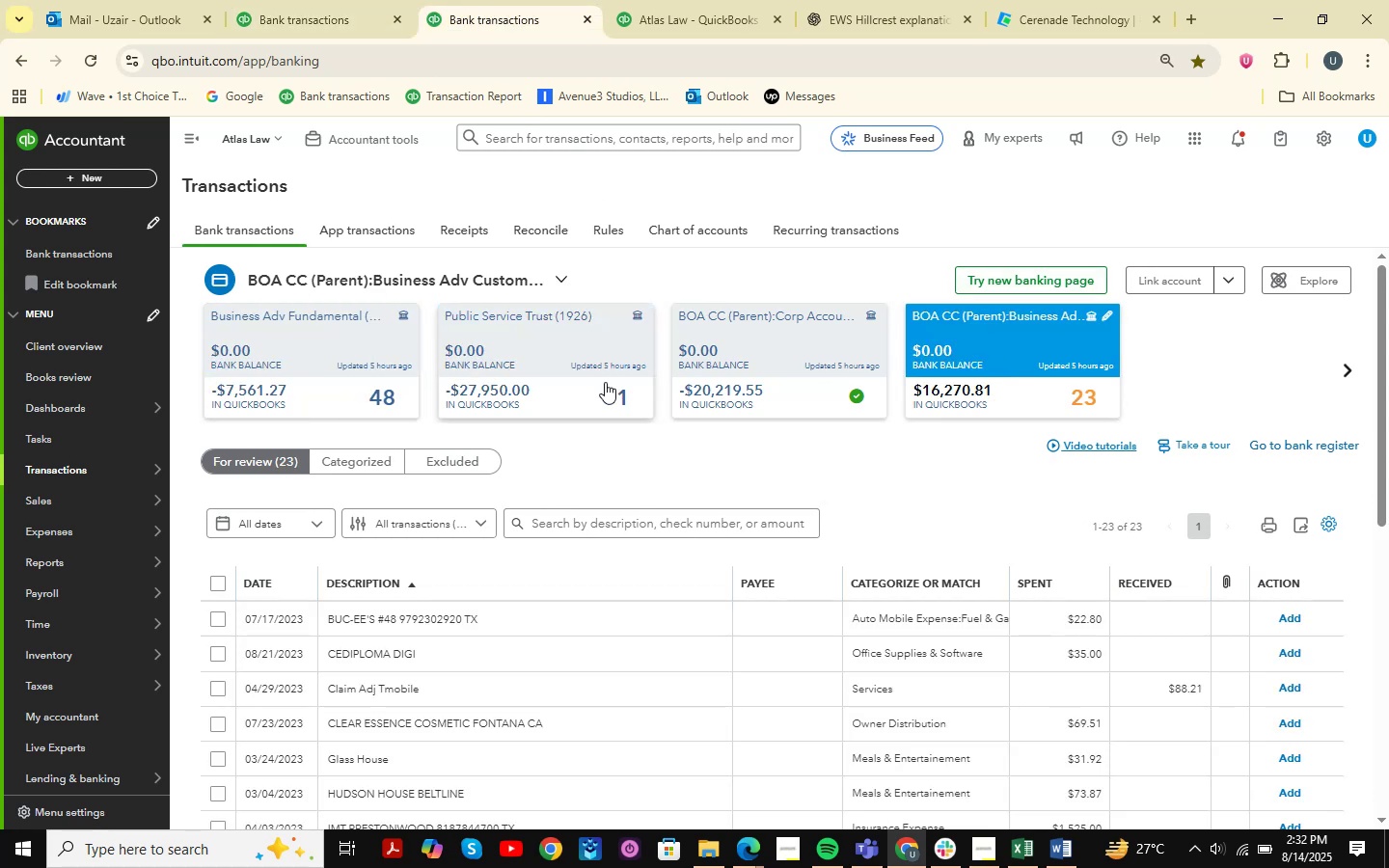 
wait(8.8)
 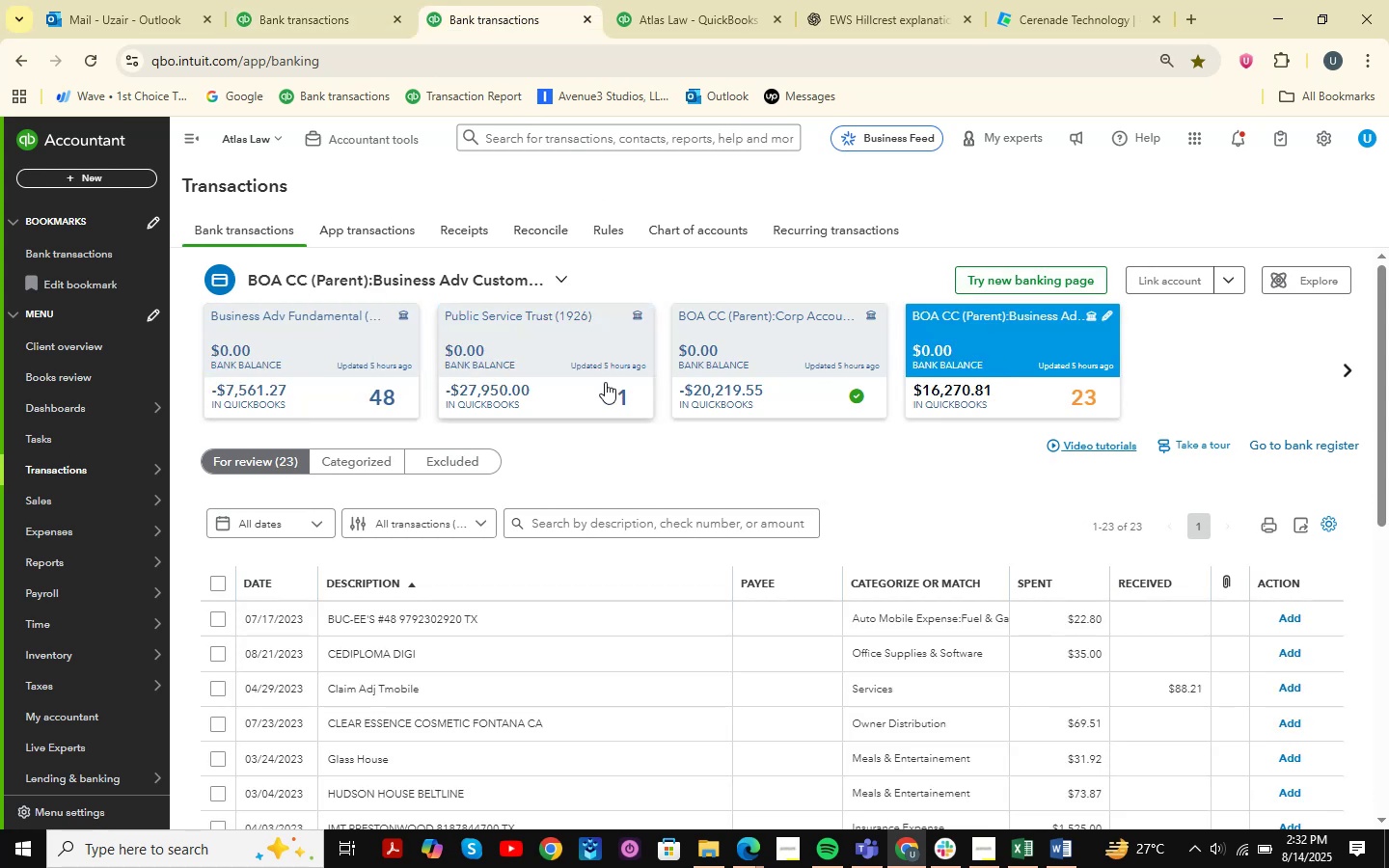 
key(Meta+MetaLeft)
 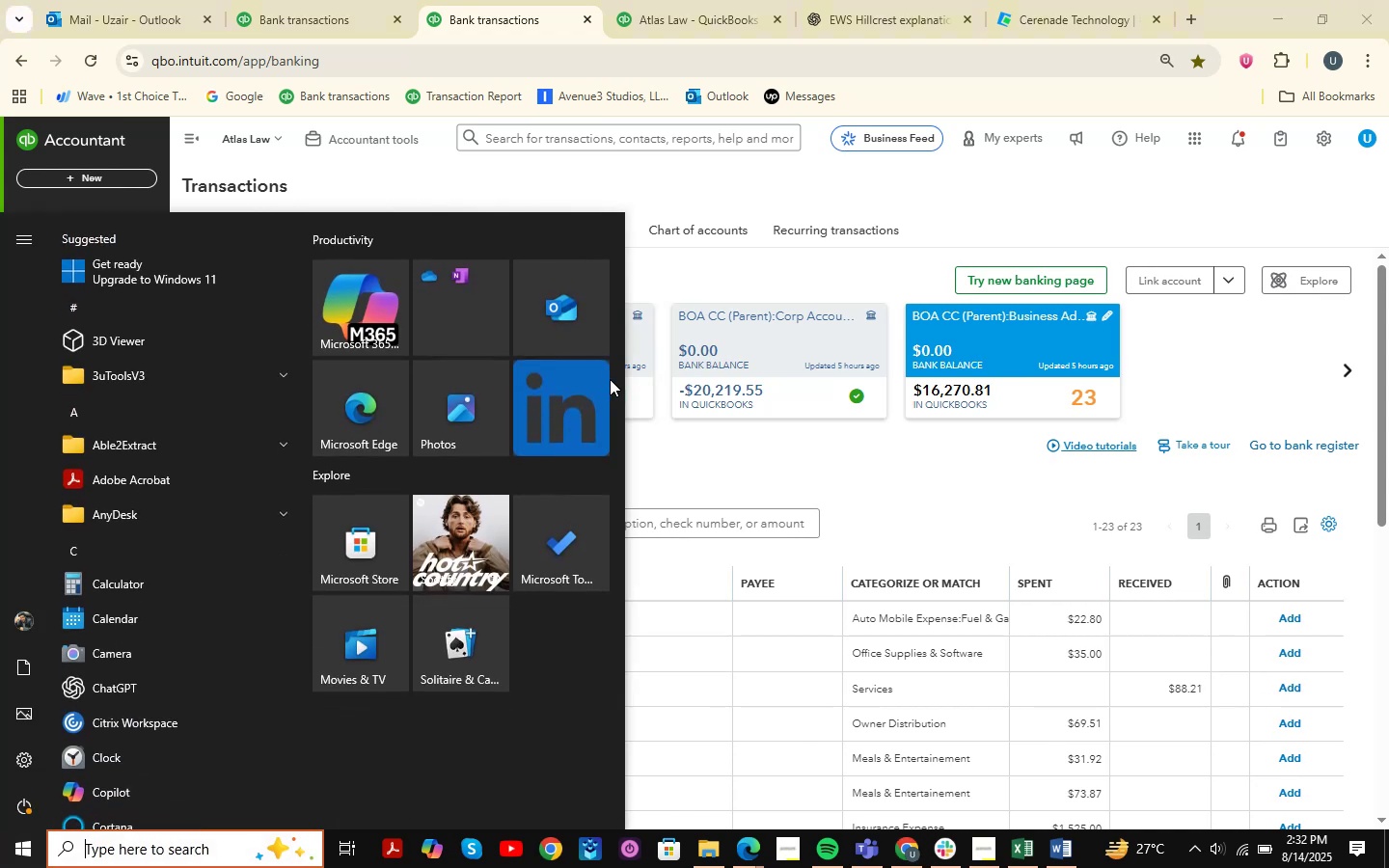 
left_click([955, 508])
 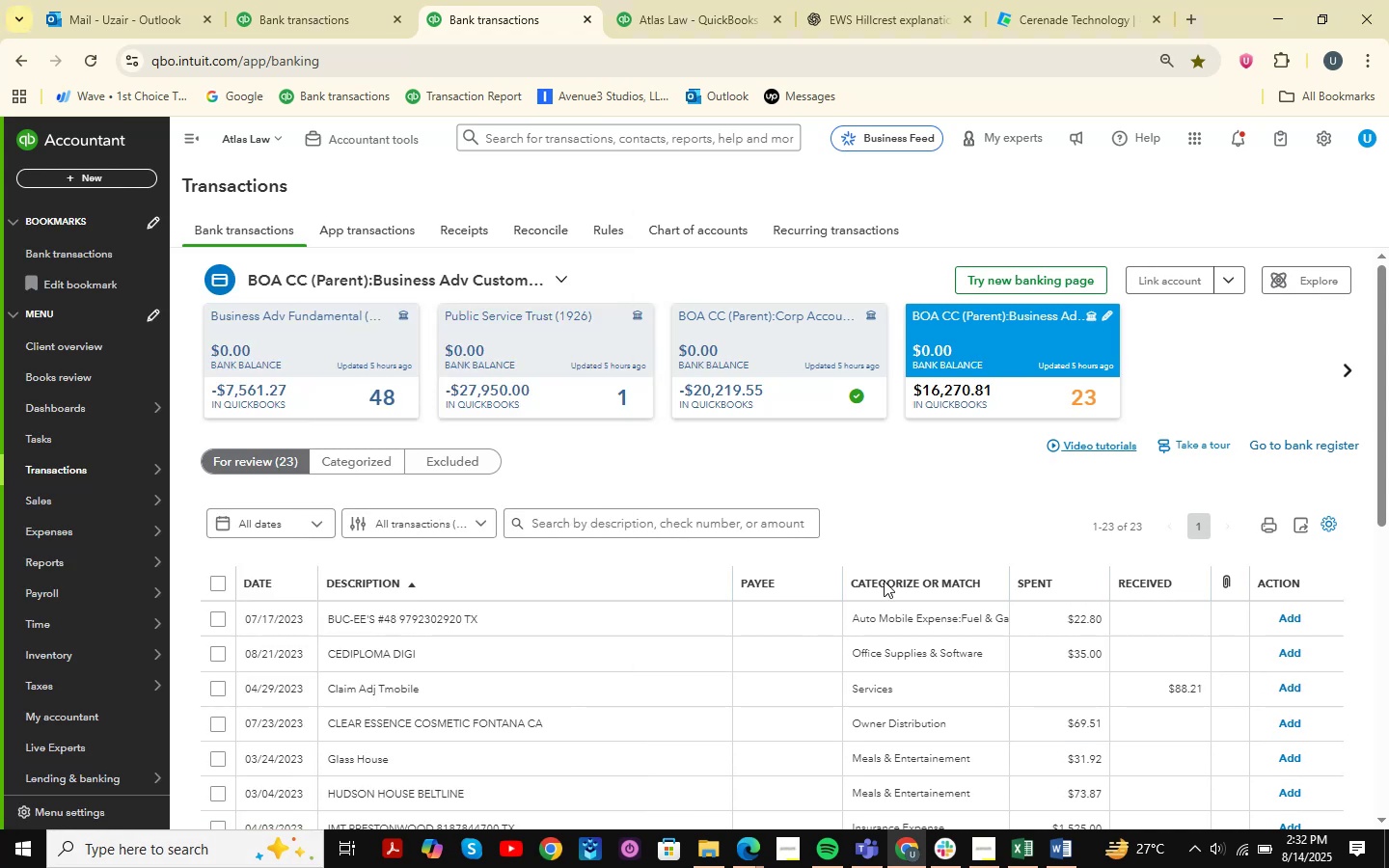 
scroll: coordinate [691, 592], scroll_direction: down, amount: 10.0
 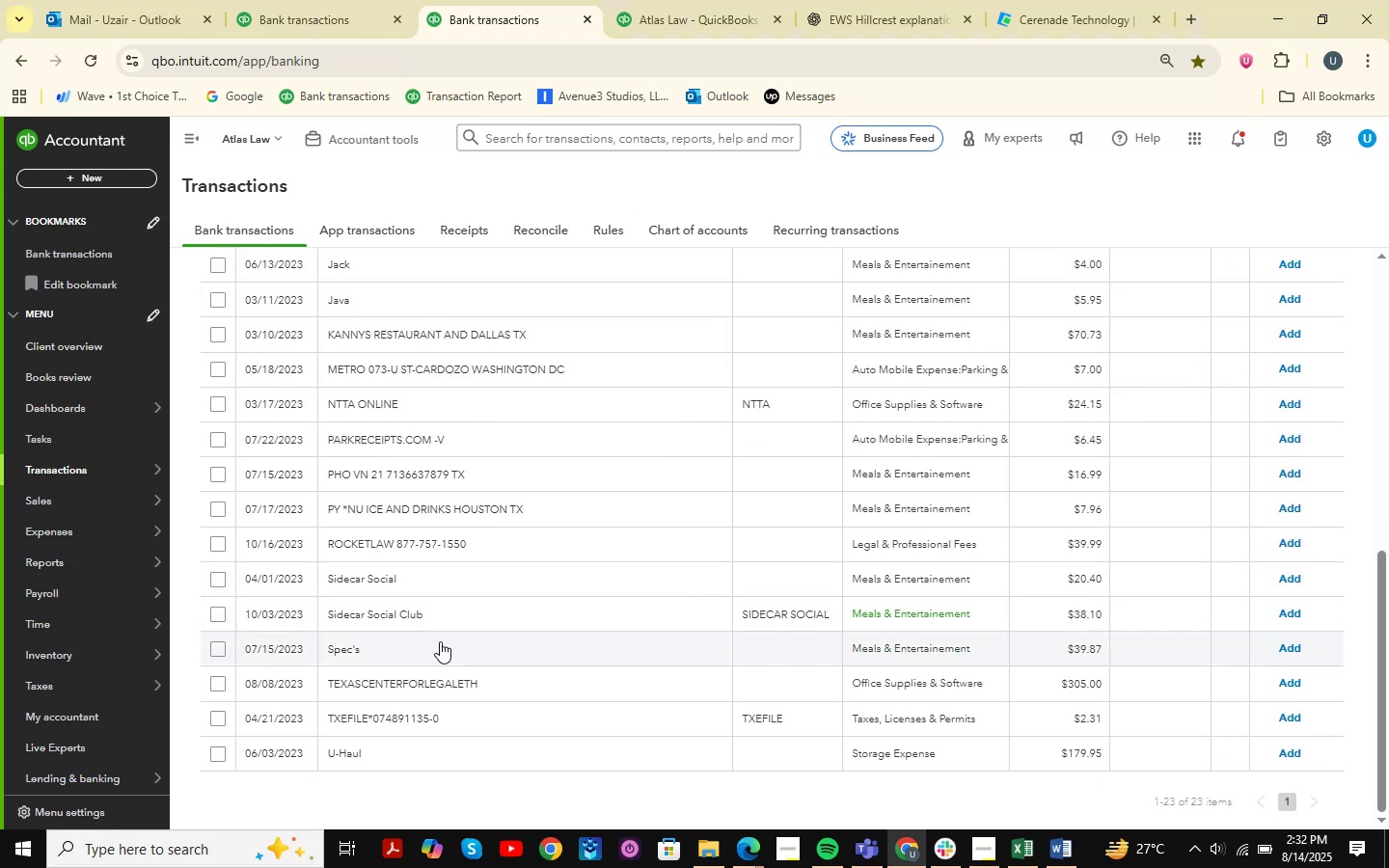 
left_click([433, 749])
 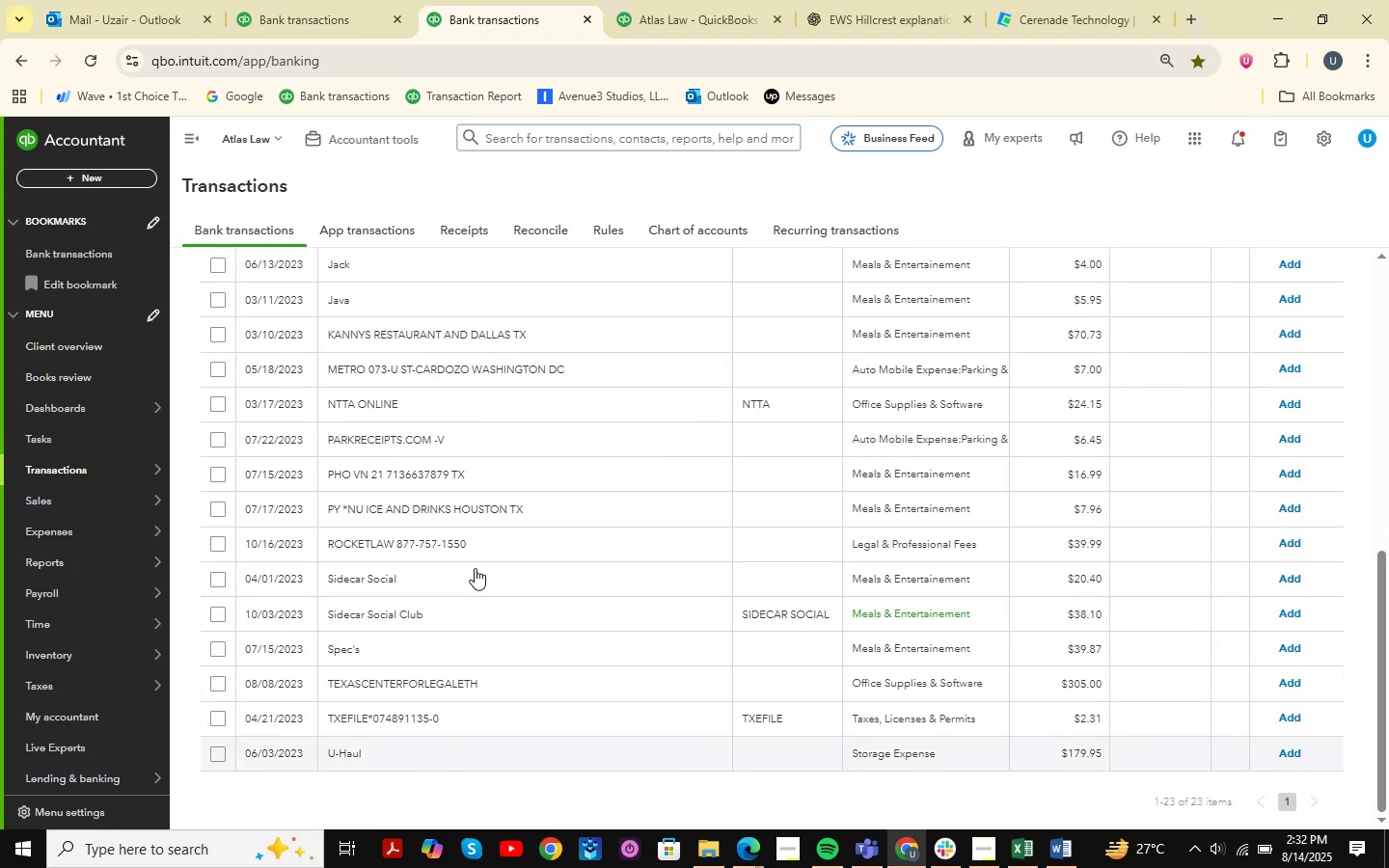 
scroll: coordinate [447, 779], scroll_direction: down, amount: 3.0
 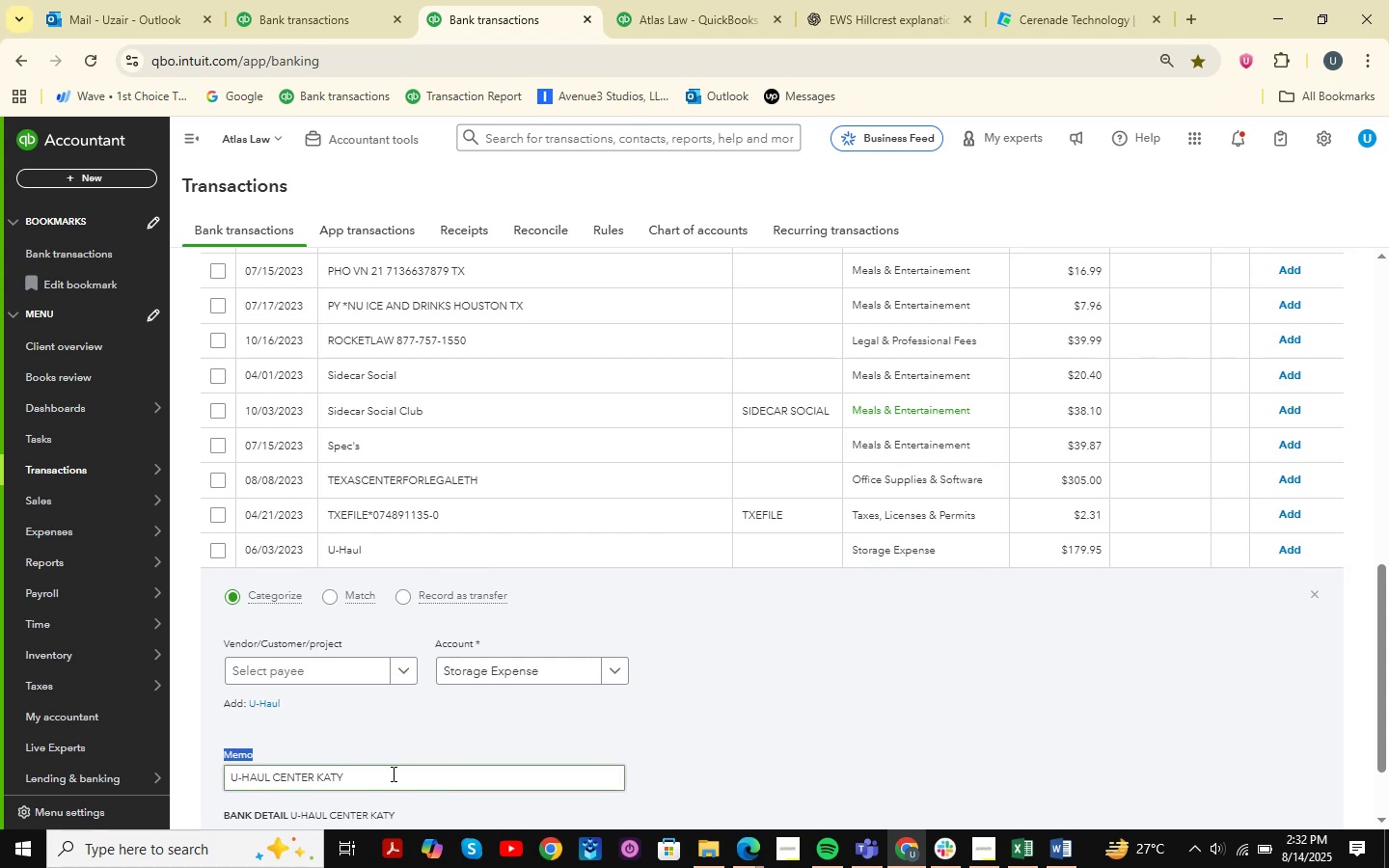 
key(Control+C)
 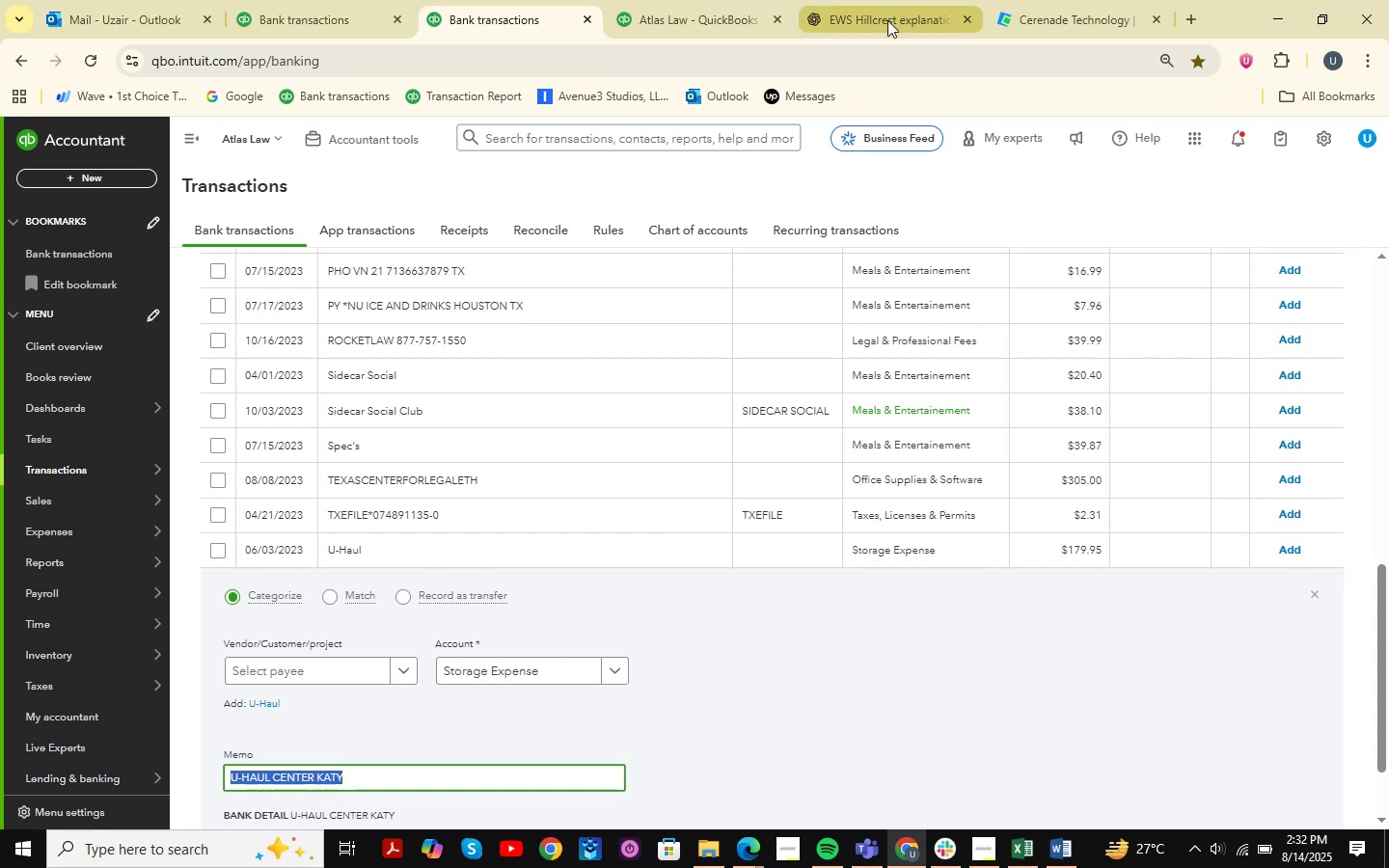 
left_click([917, 0])
 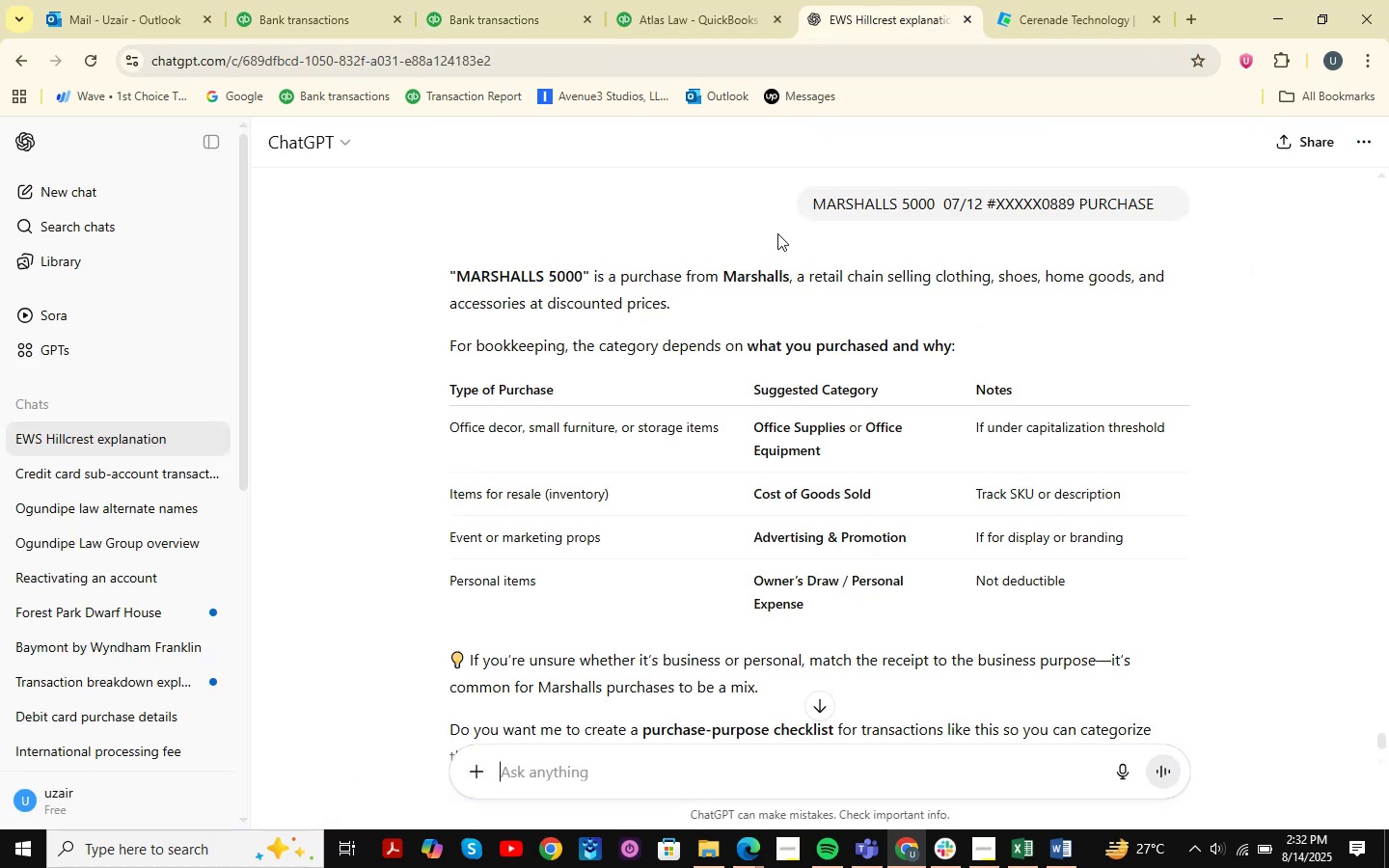 
key(Control+ControlLeft)
 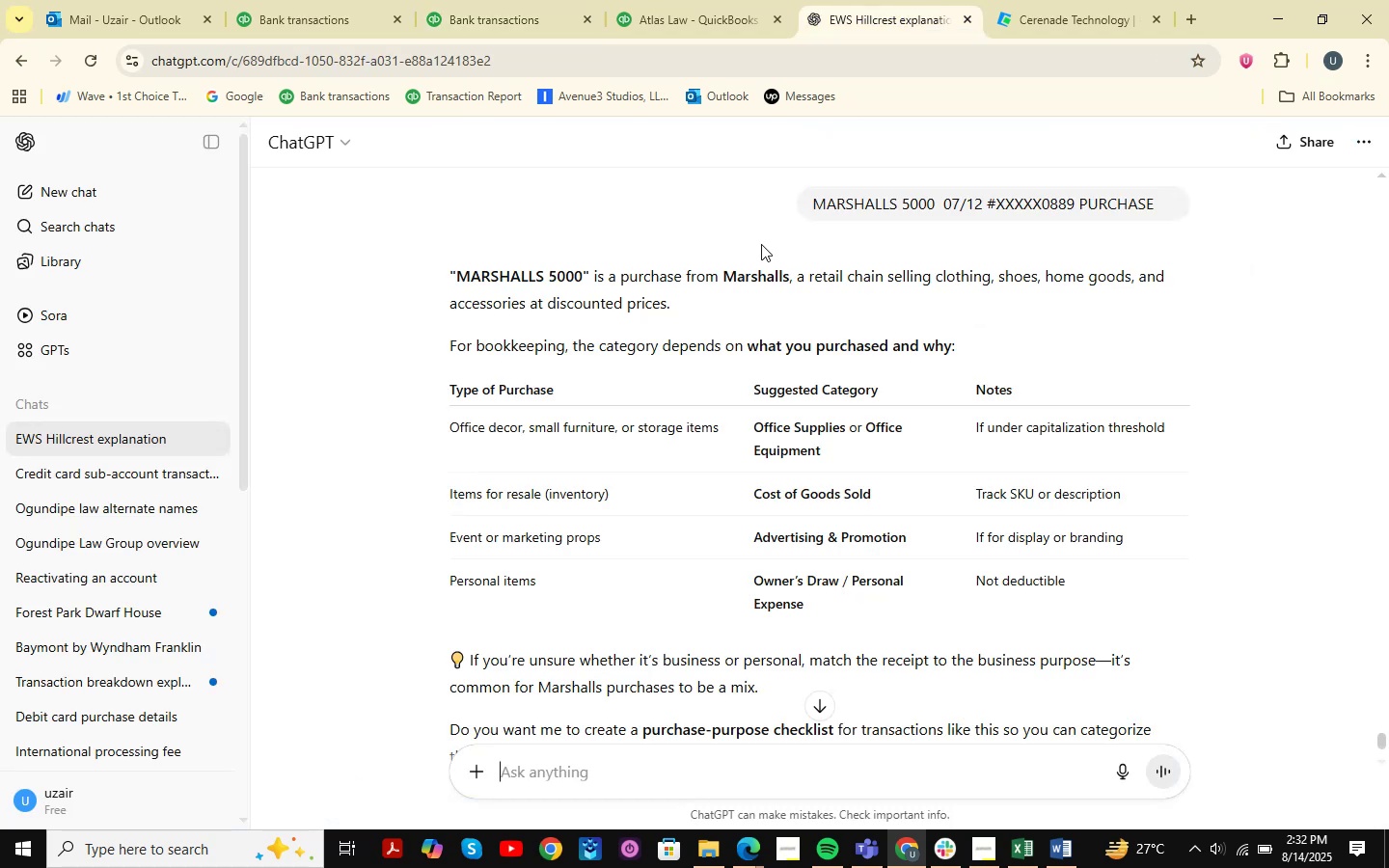 
key(Control+V)
 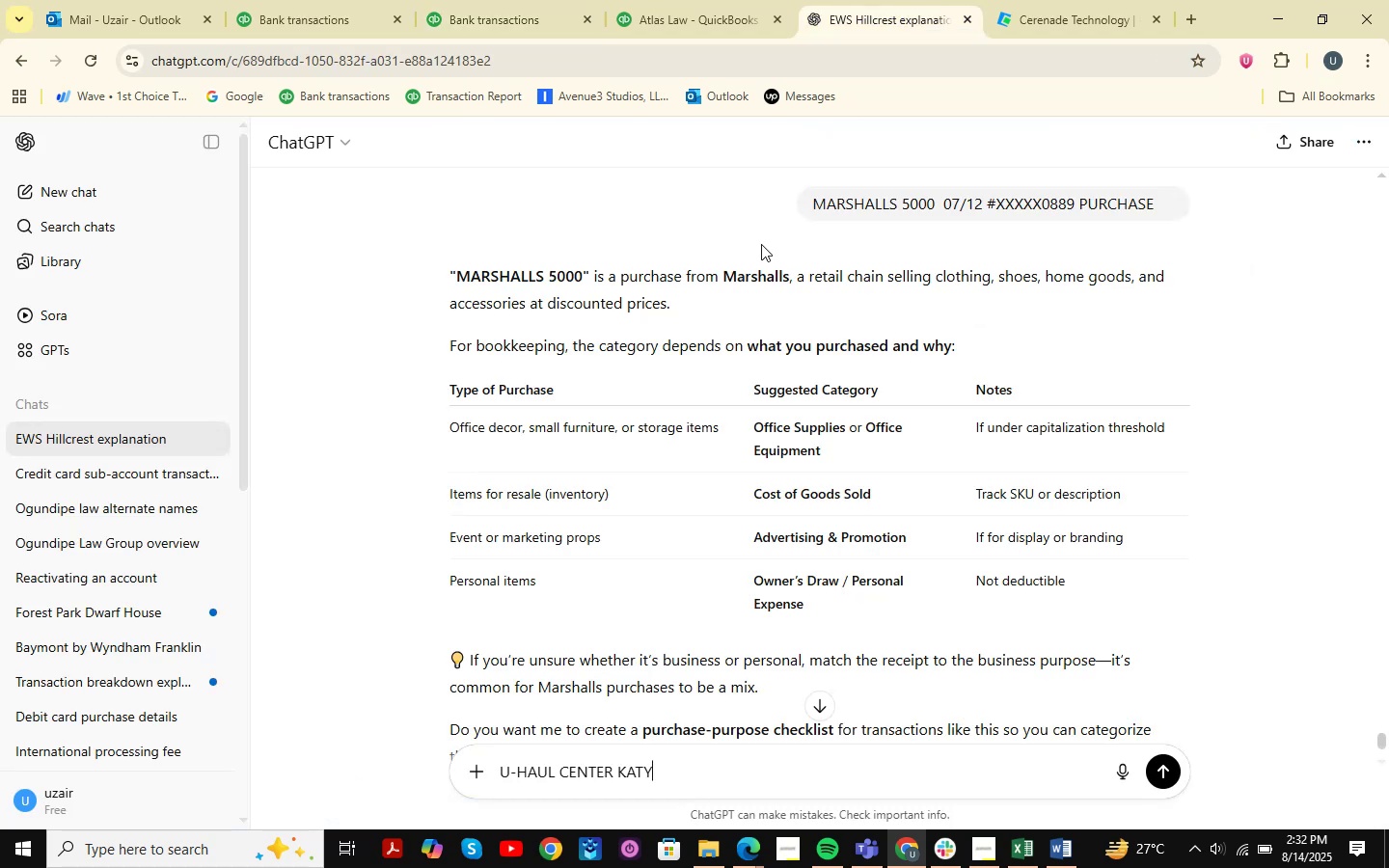 
key(NumpadEnter)
 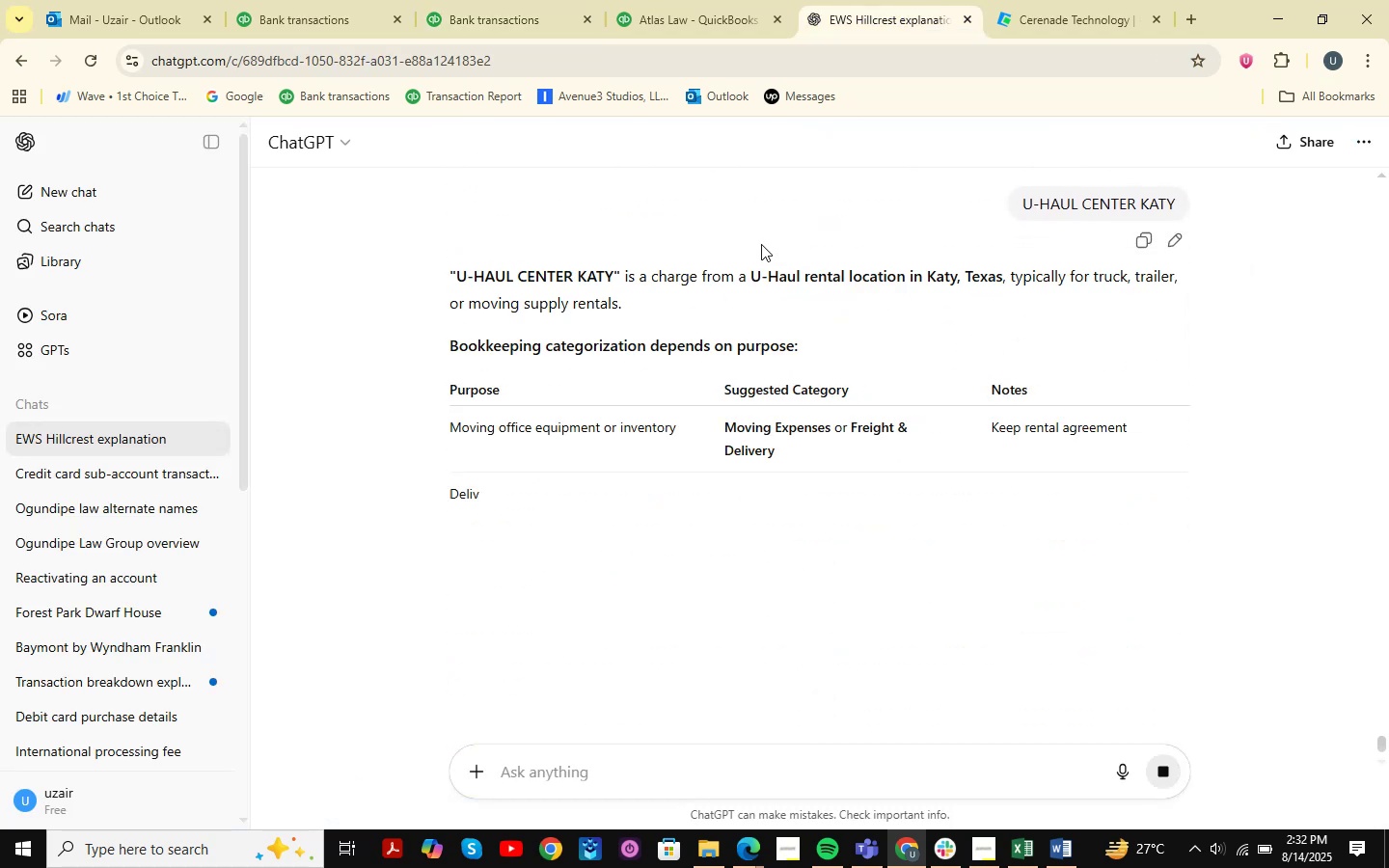 
wait(11.88)
 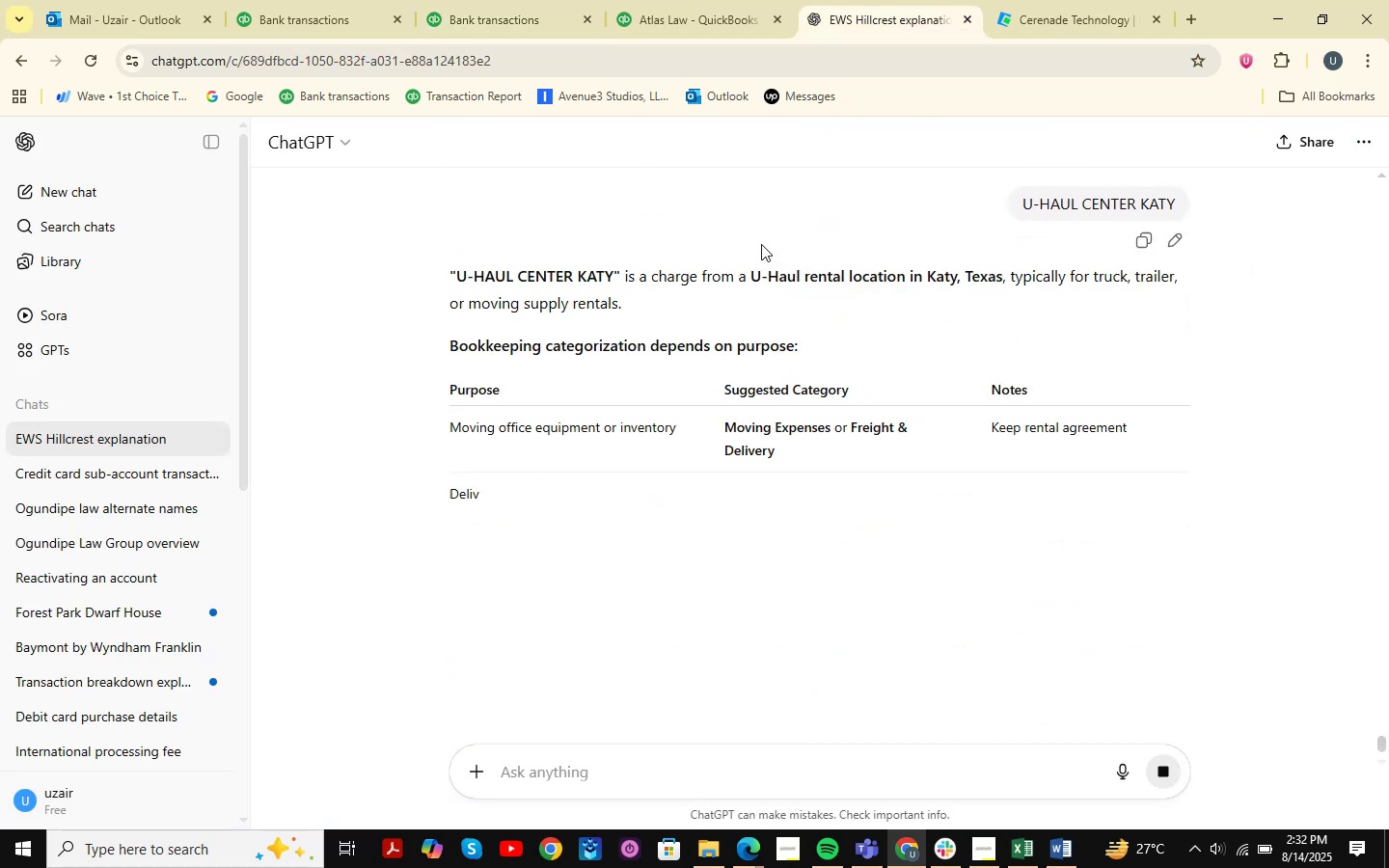 
left_click([1039, 847])
 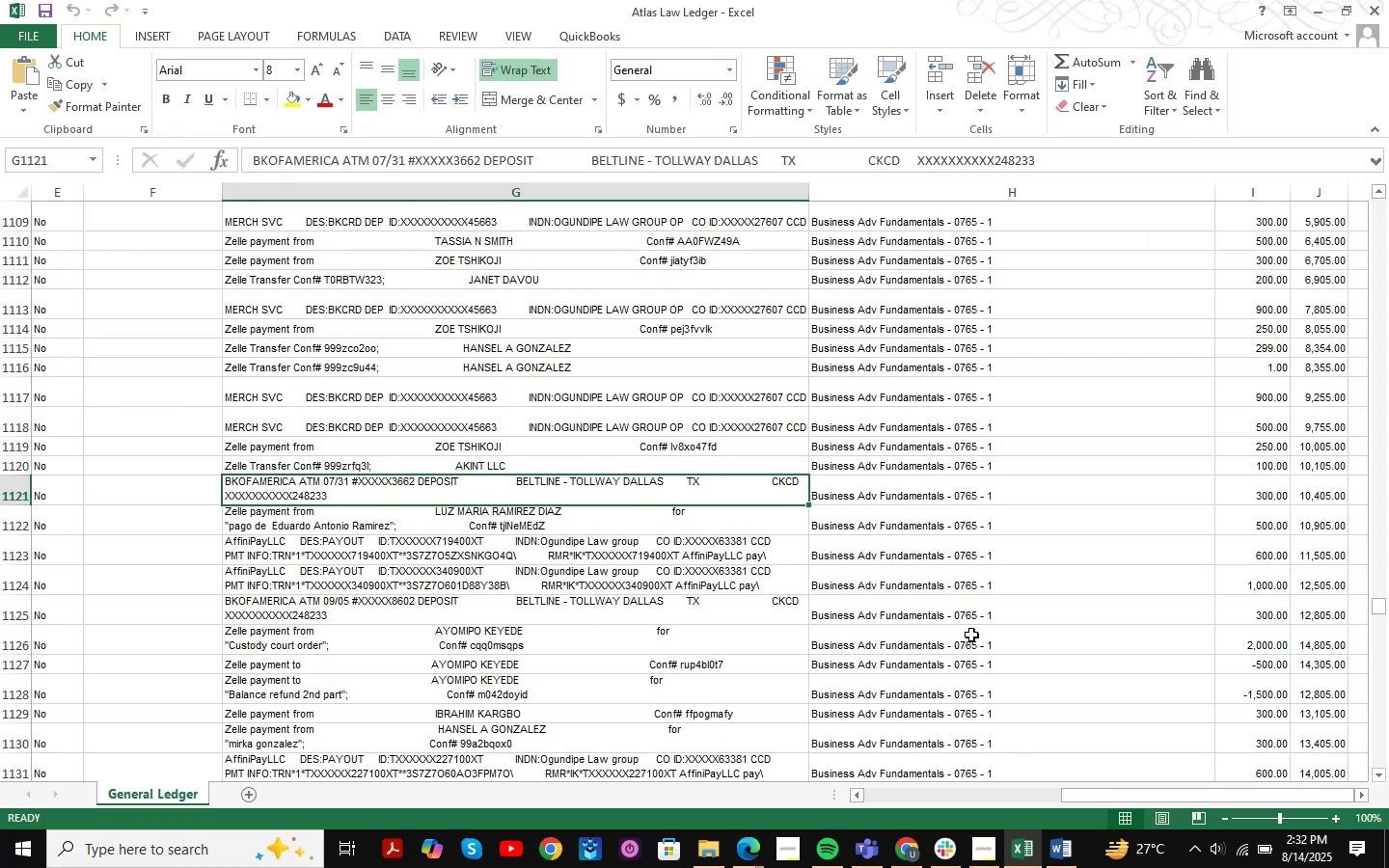 
key(Control+F)
 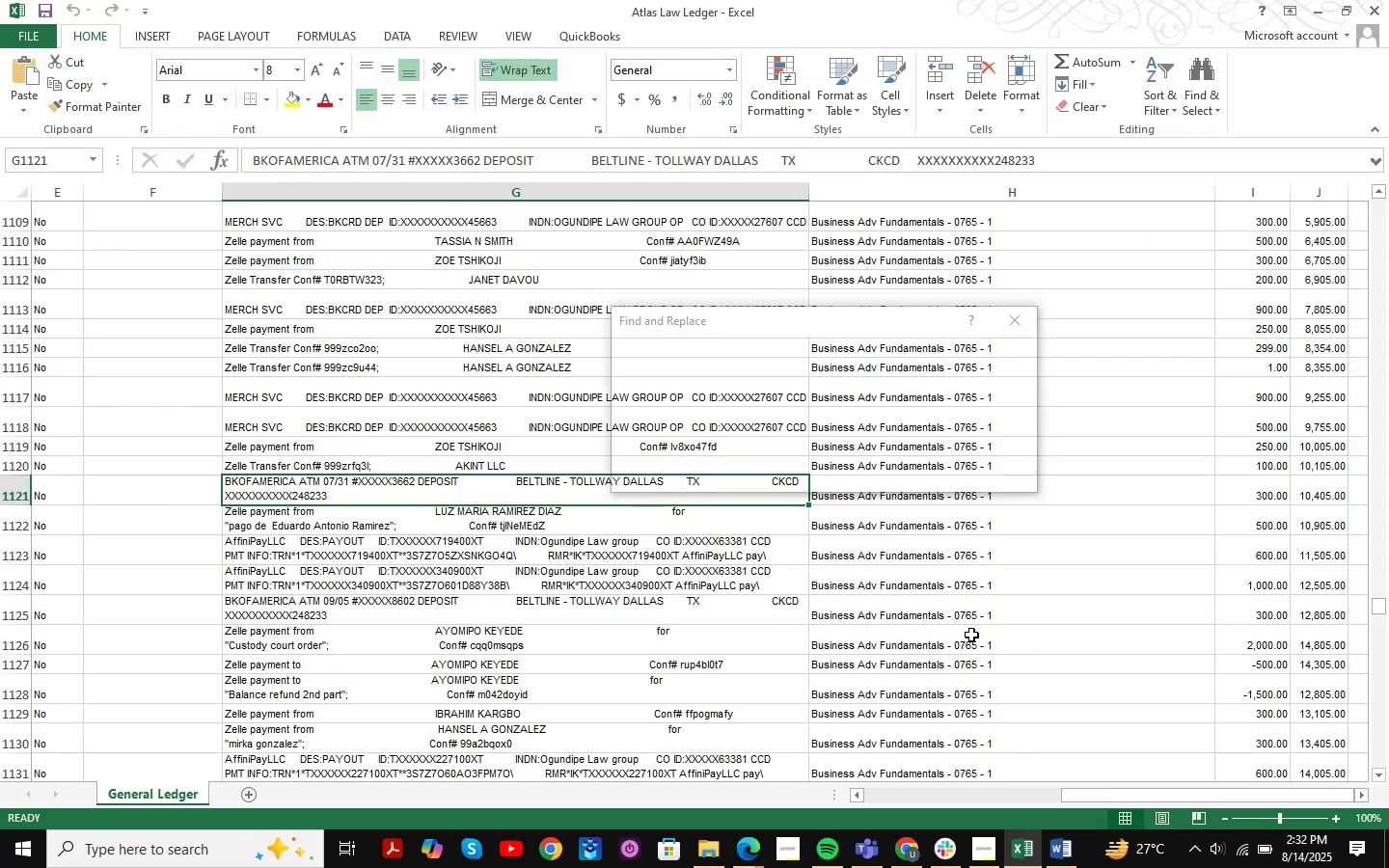 
key(Control+ControlLeft)
 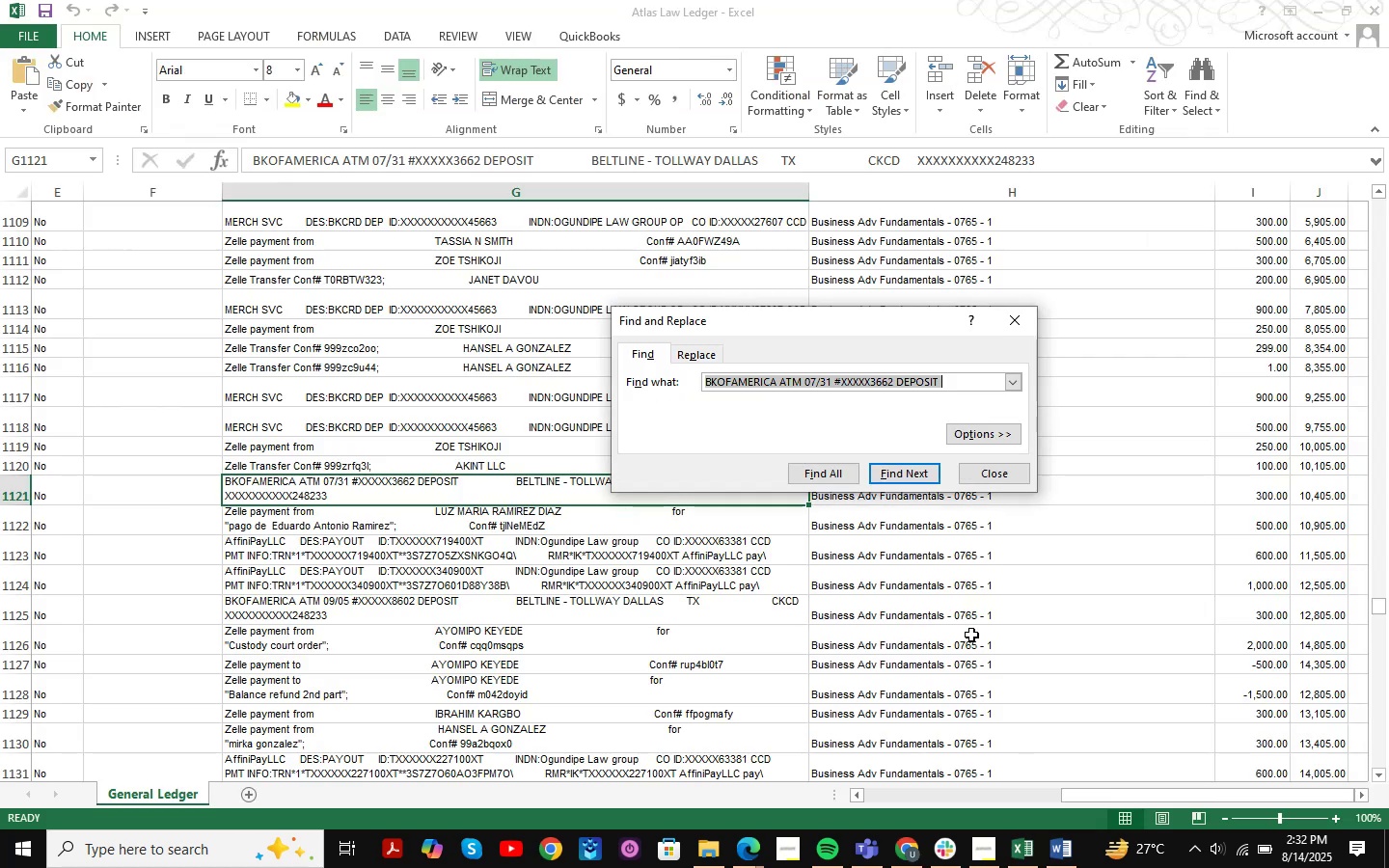 
key(Control+V)
 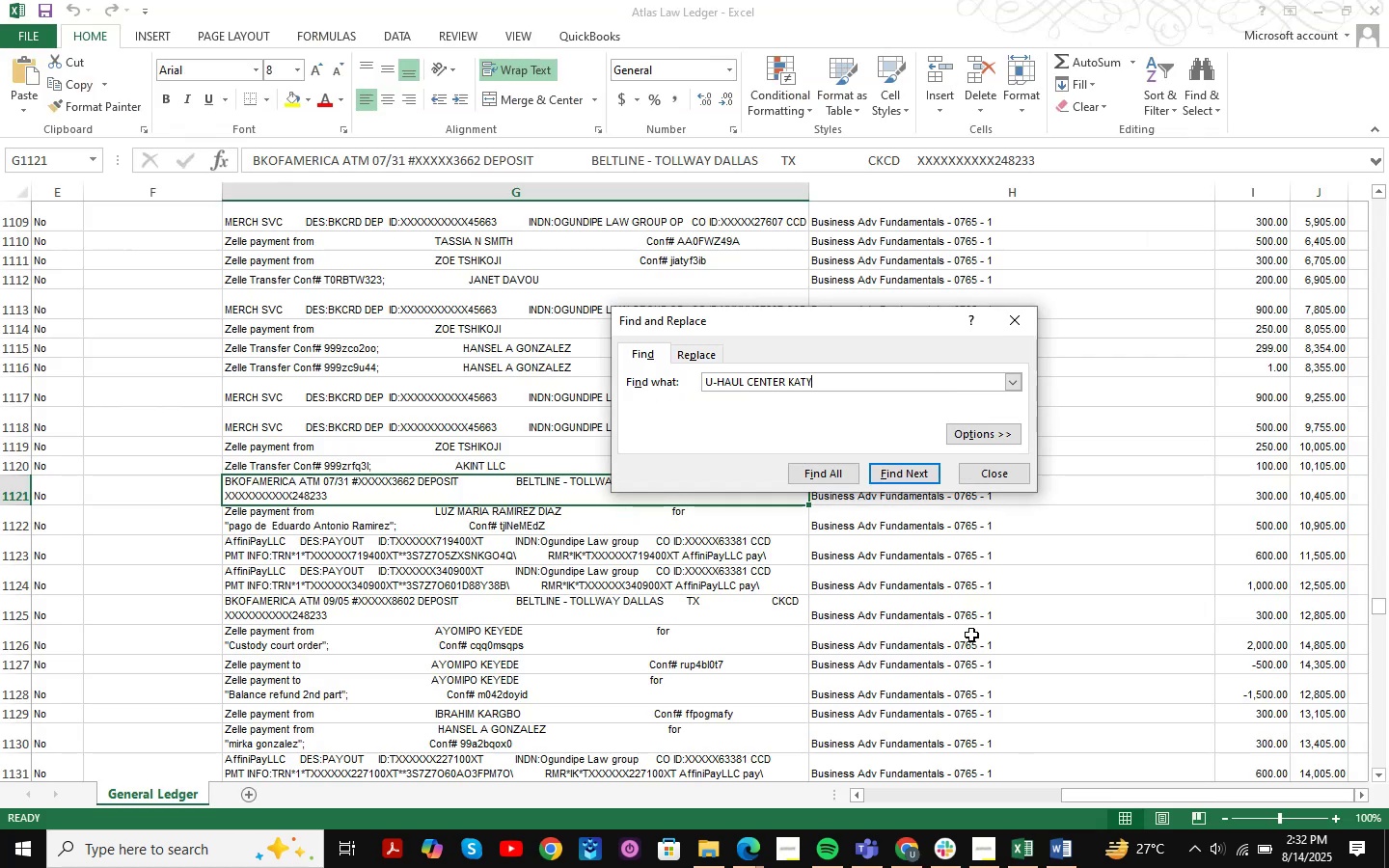 
key(NumpadEnter)
 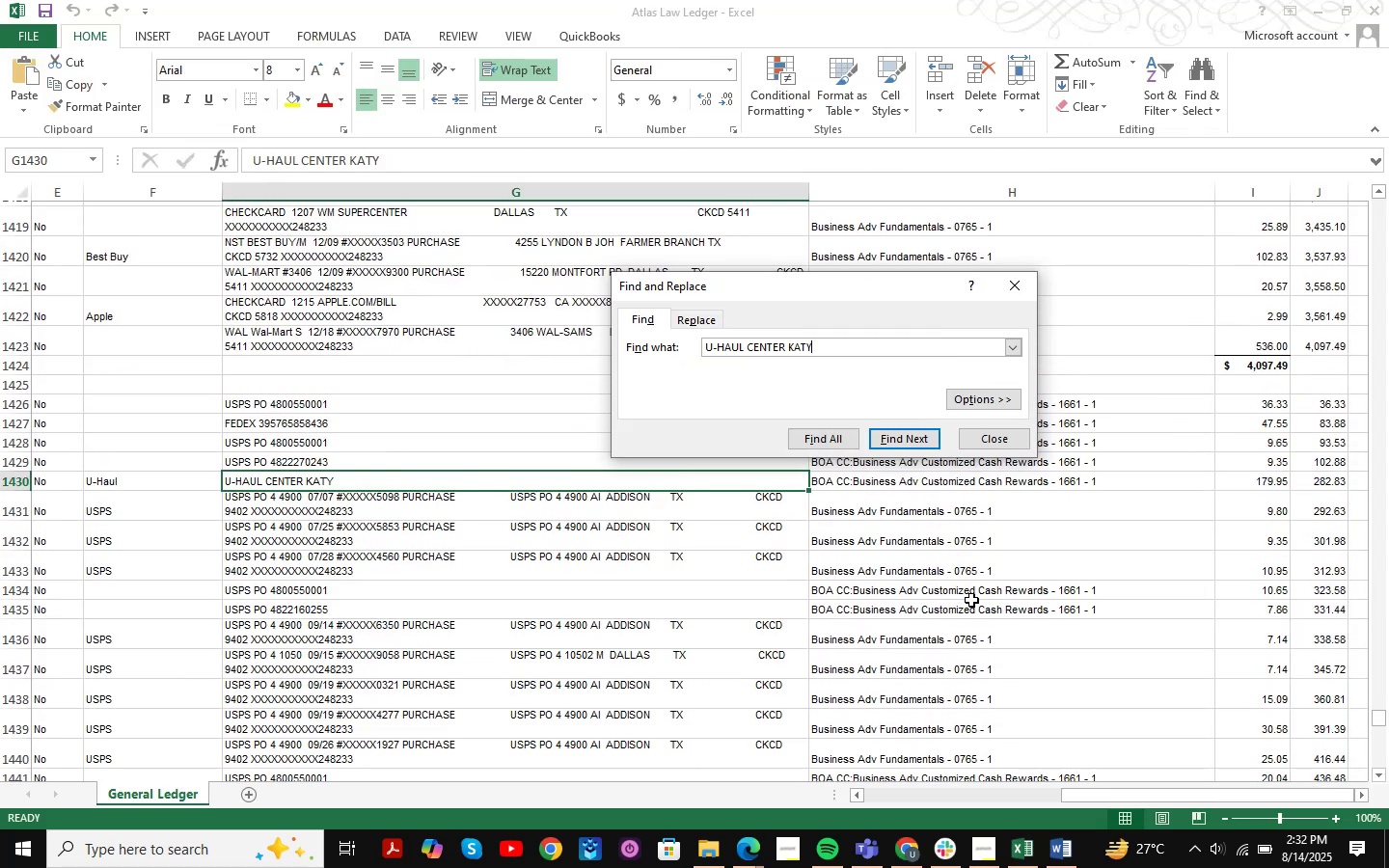 
key(NumpadEnter)
 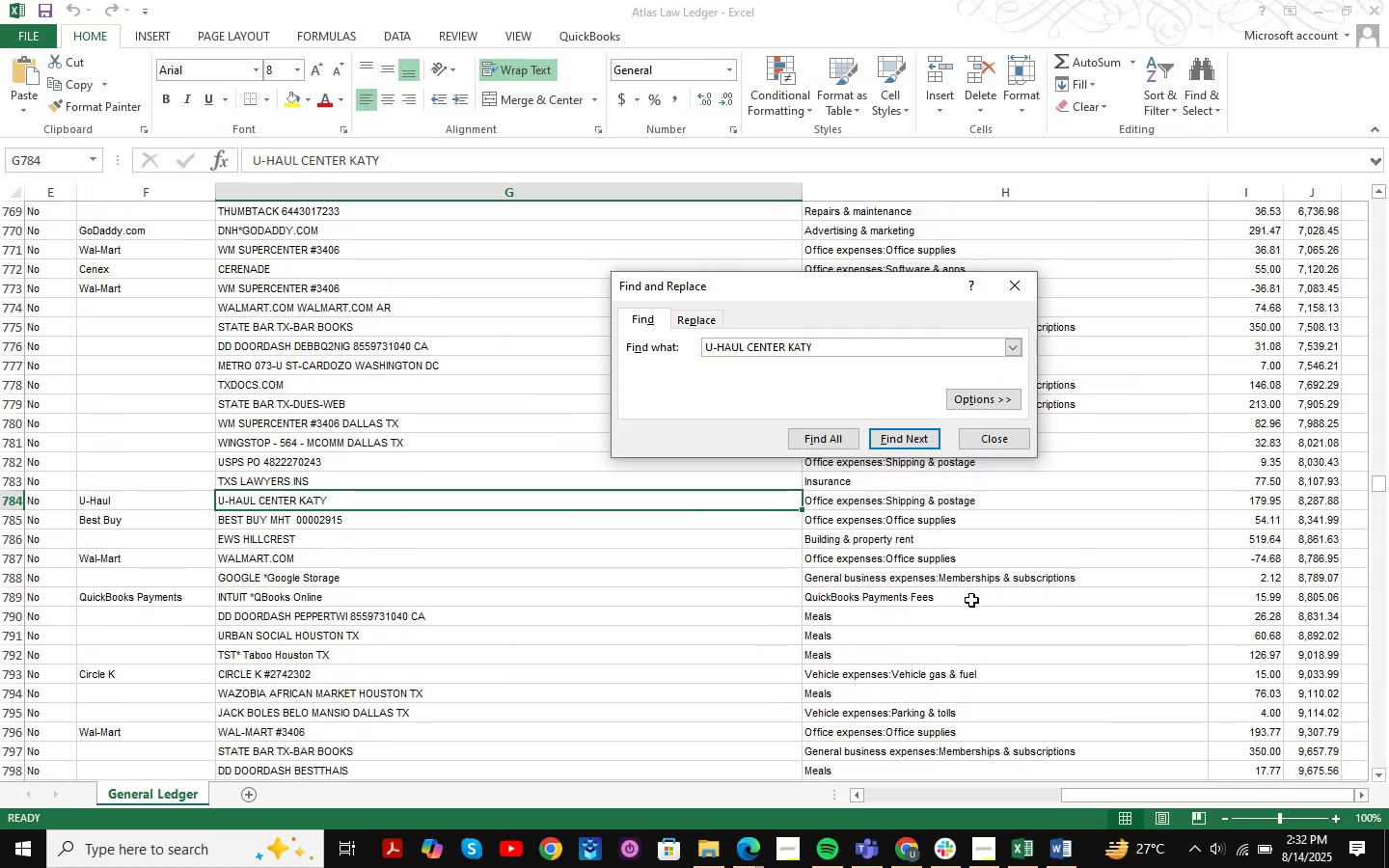 
left_click([1008, 439])
 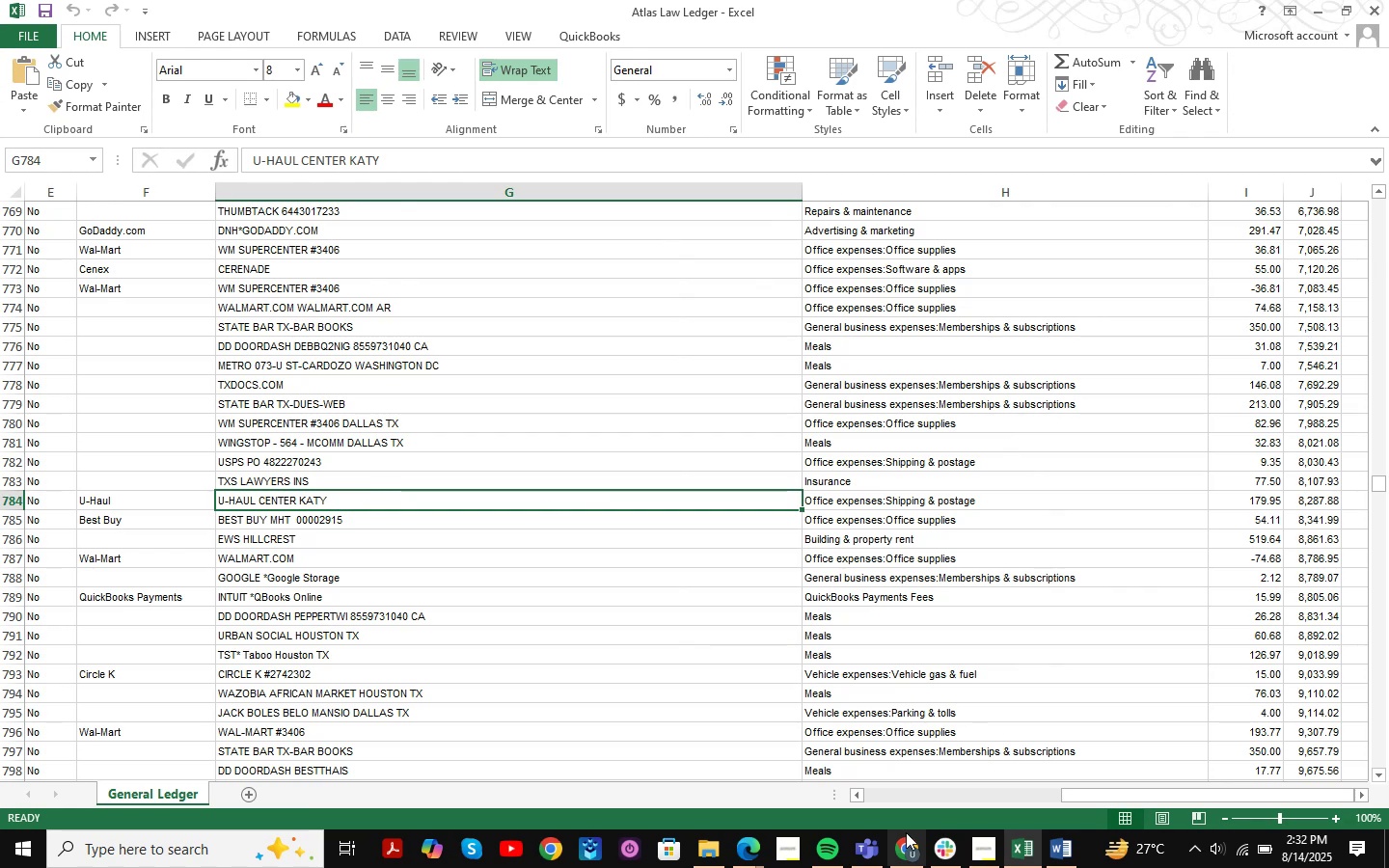 
left_click([906, 838])
 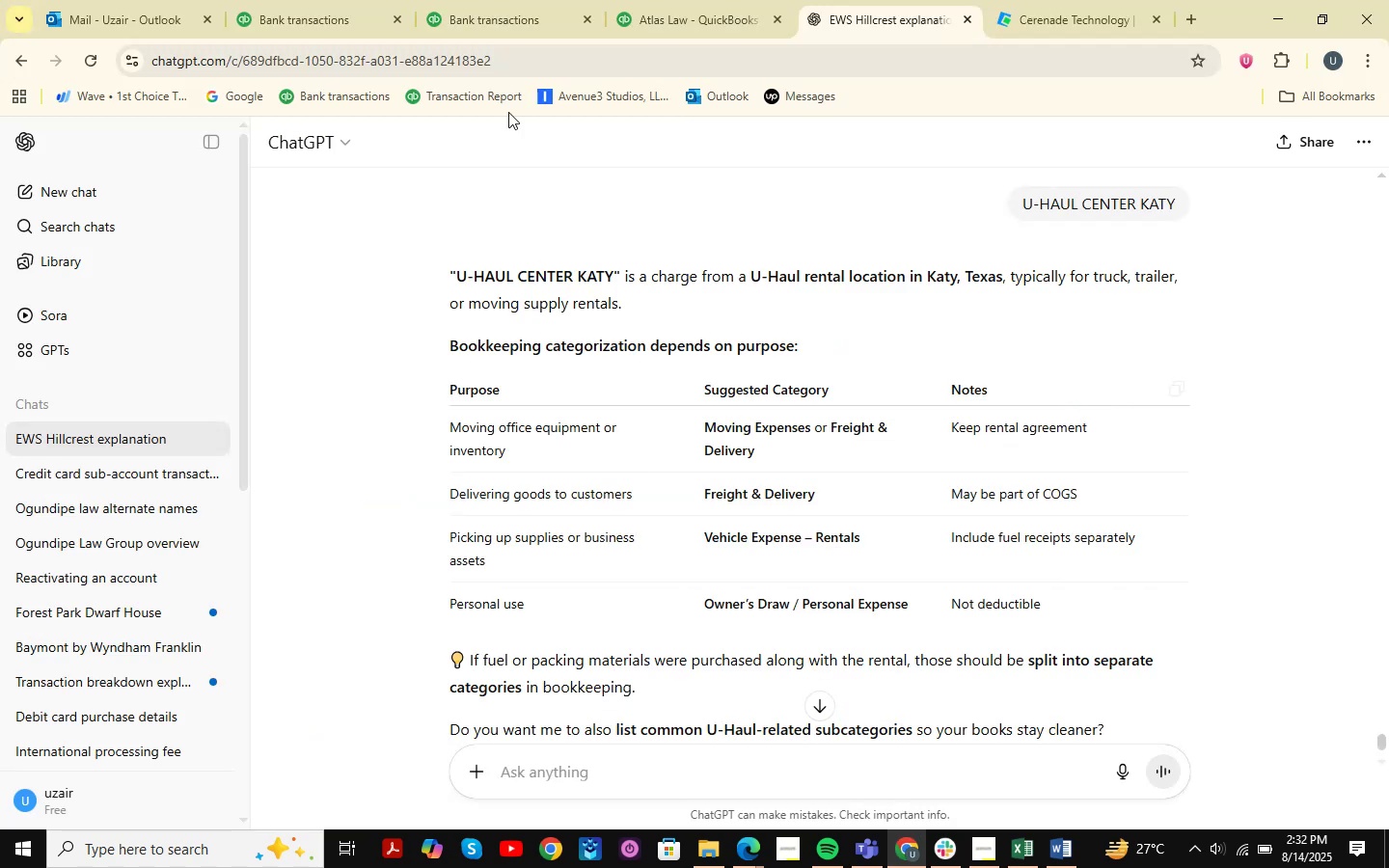 
left_click([502, 0])
 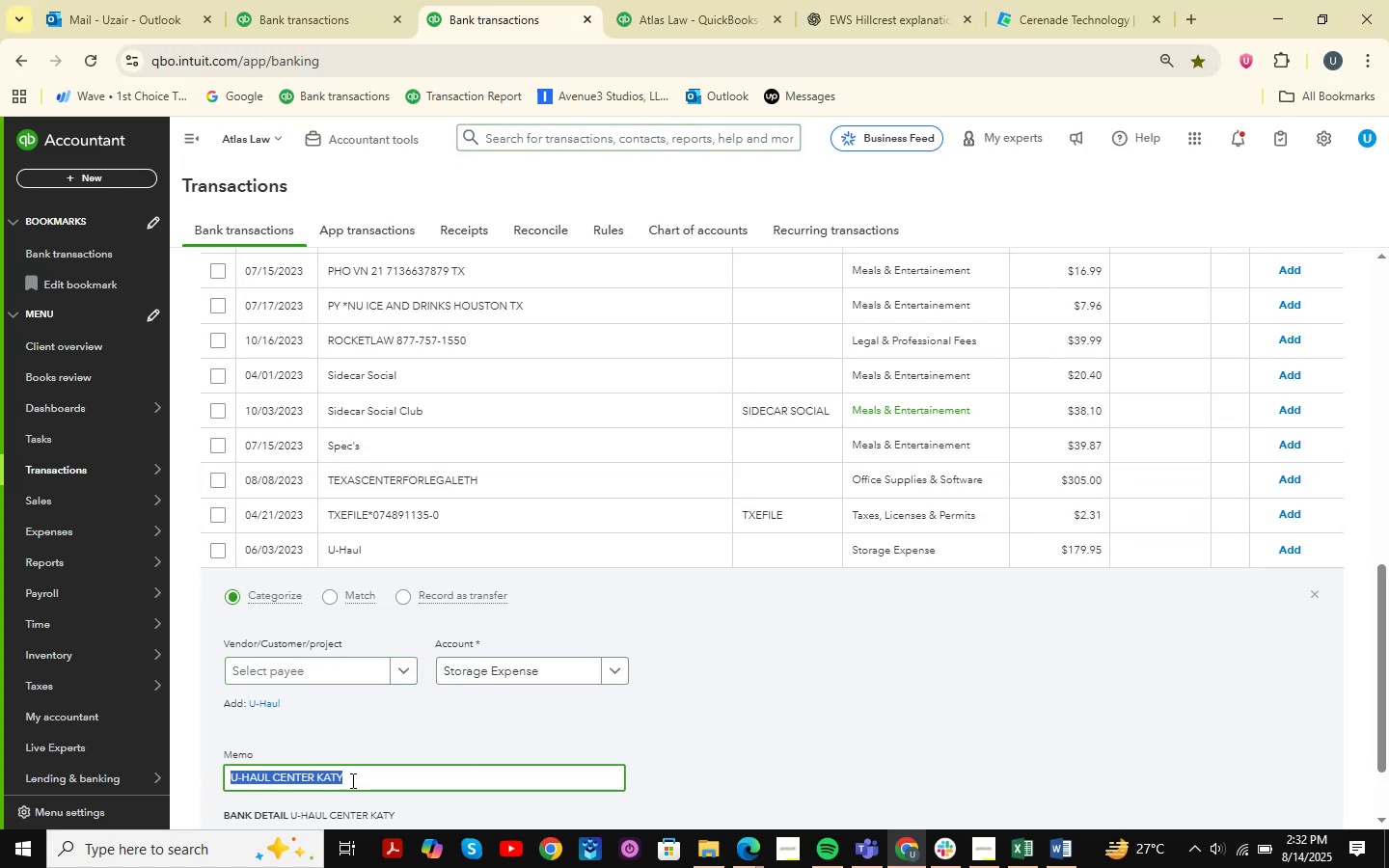 
left_click([351, 781])
 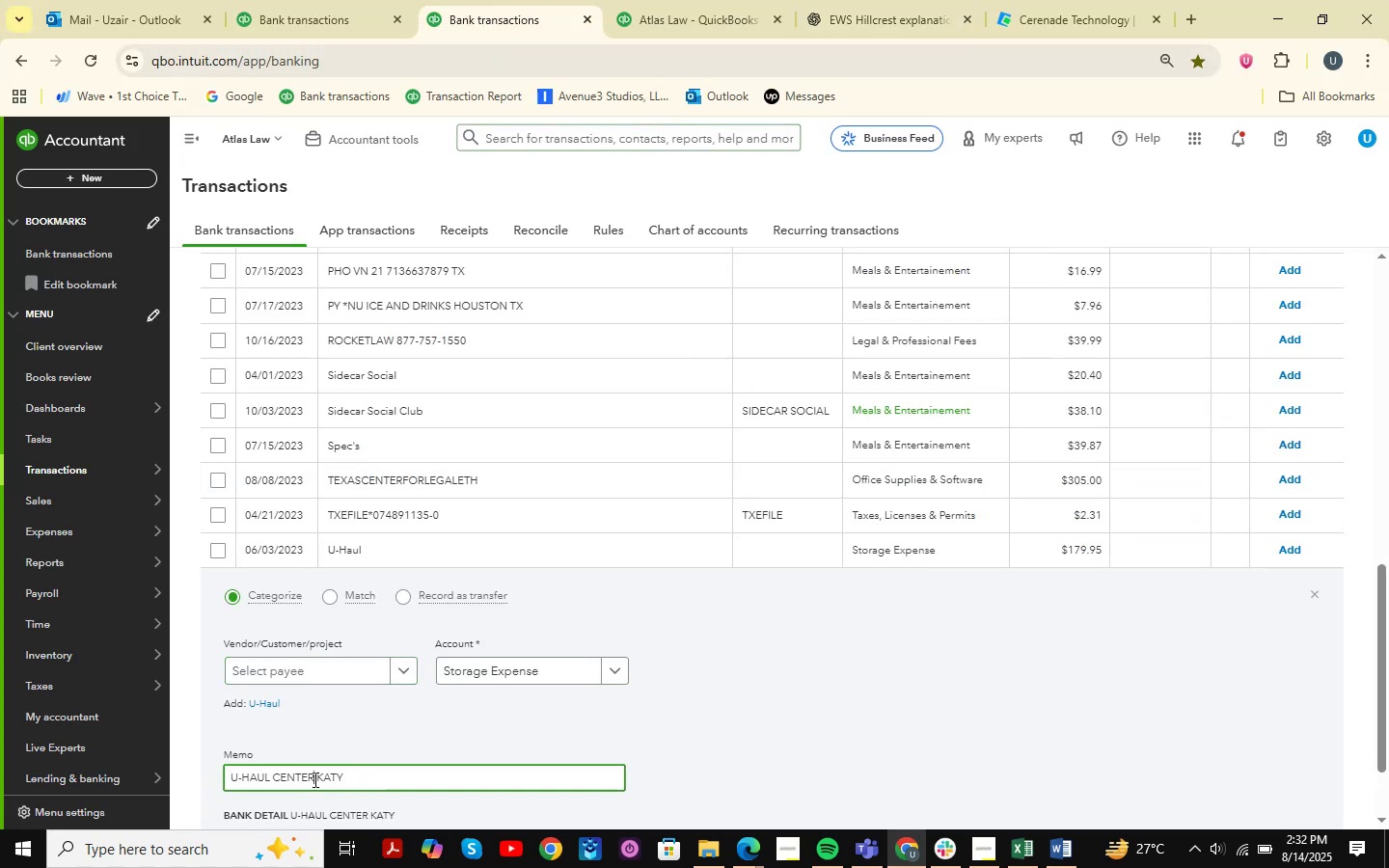 
key(Control+C)
 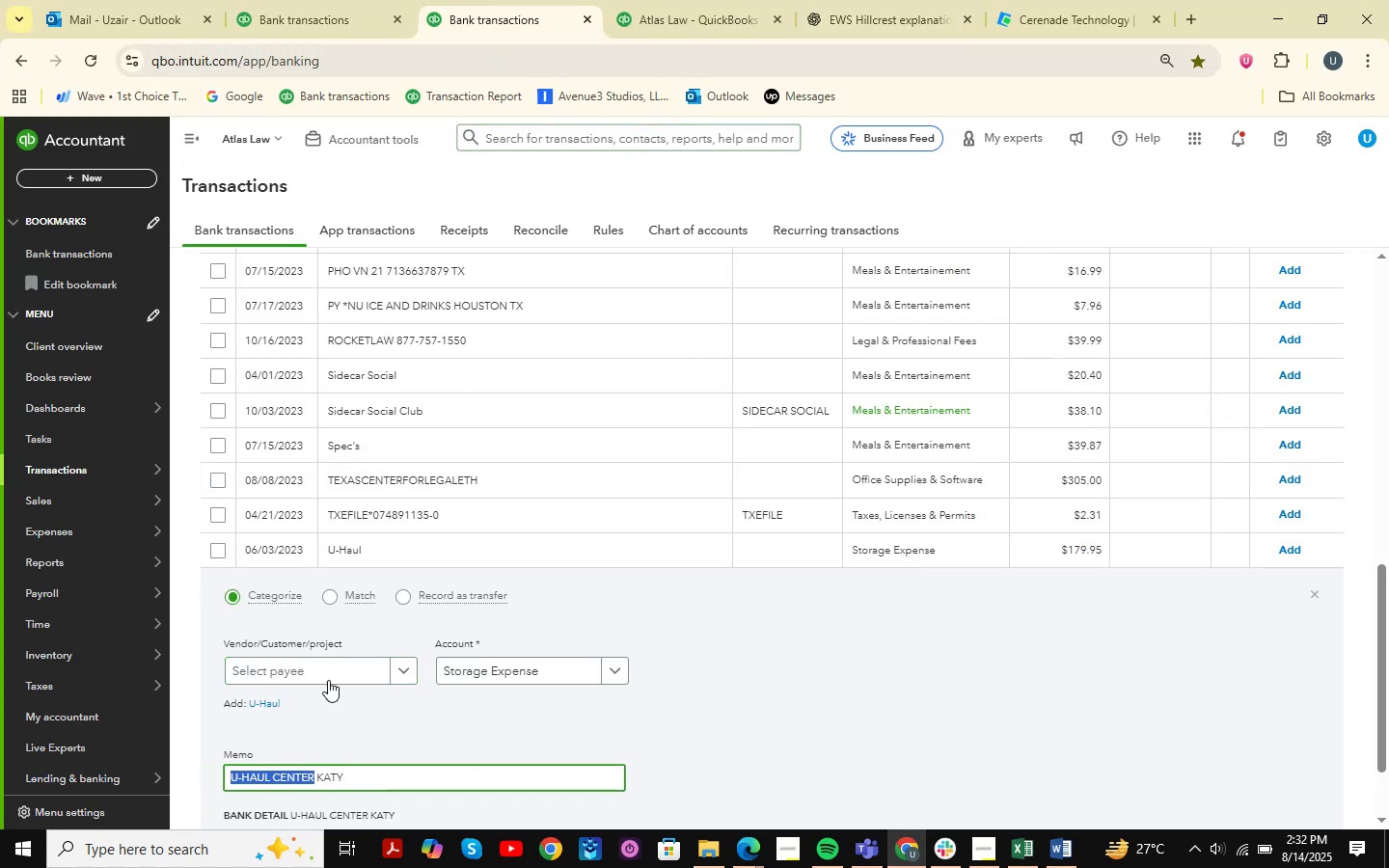 
left_click([328, 678])
 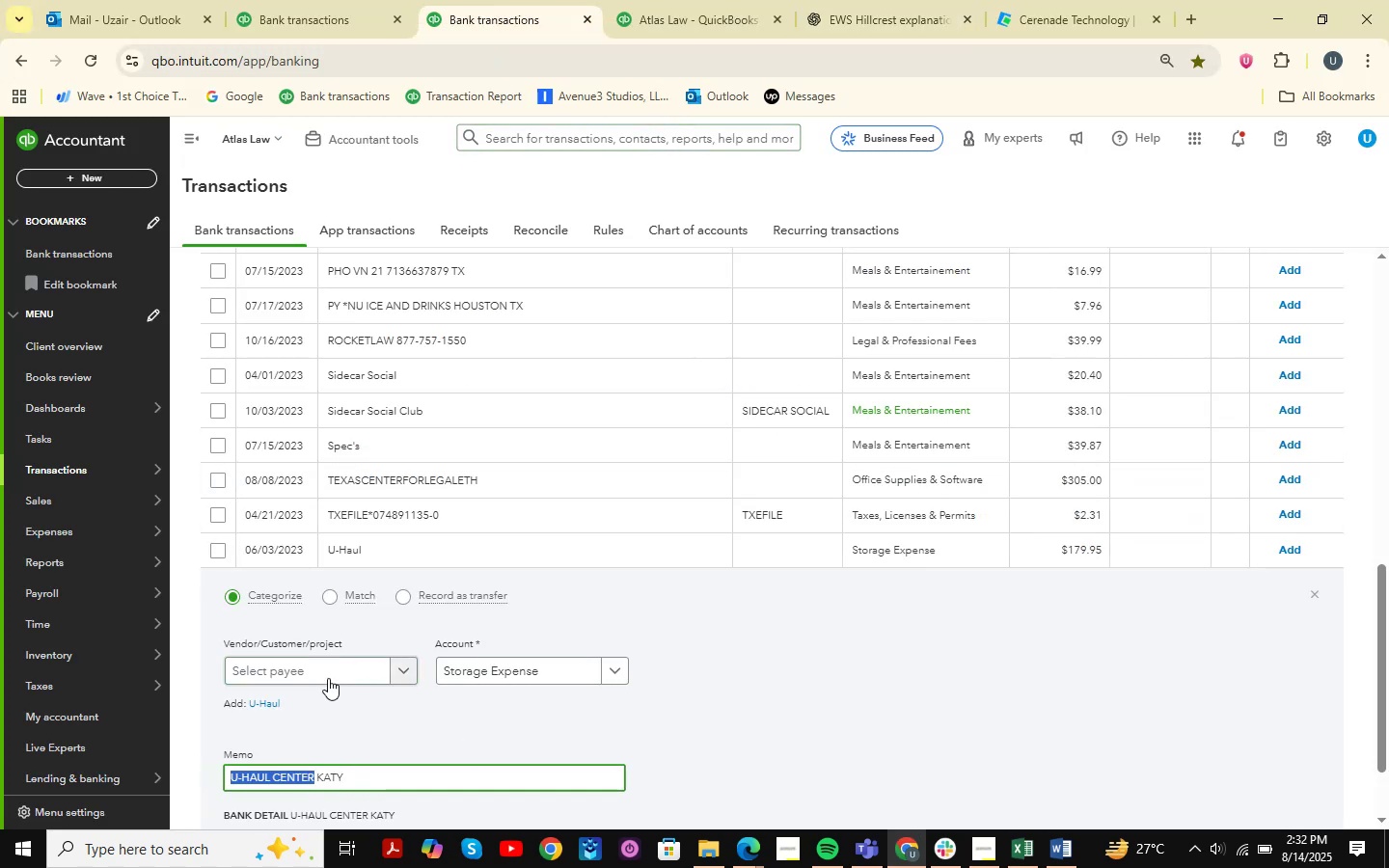 
key(Control+ControlLeft)
 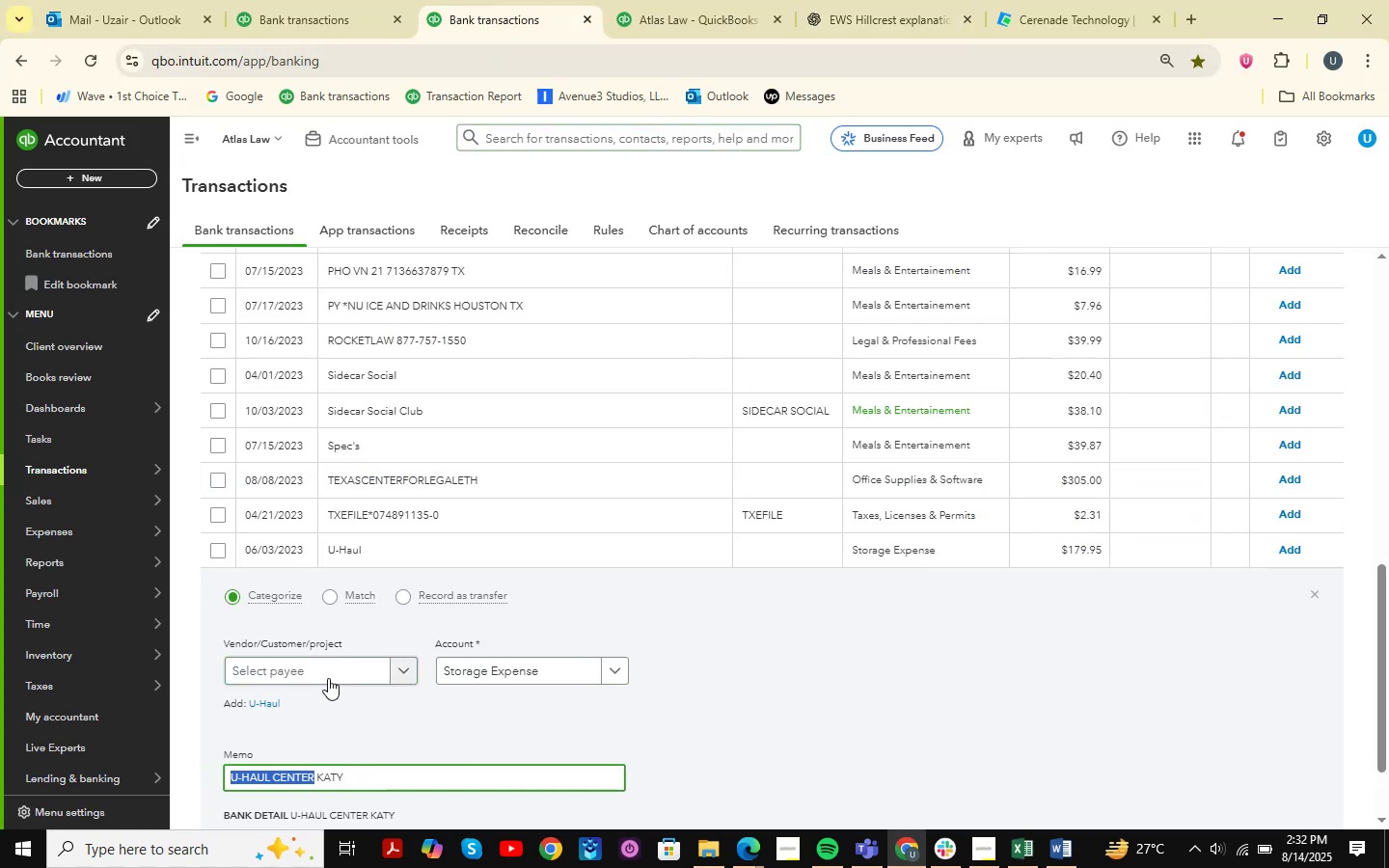 
key(Control+V)
 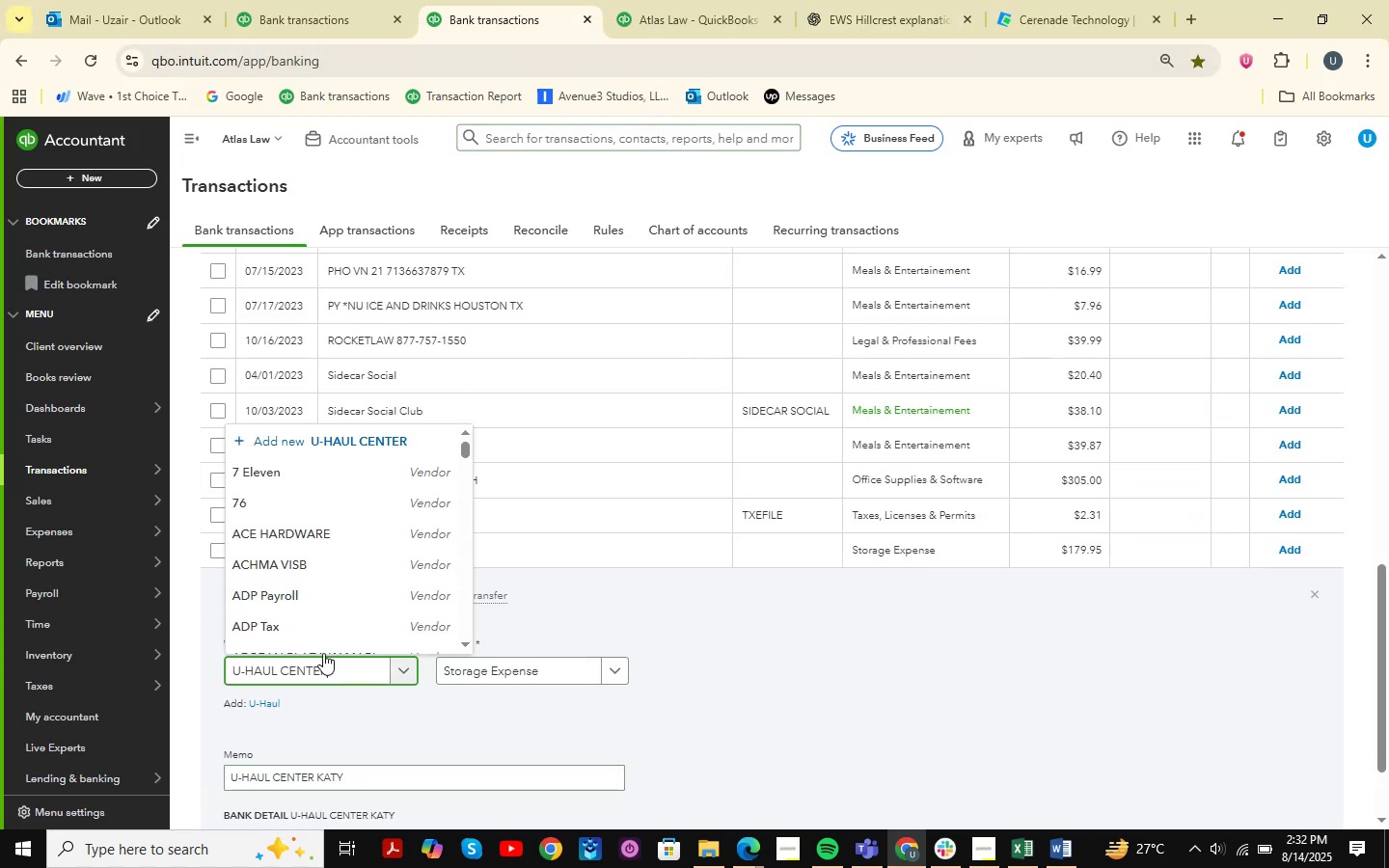 
left_click([308, 634])
 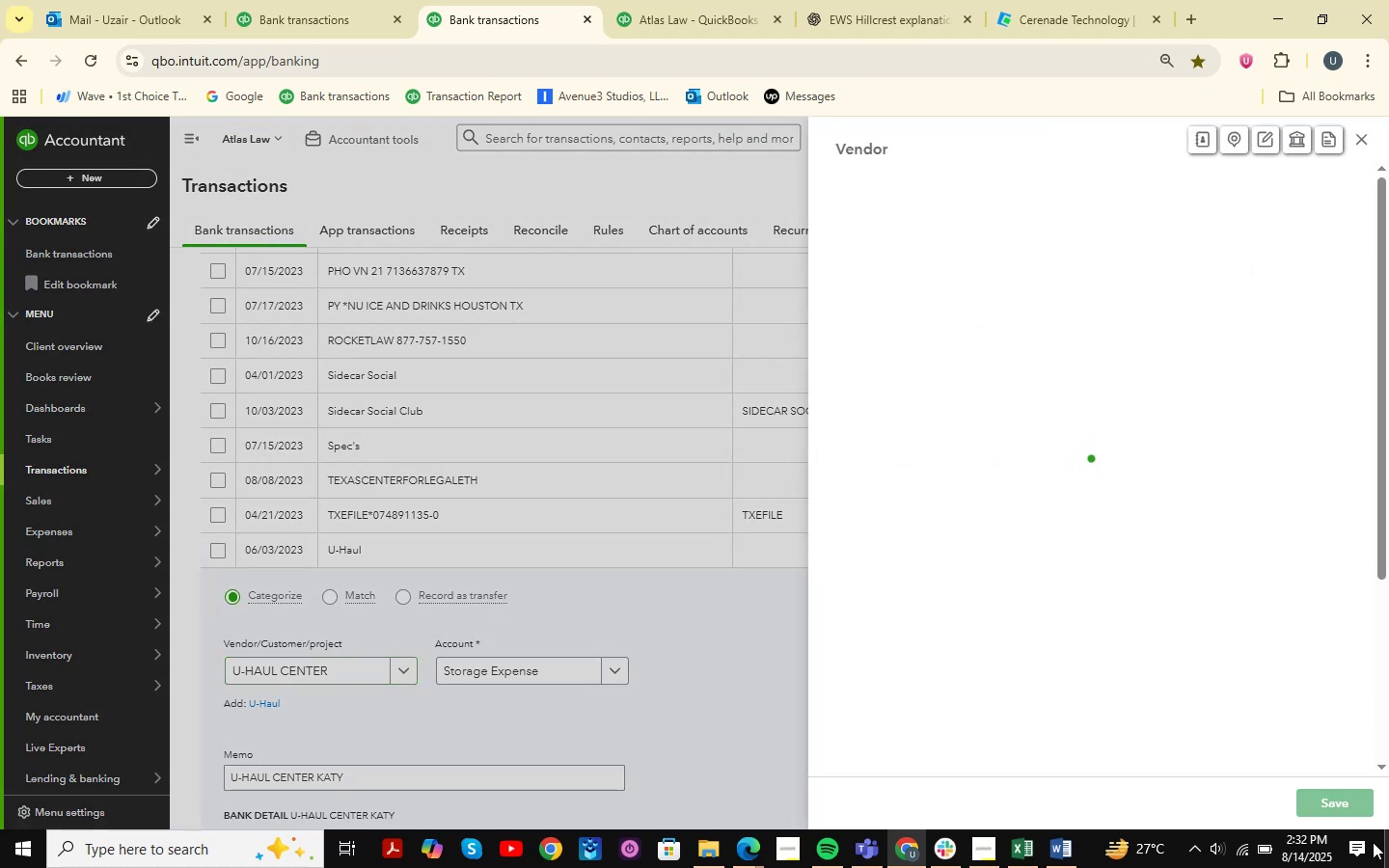 
left_click([1336, 800])
 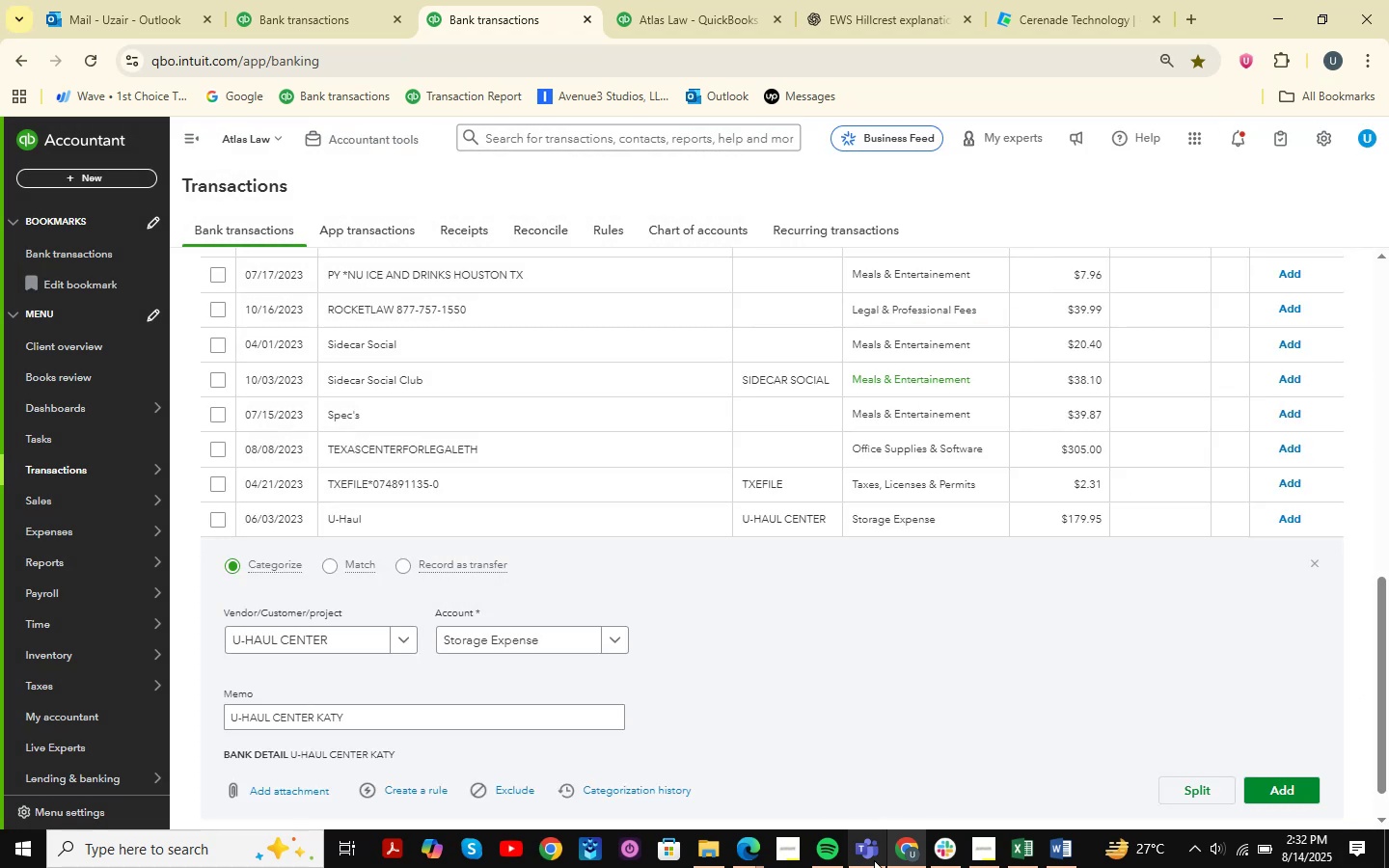 
left_click([1038, 844])
 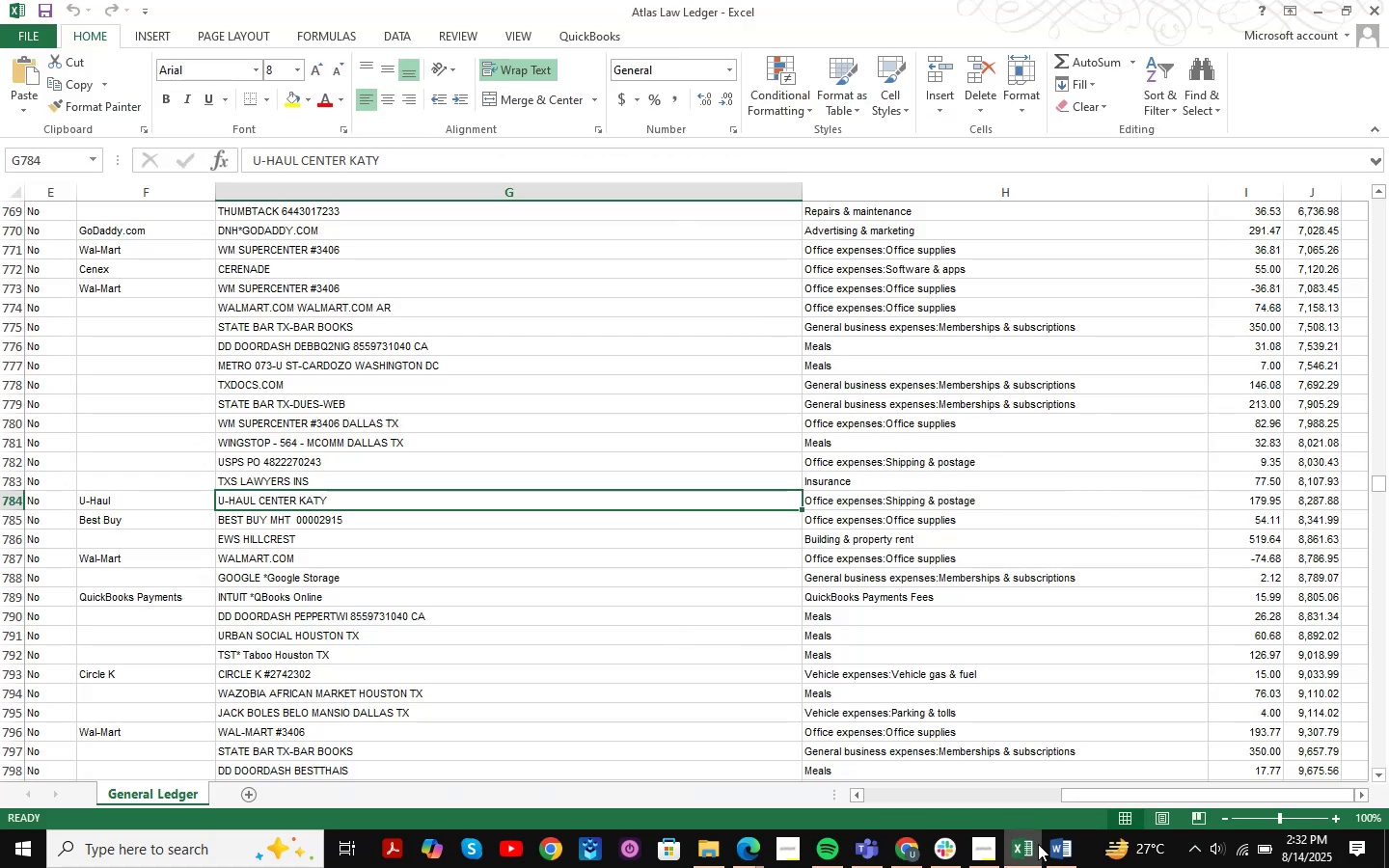 
left_click([1038, 844])
 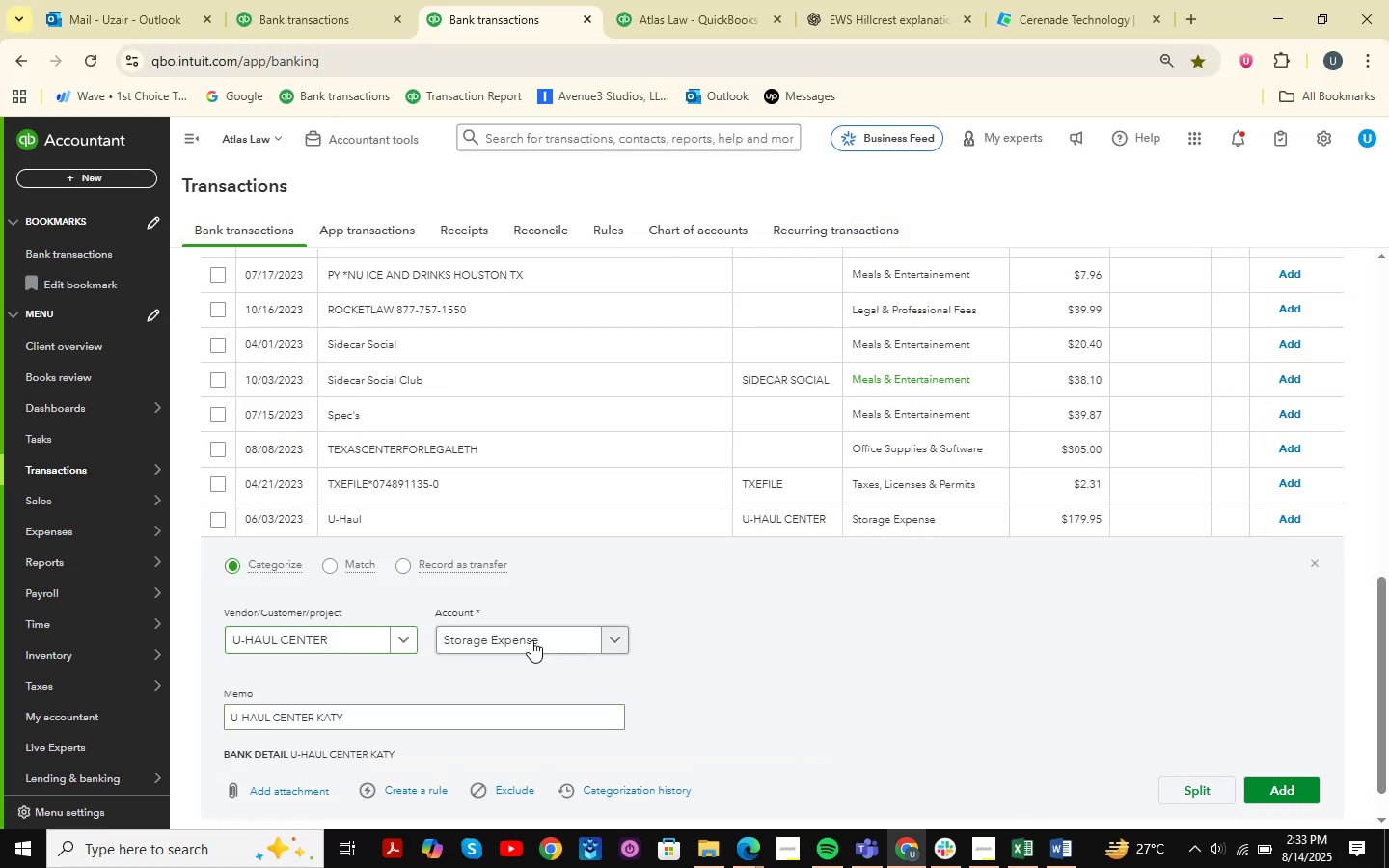 
double_click([537, 632])
 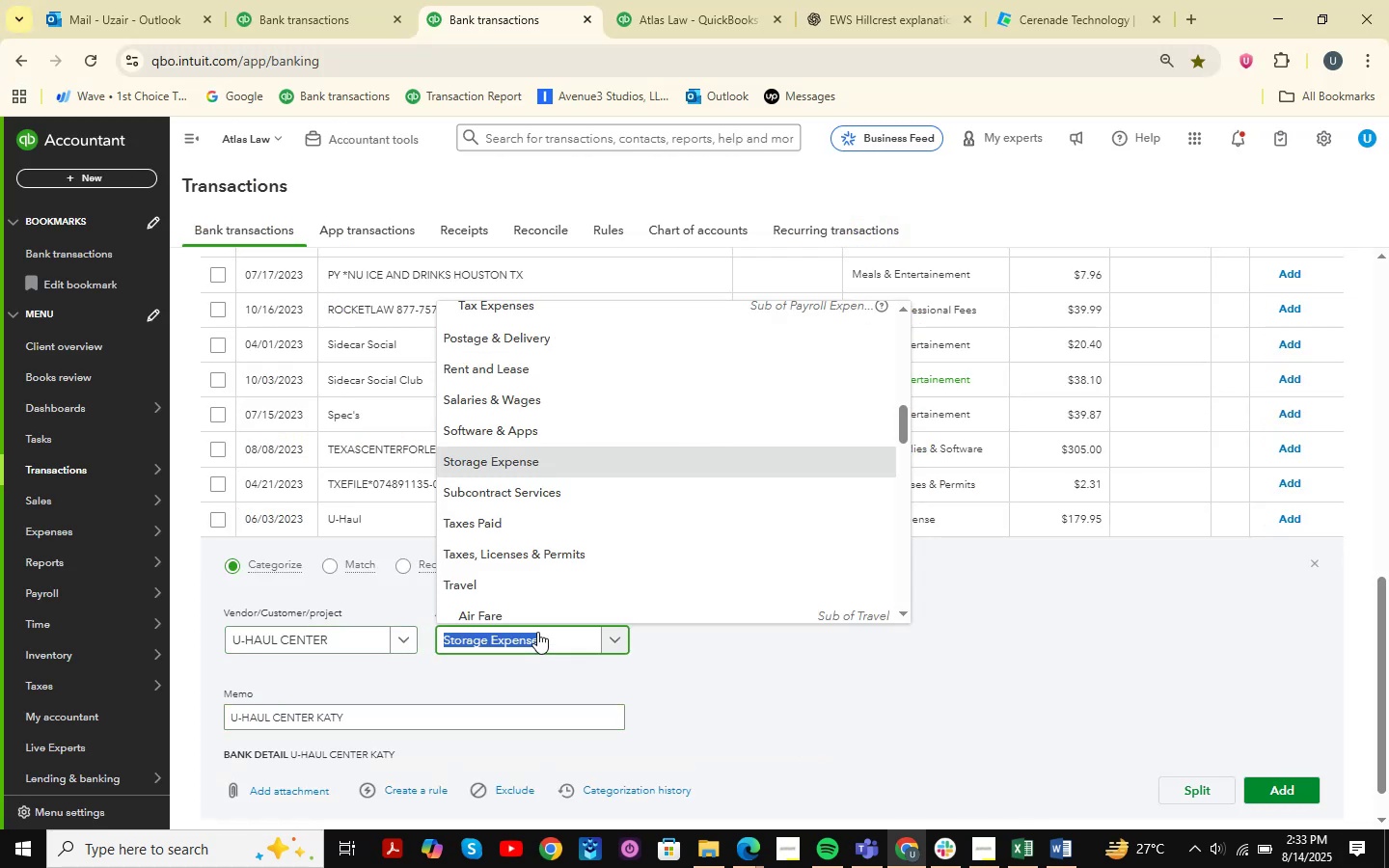 
type(o)
key(Backspace)
key(Backspace)
type(pos)
 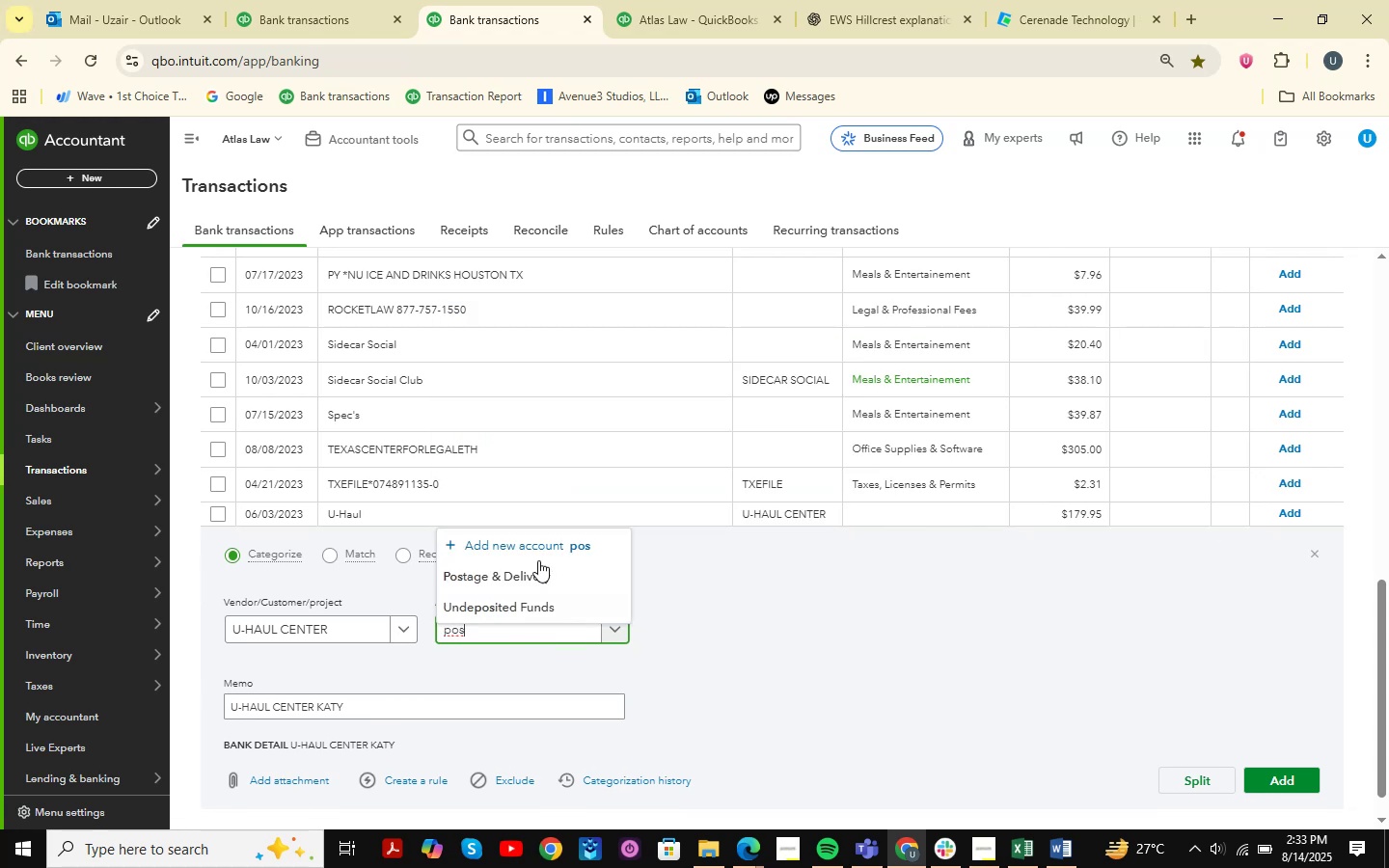 
left_click([539, 570])
 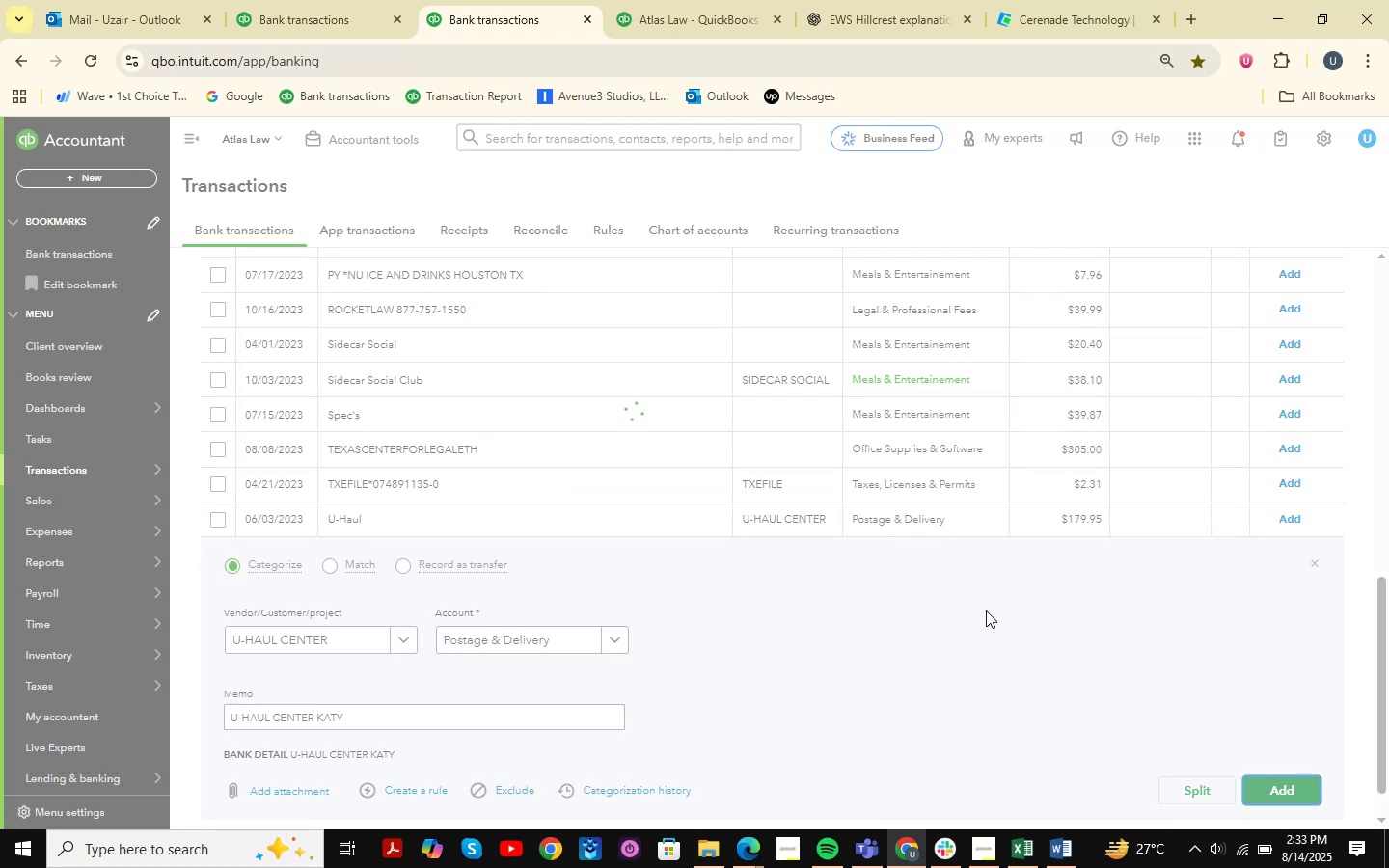 
scroll: coordinate [668, 560], scroll_direction: up, amount: 6.0
 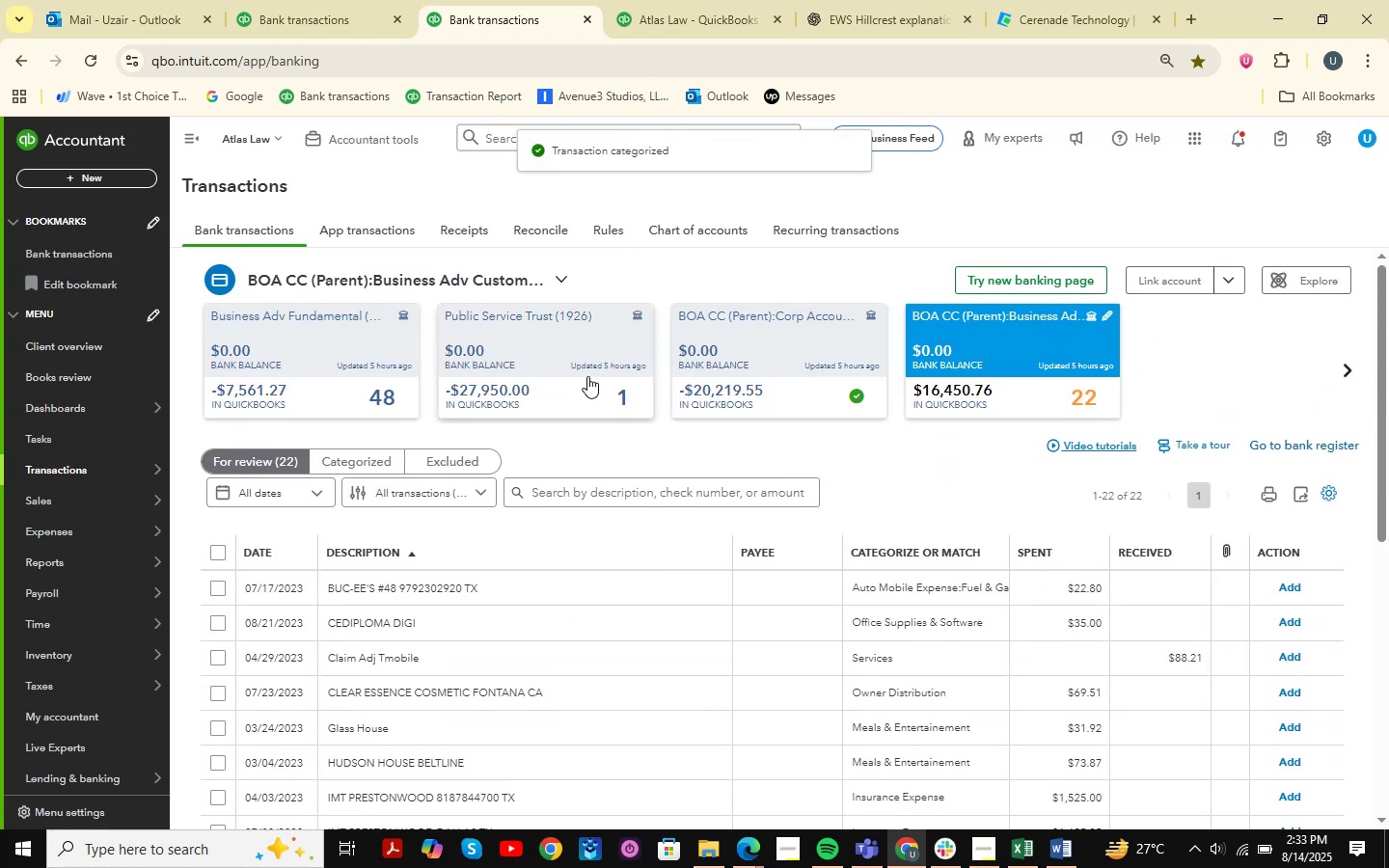 
scroll: coordinate [591, 602], scroll_direction: down, amount: 5.0
 